 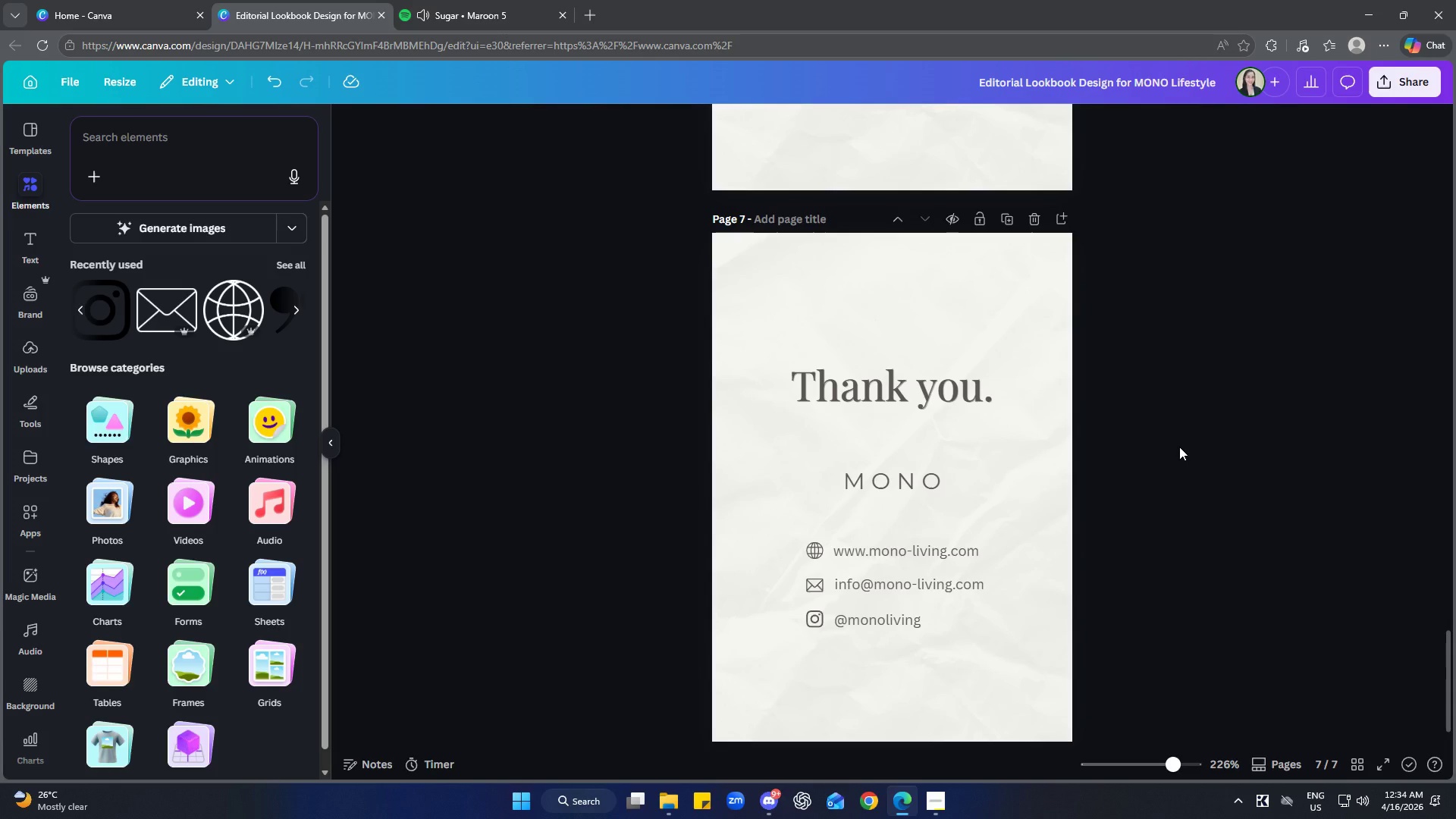 
scroll: coordinate [1181, 496], scroll_direction: down, amount: 1.0
 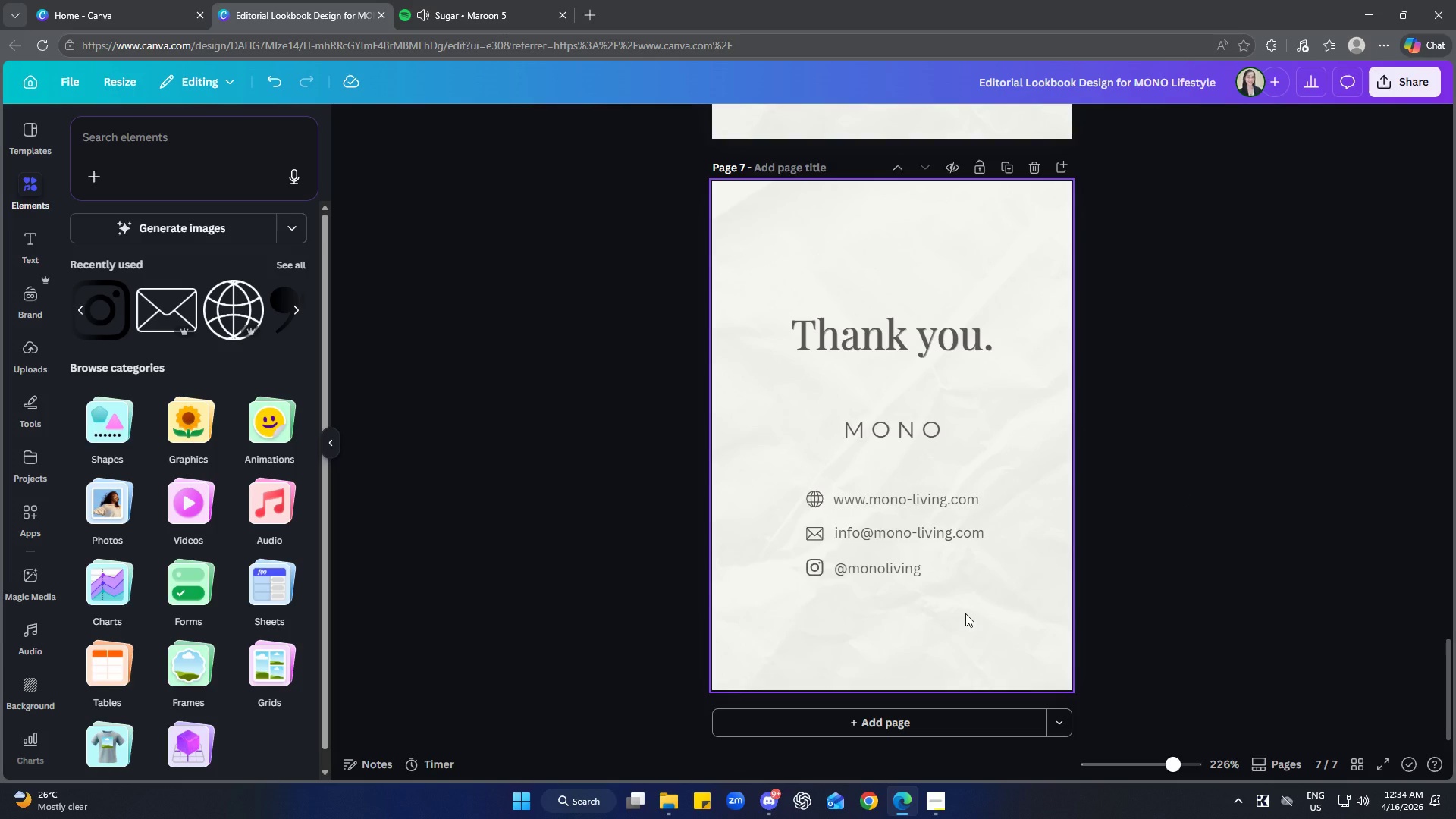 
wait(5.01)
 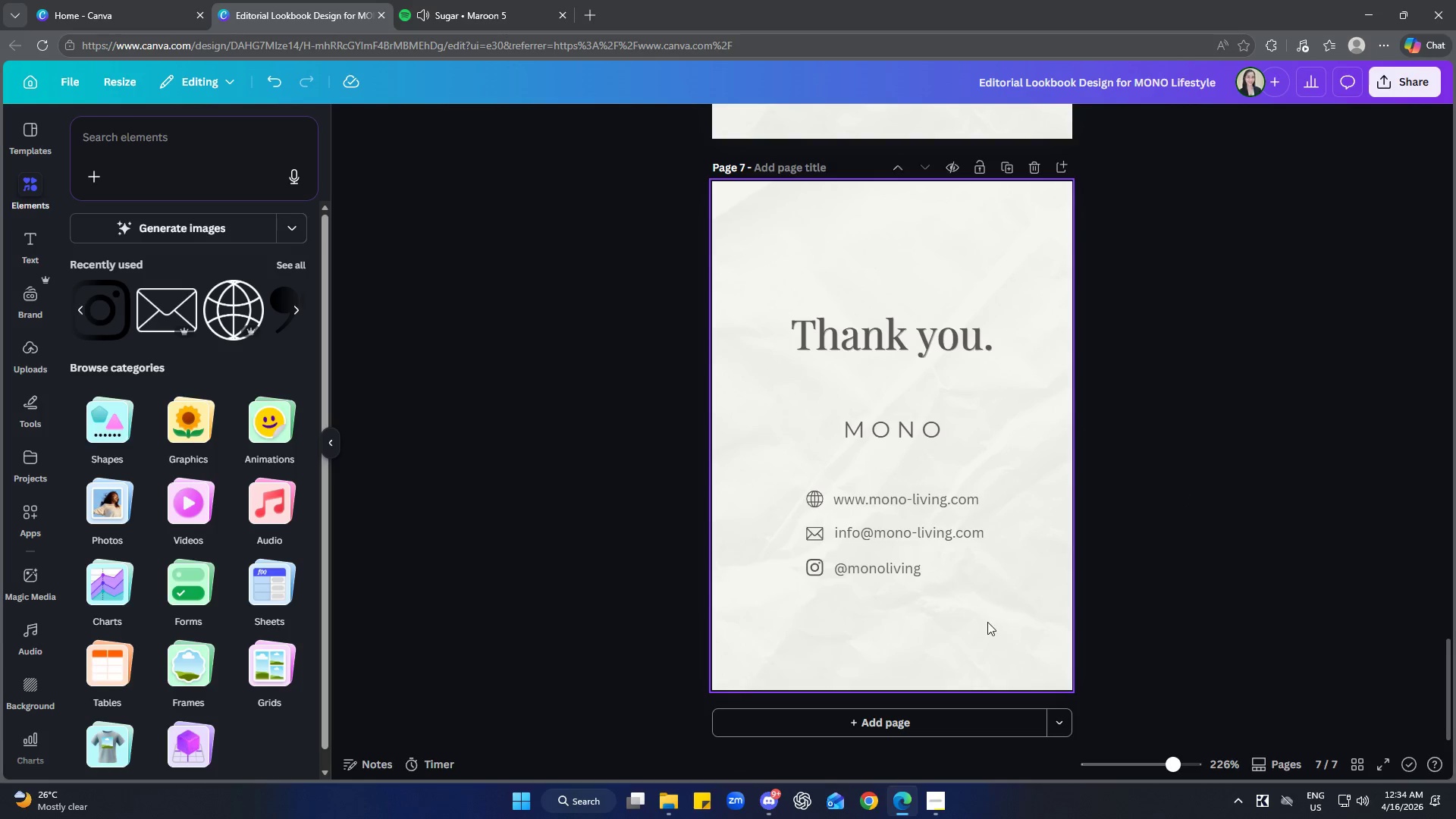 
left_click([1222, 472])
 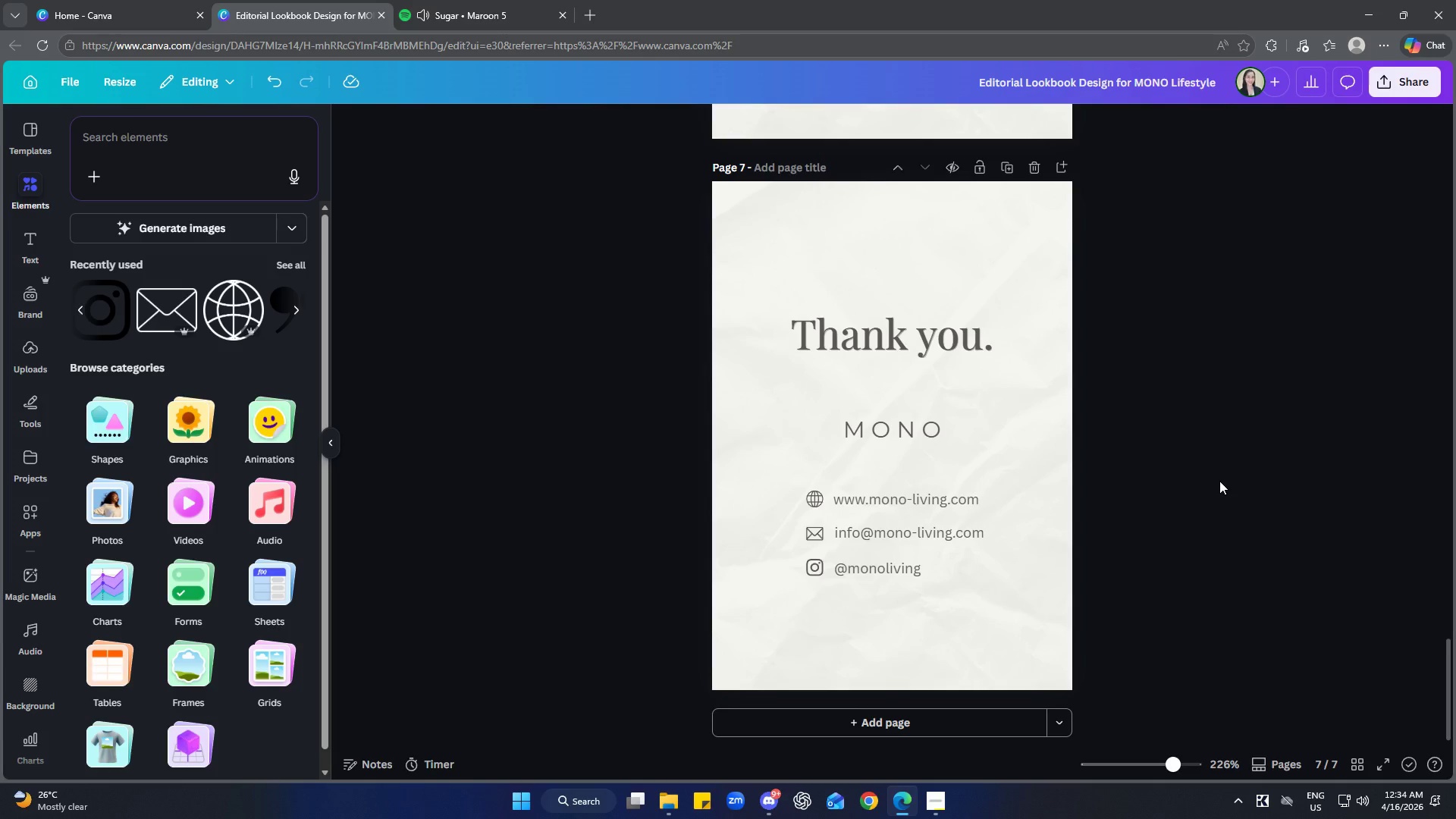 
scroll: coordinate [1339, 485], scroll_direction: up, amount: 22.0
 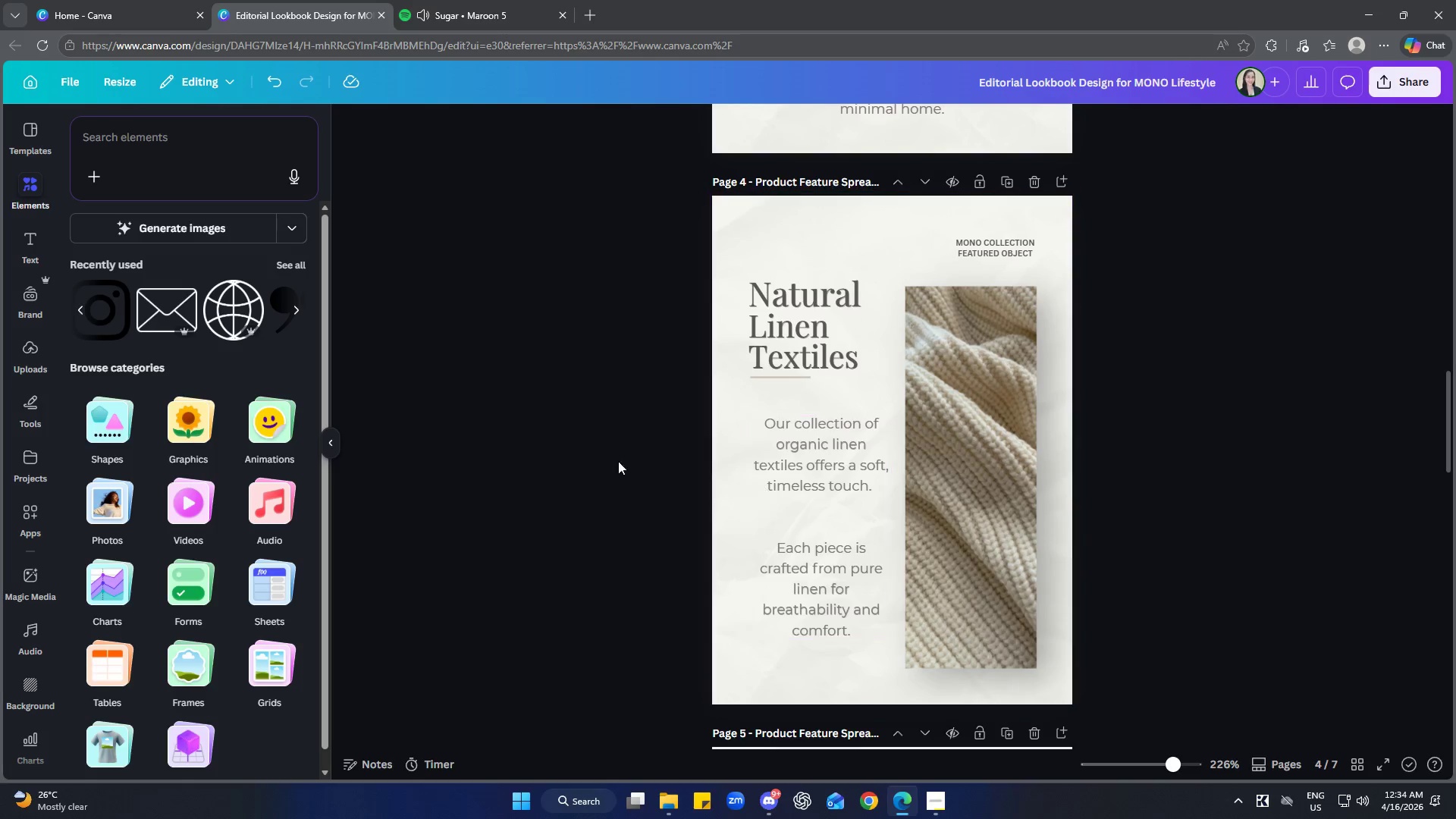 
left_click([526, 216])
 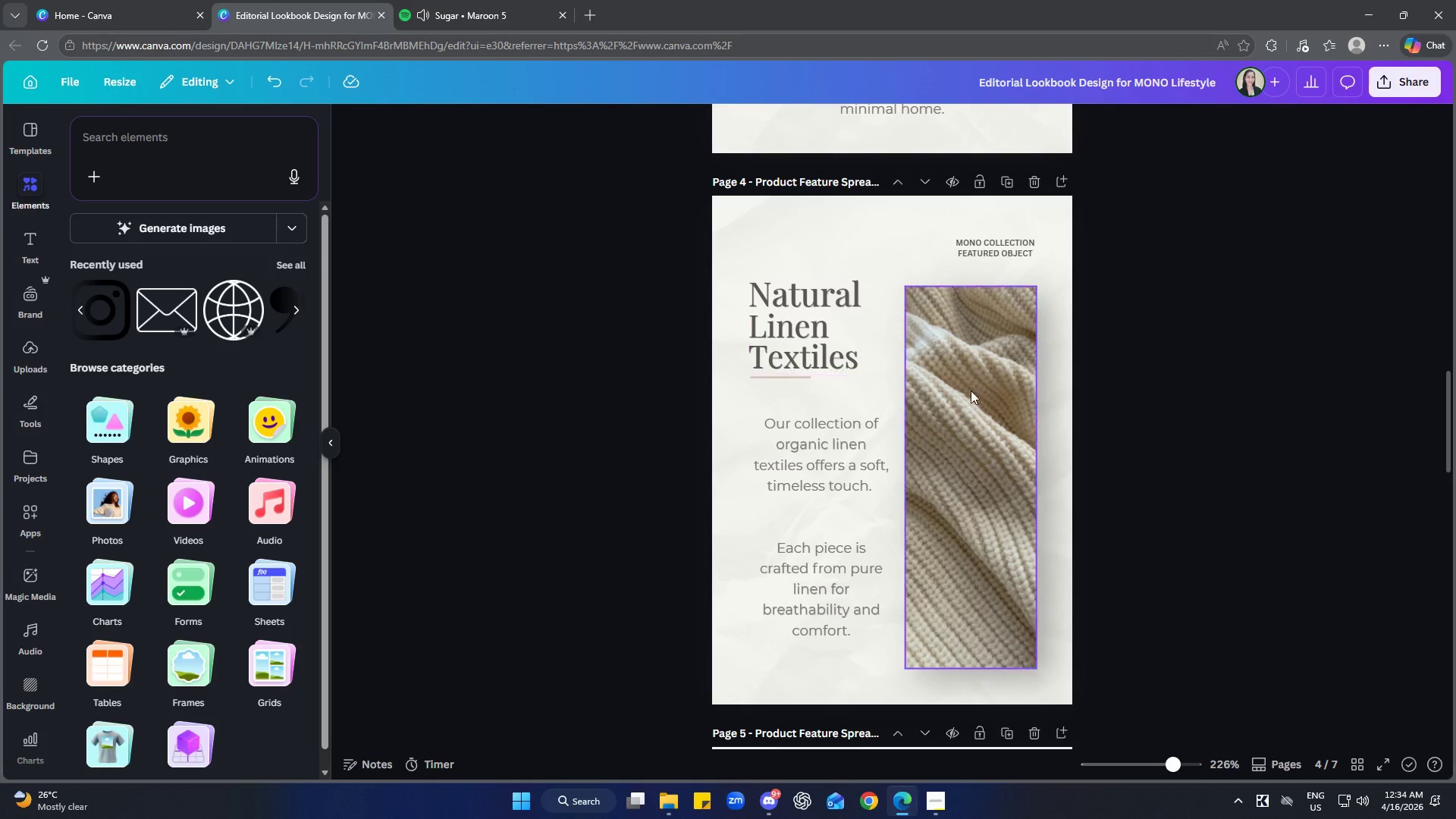 
left_click([1254, 339])
 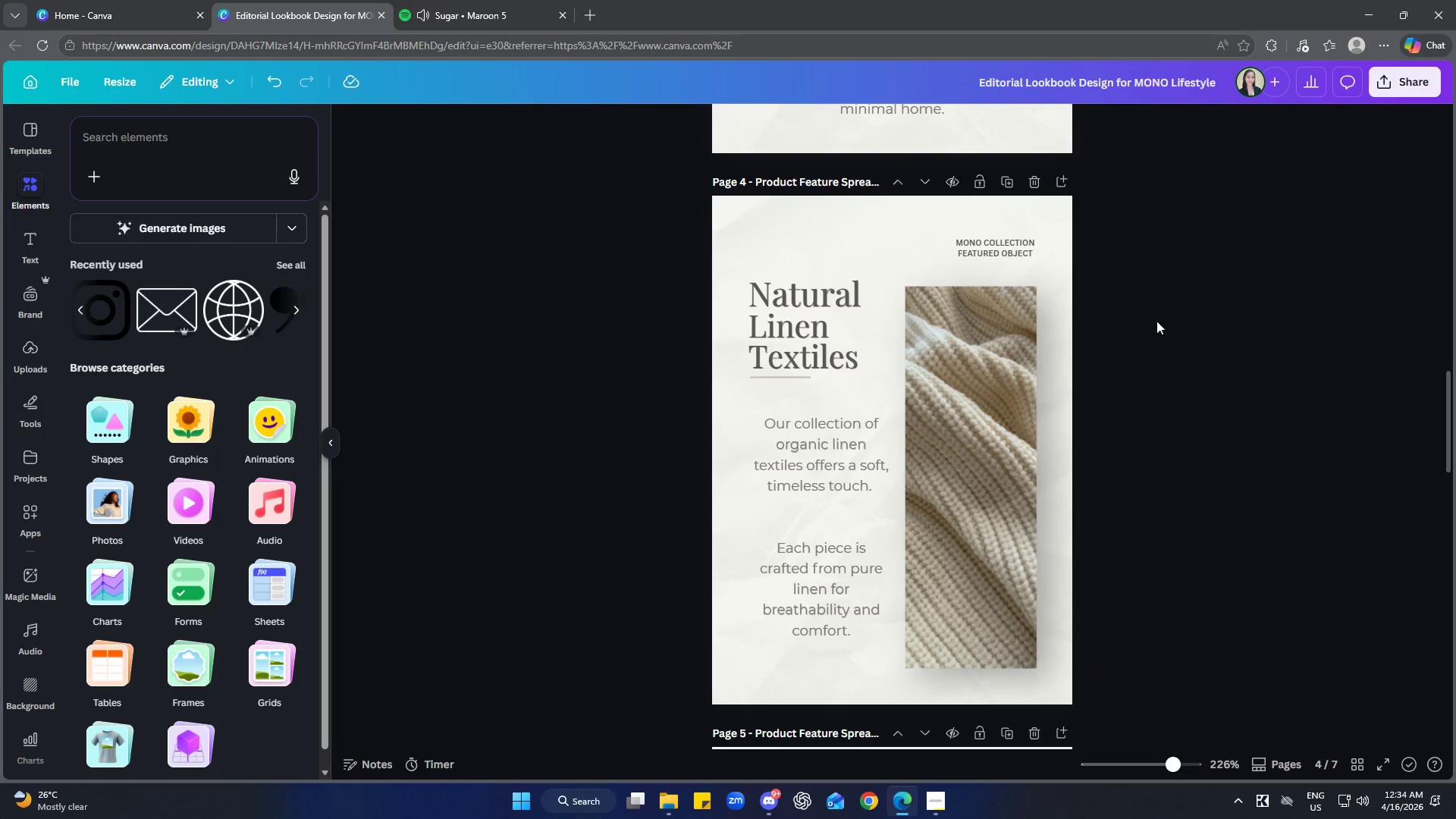 
scroll: coordinate [1316, 413], scroll_direction: up, amount: 7.0
 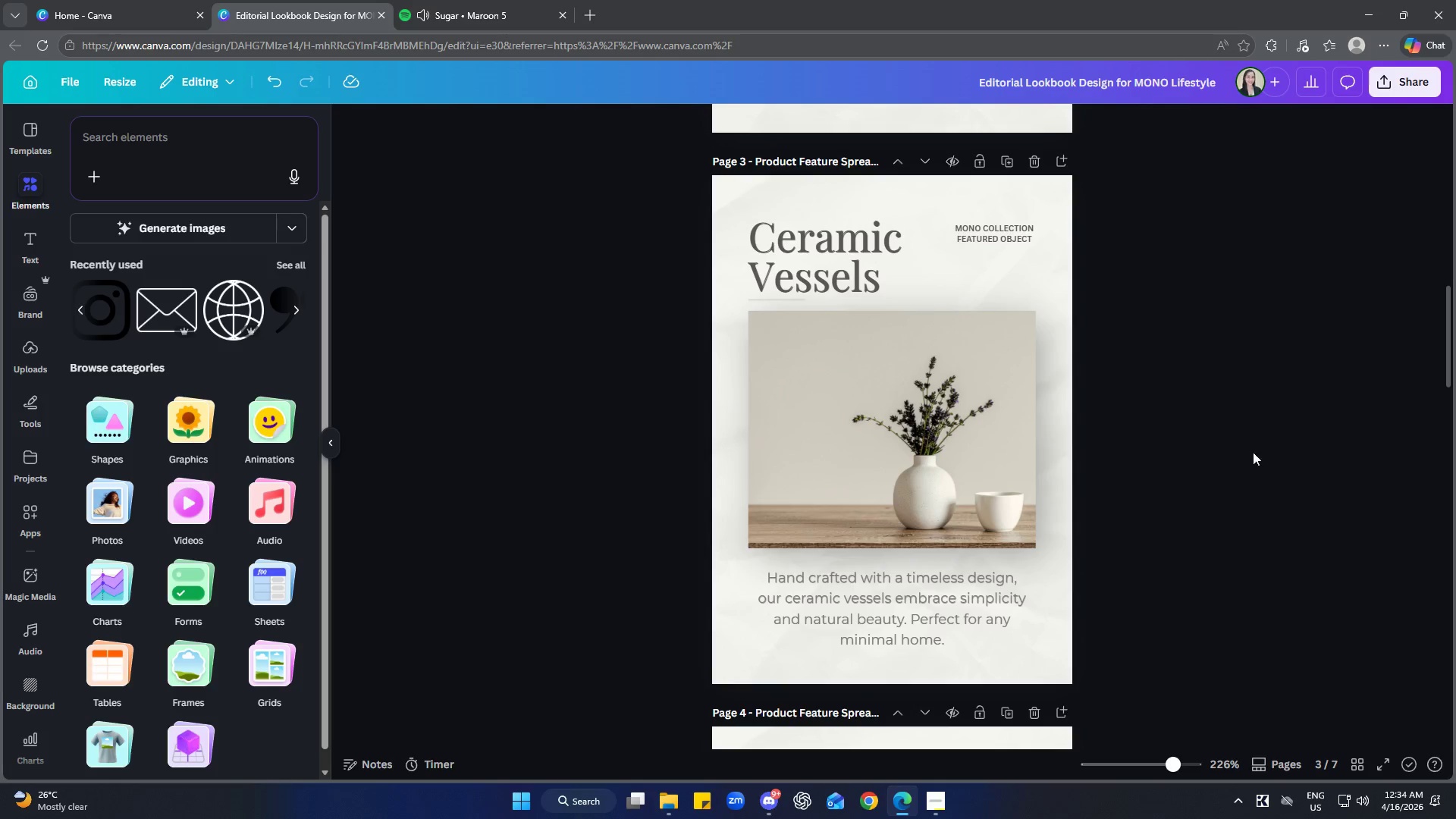 
left_click([956, 447])
 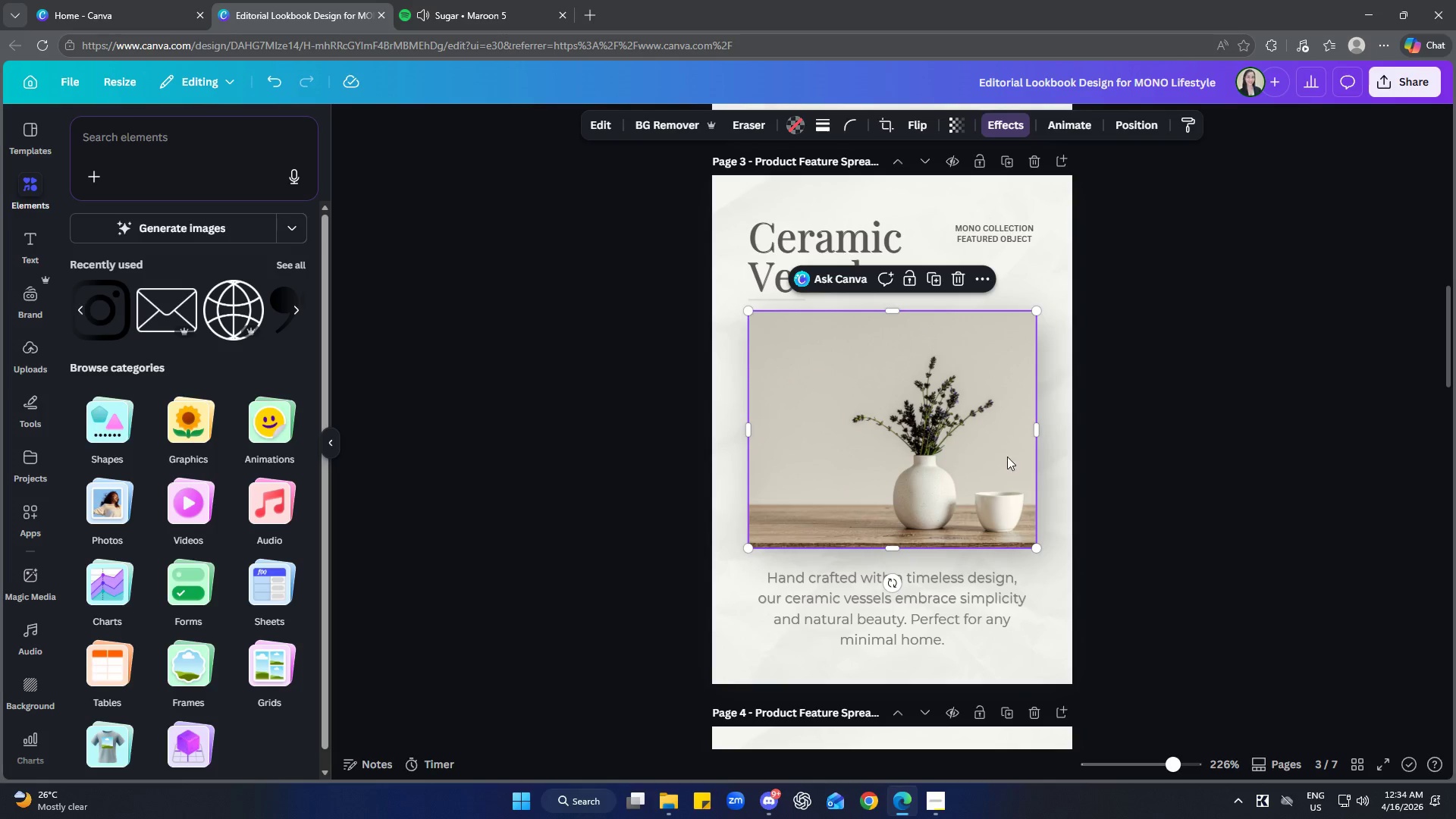 
left_click_drag(start_coordinate=[1220, 469], to_coordinate=[1228, 469])
 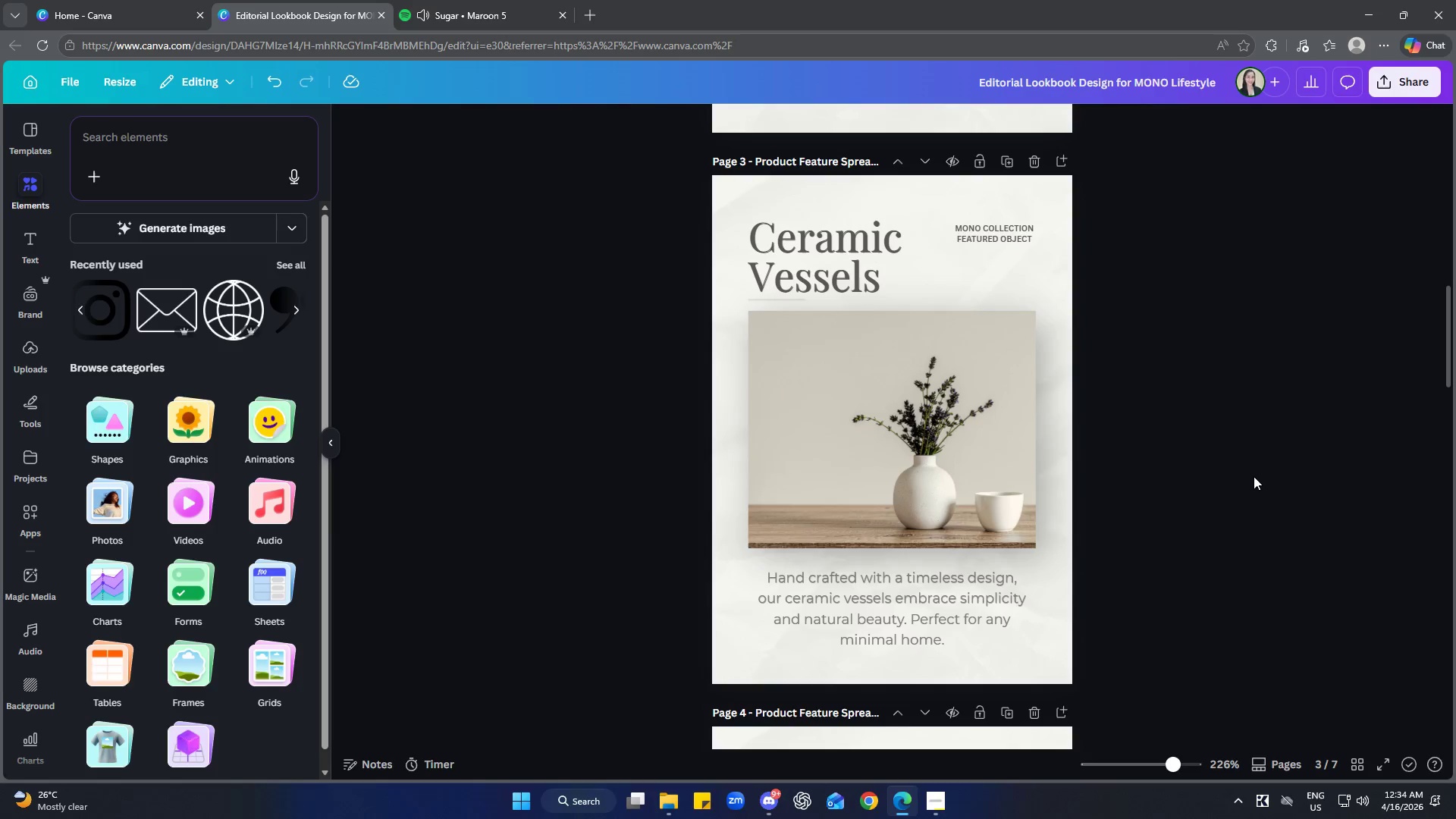 
scroll: coordinate [1227, 514], scroll_direction: up, amount: 6.0
 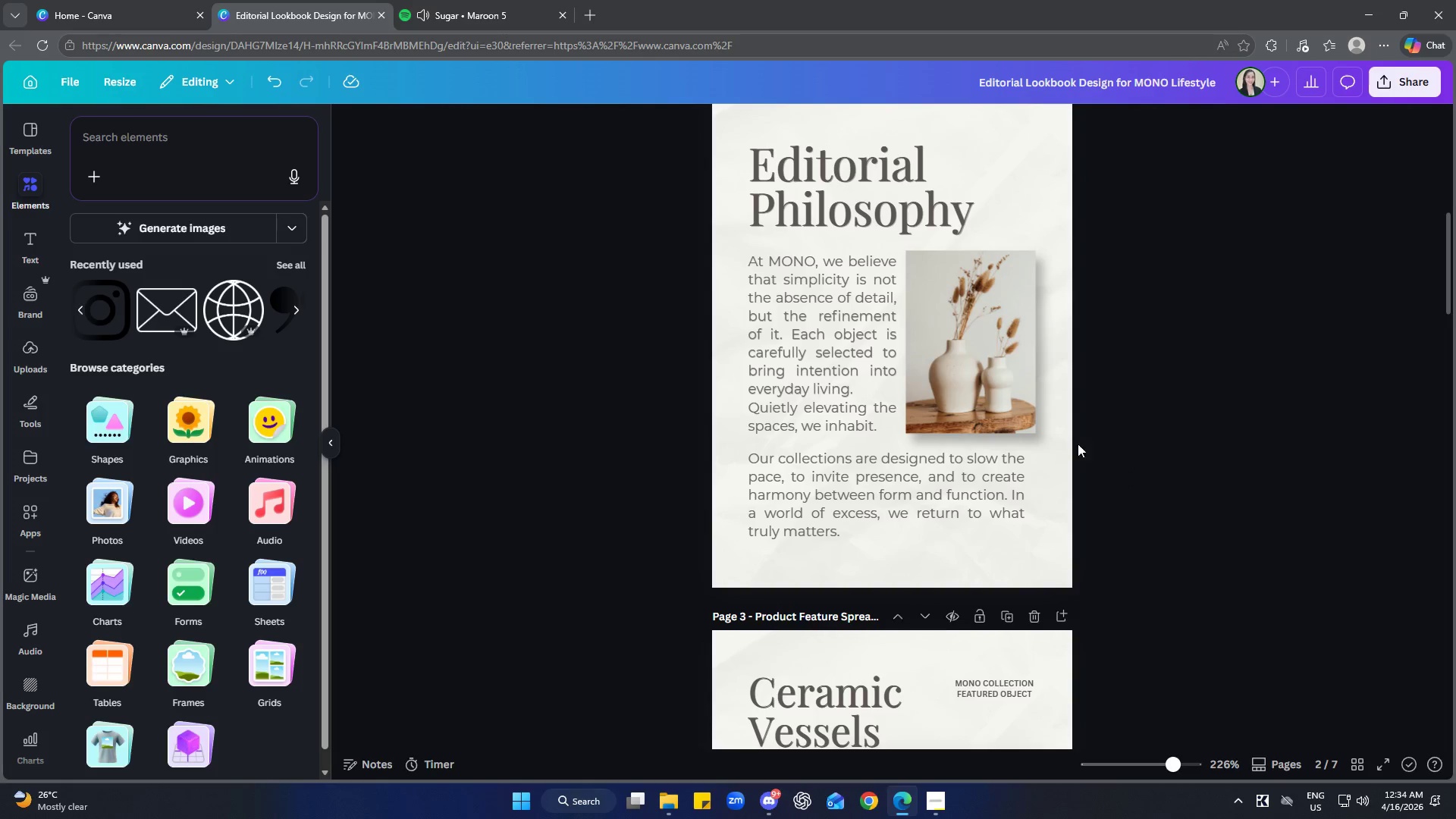 
left_click([1000, 362])
 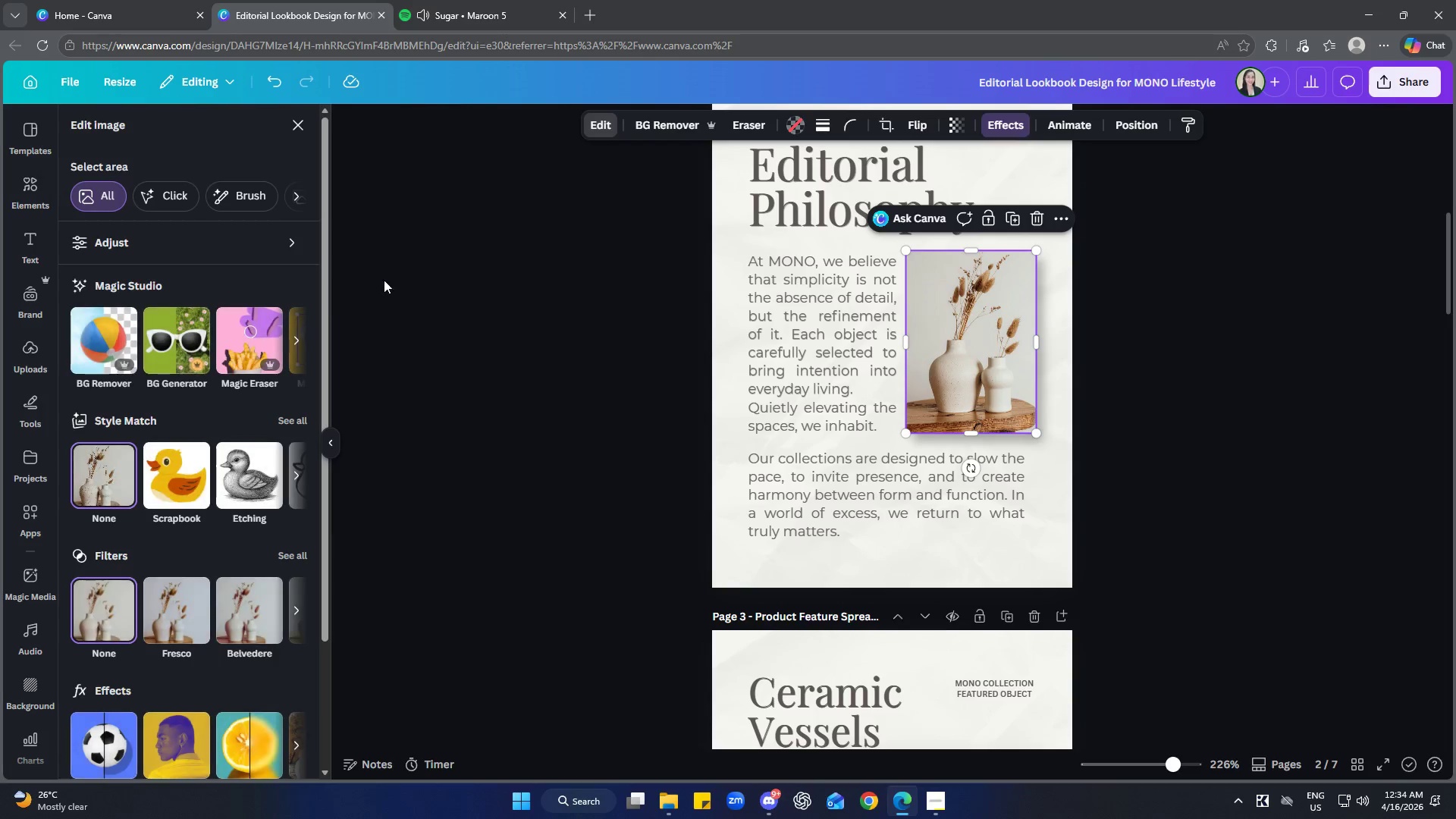 
scroll: coordinate [231, 406], scroll_direction: down, amount: 4.0
 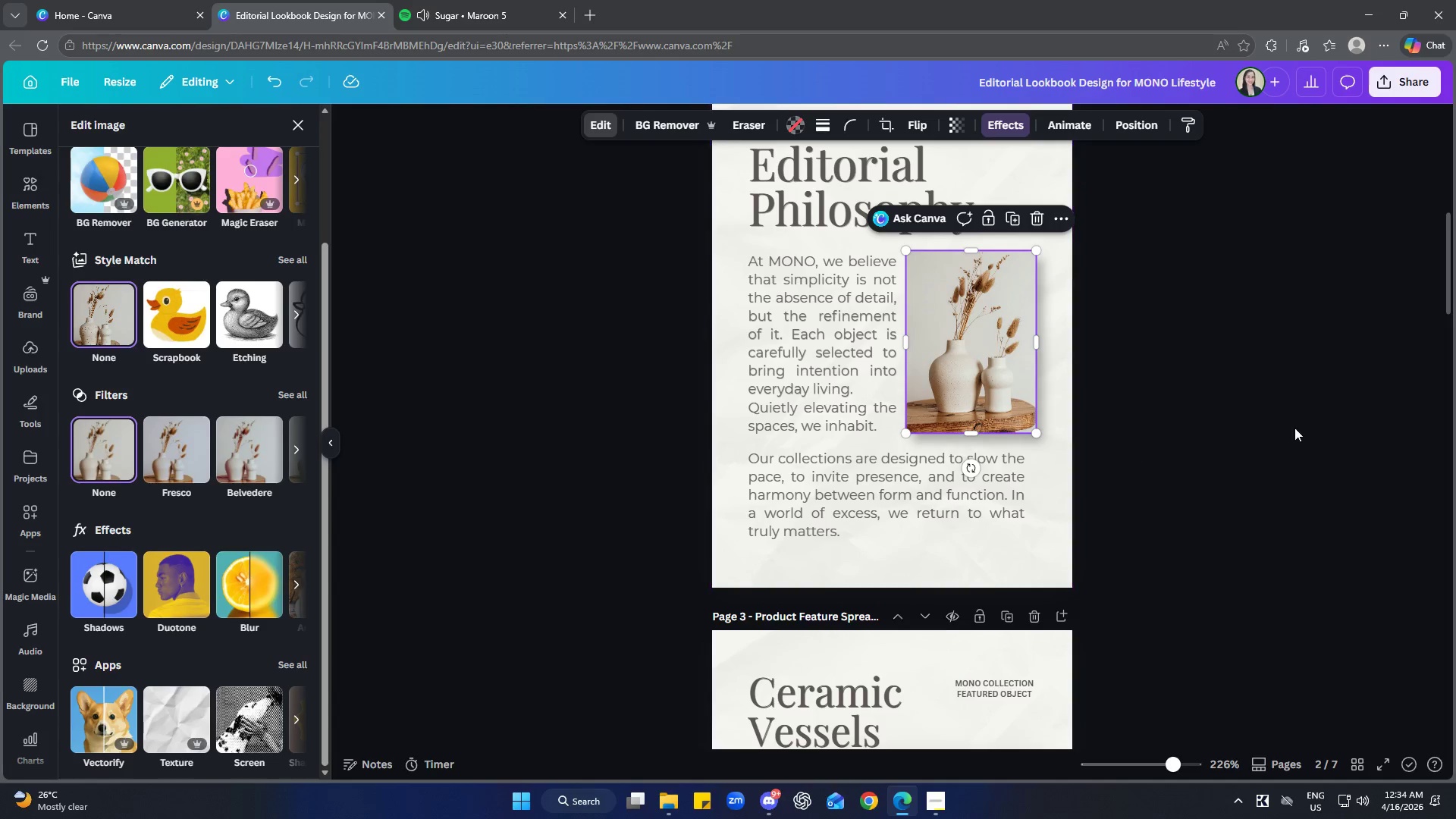 
double_click([1294, 428])
 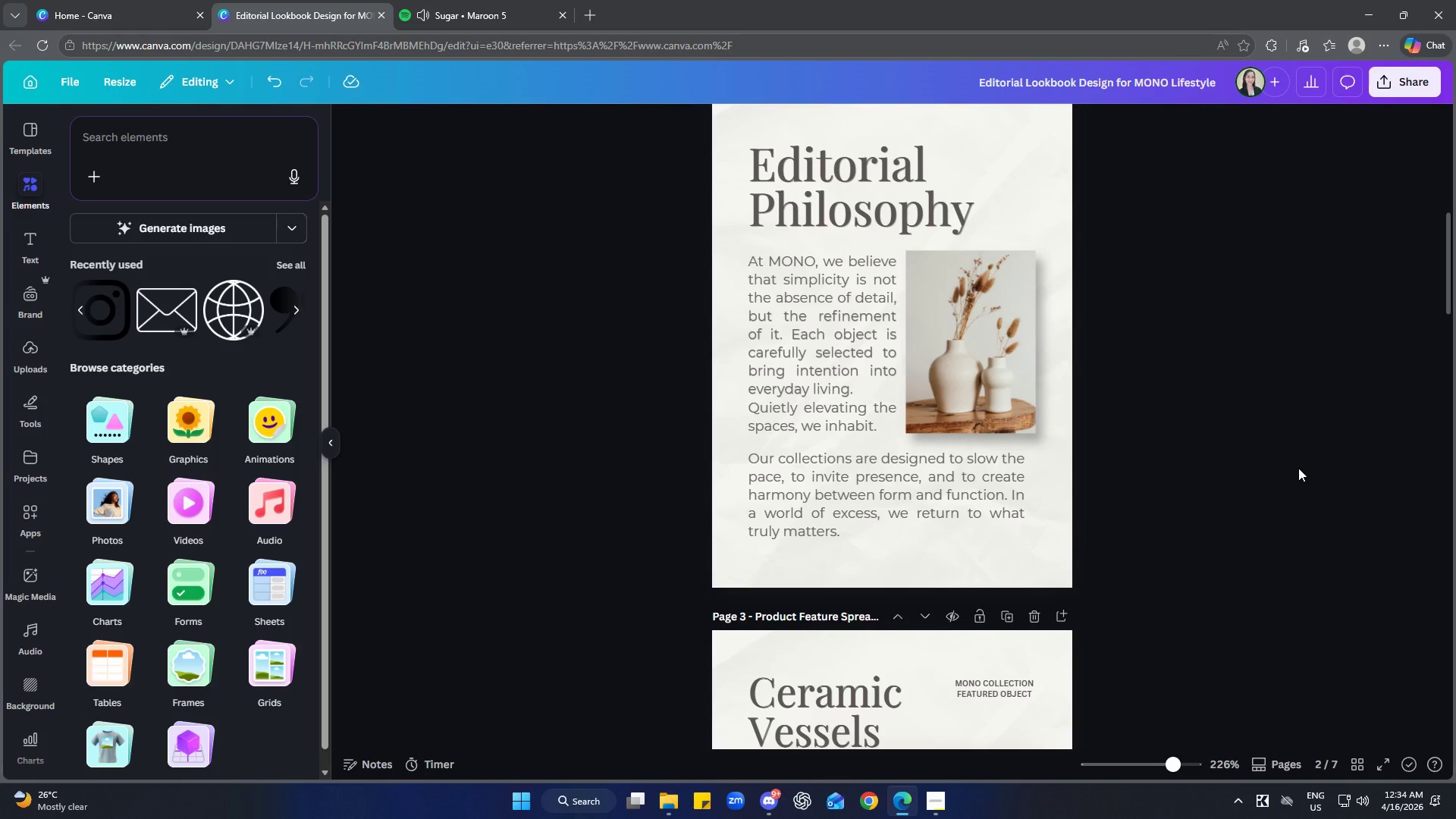 
scroll: coordinate [1329, 450], scroll_direction: up, amount: 8.0
 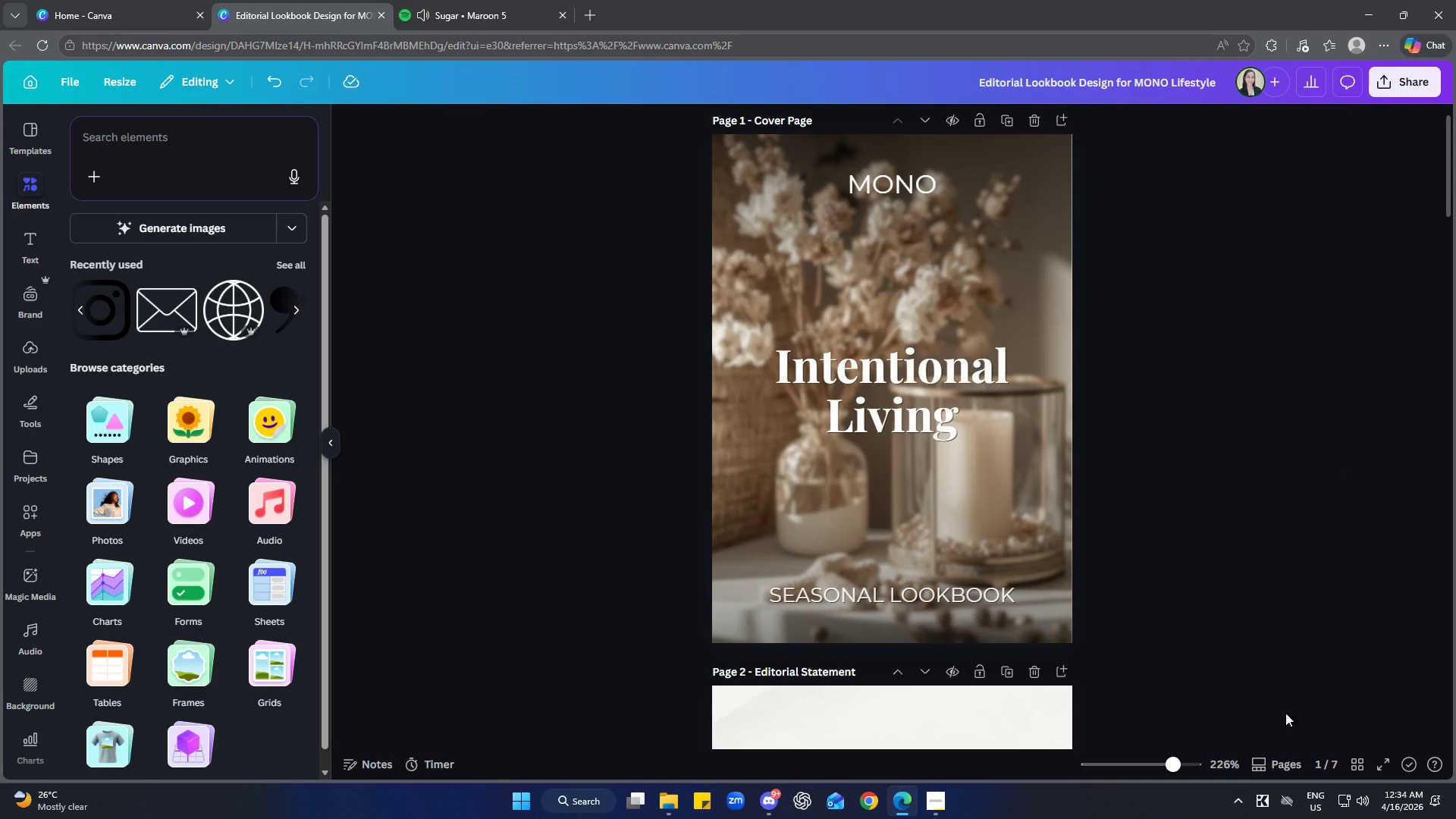 
left_click([1254, 769])
 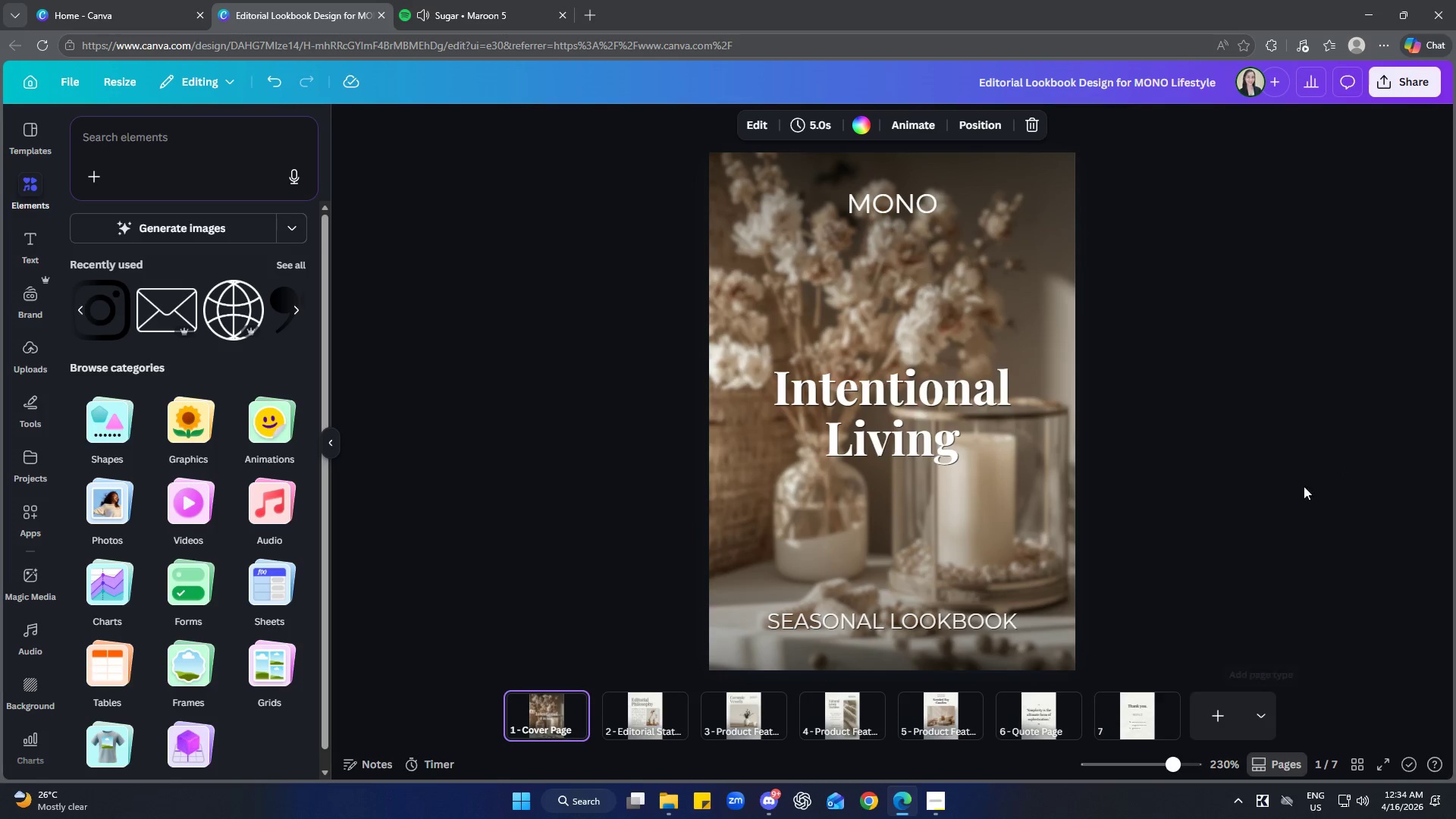 
left_click([1307, 360])
 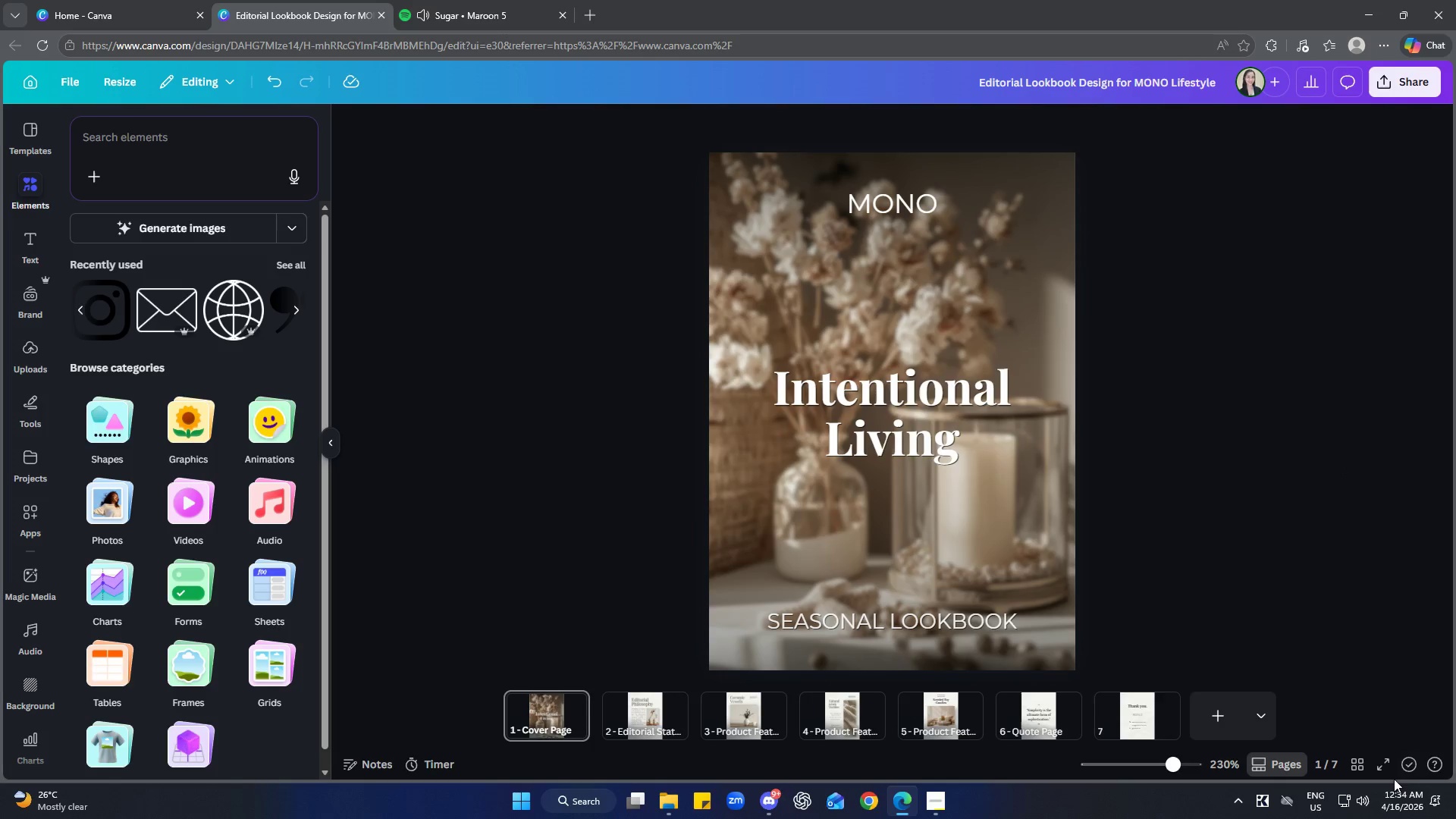 
left_click([1388, 764])
 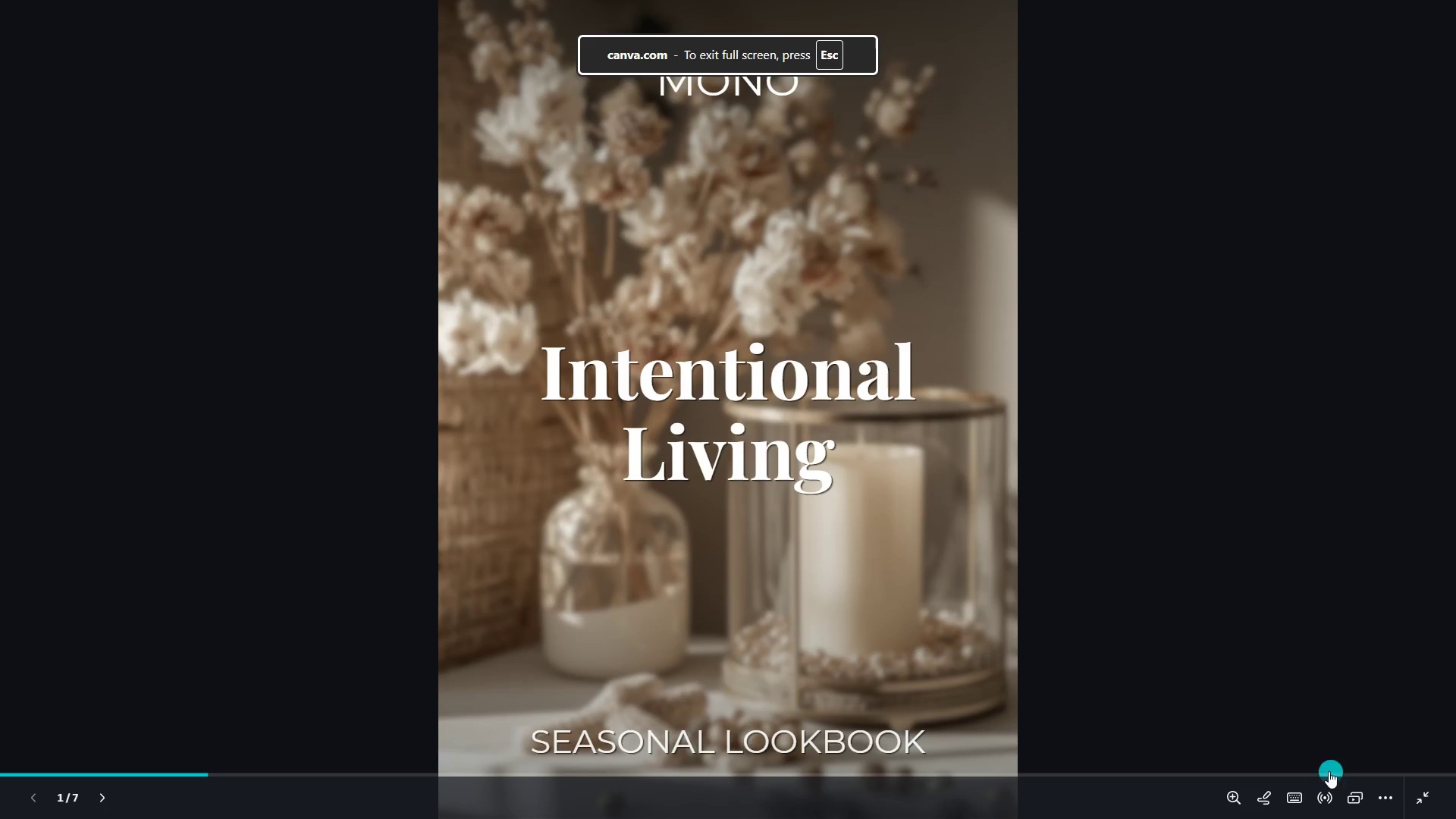 
left_click([1393, 386])
 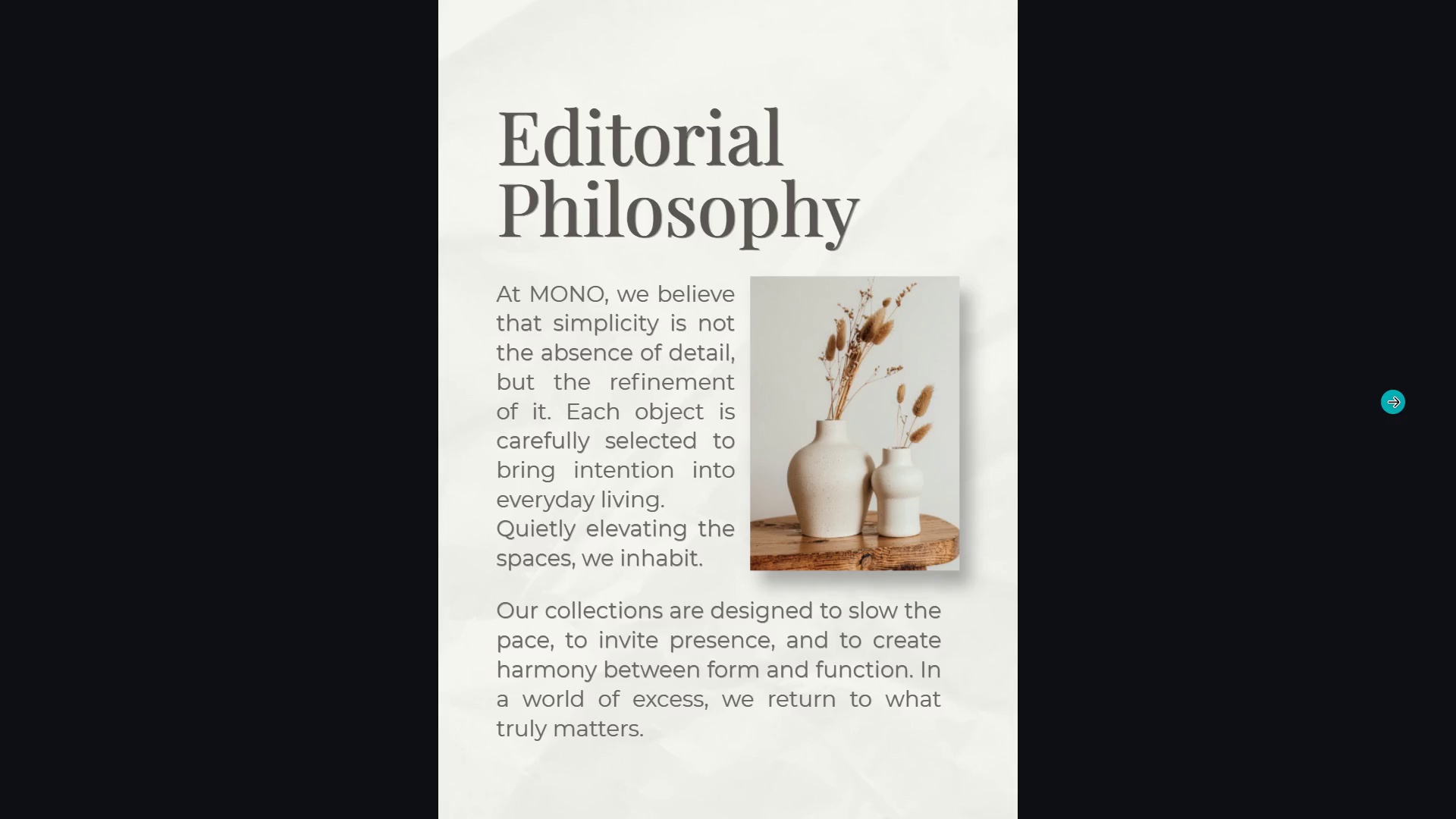 
left_click([1393, 402])
 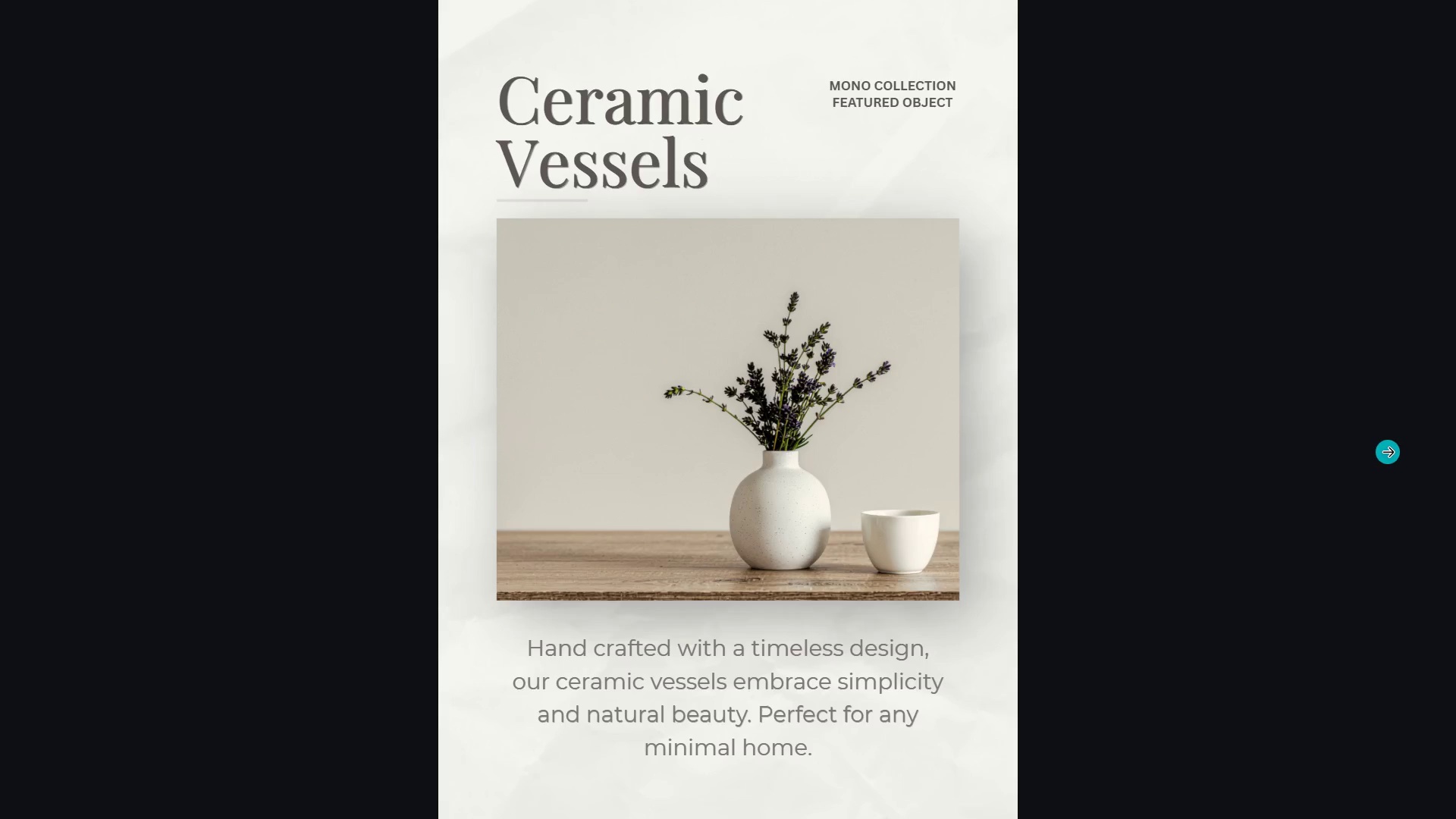 
left_click([1380, 445])
 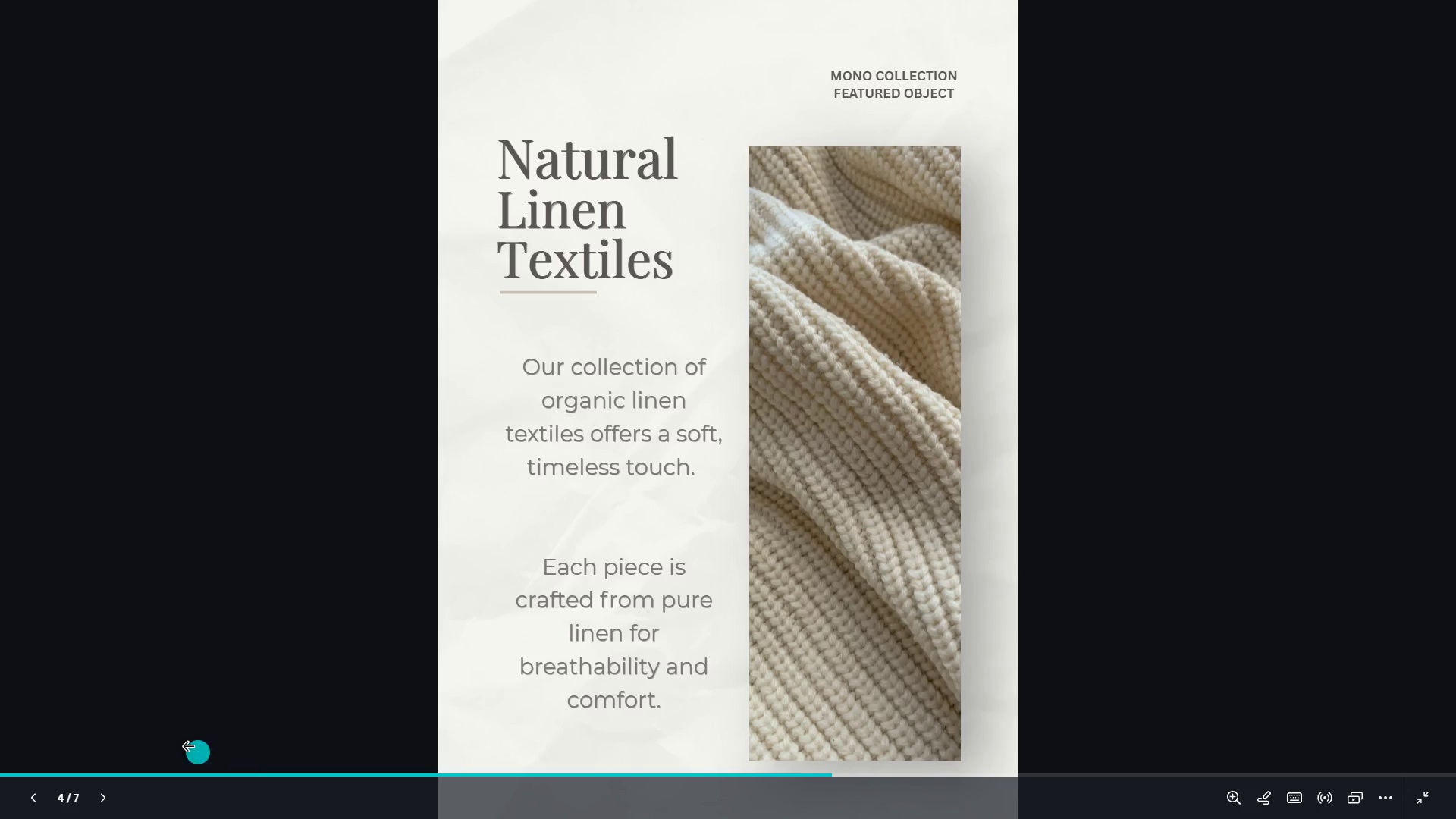 
double_click([61, 563])
 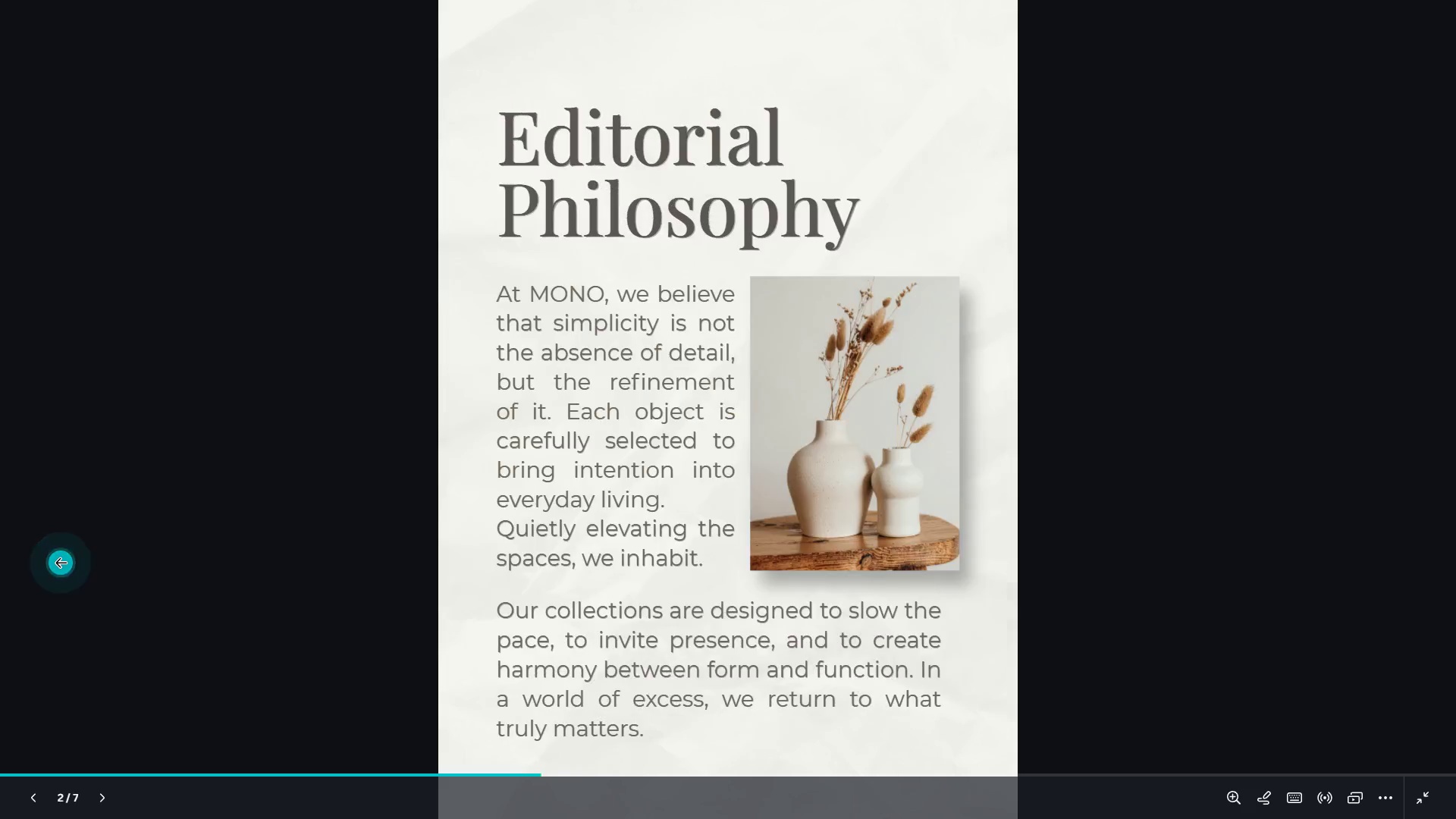 
triple_click([61, 563])
 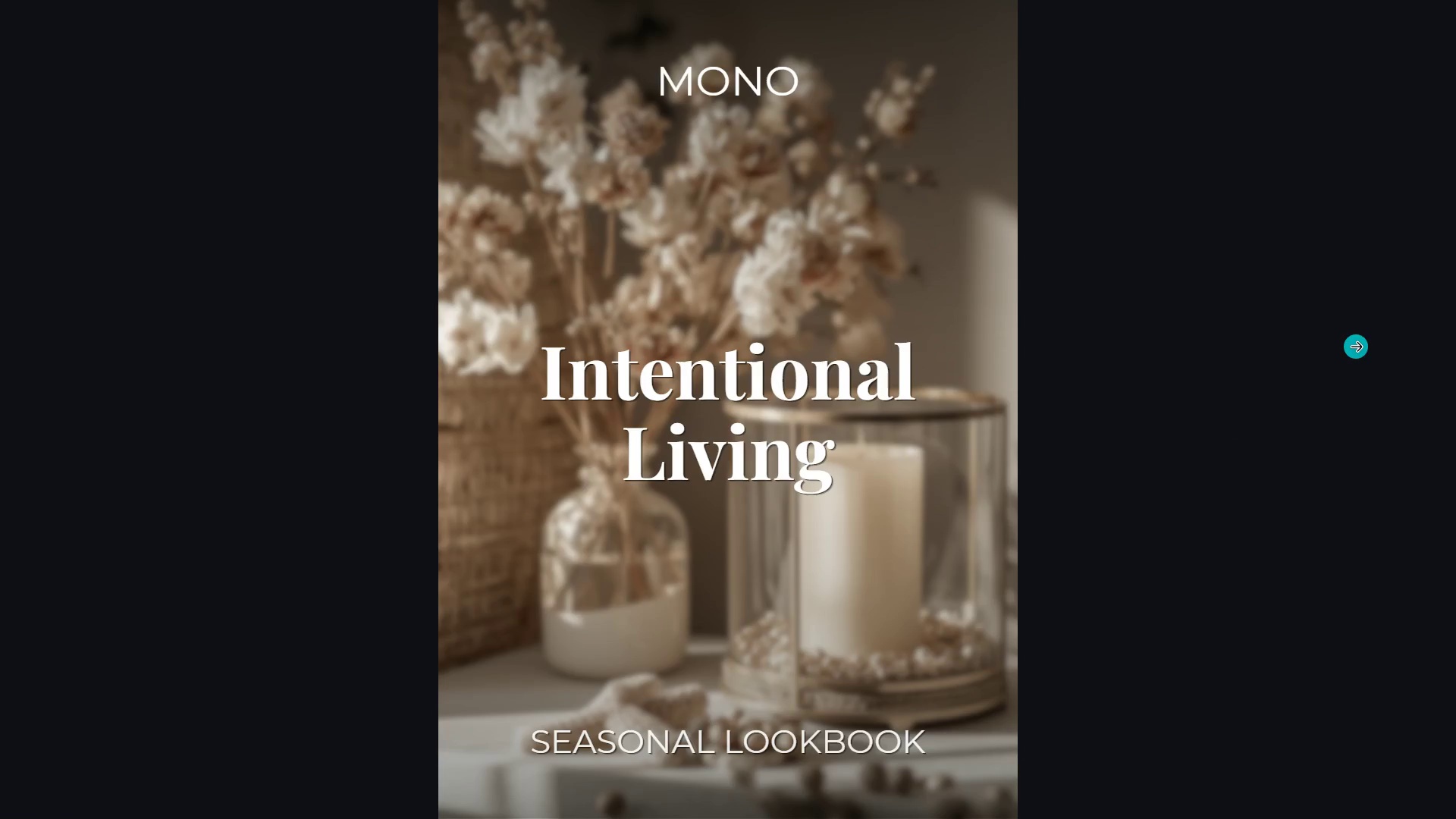 
left_click([1356, 347])
 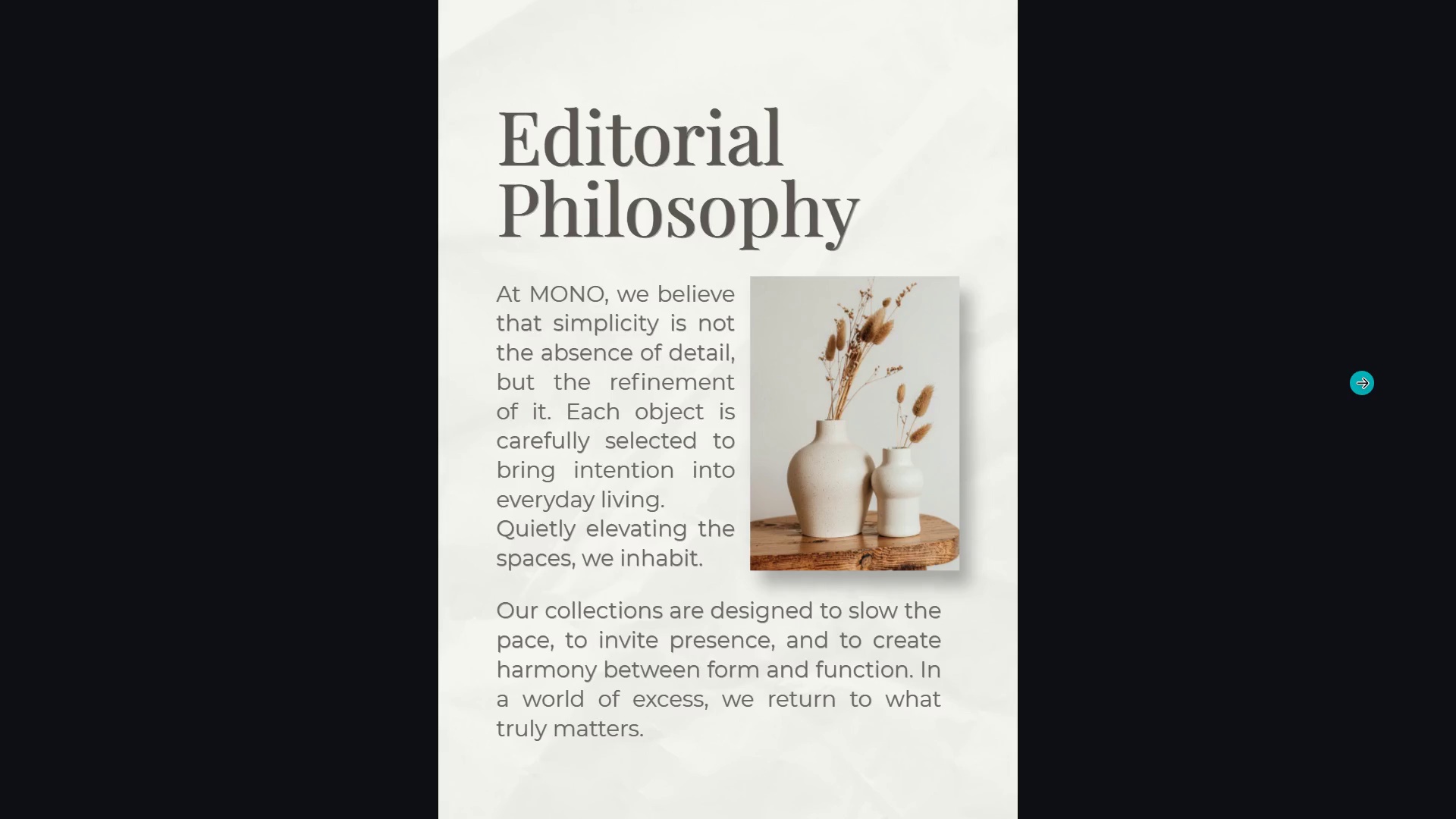 
left_click([1362, 383])
 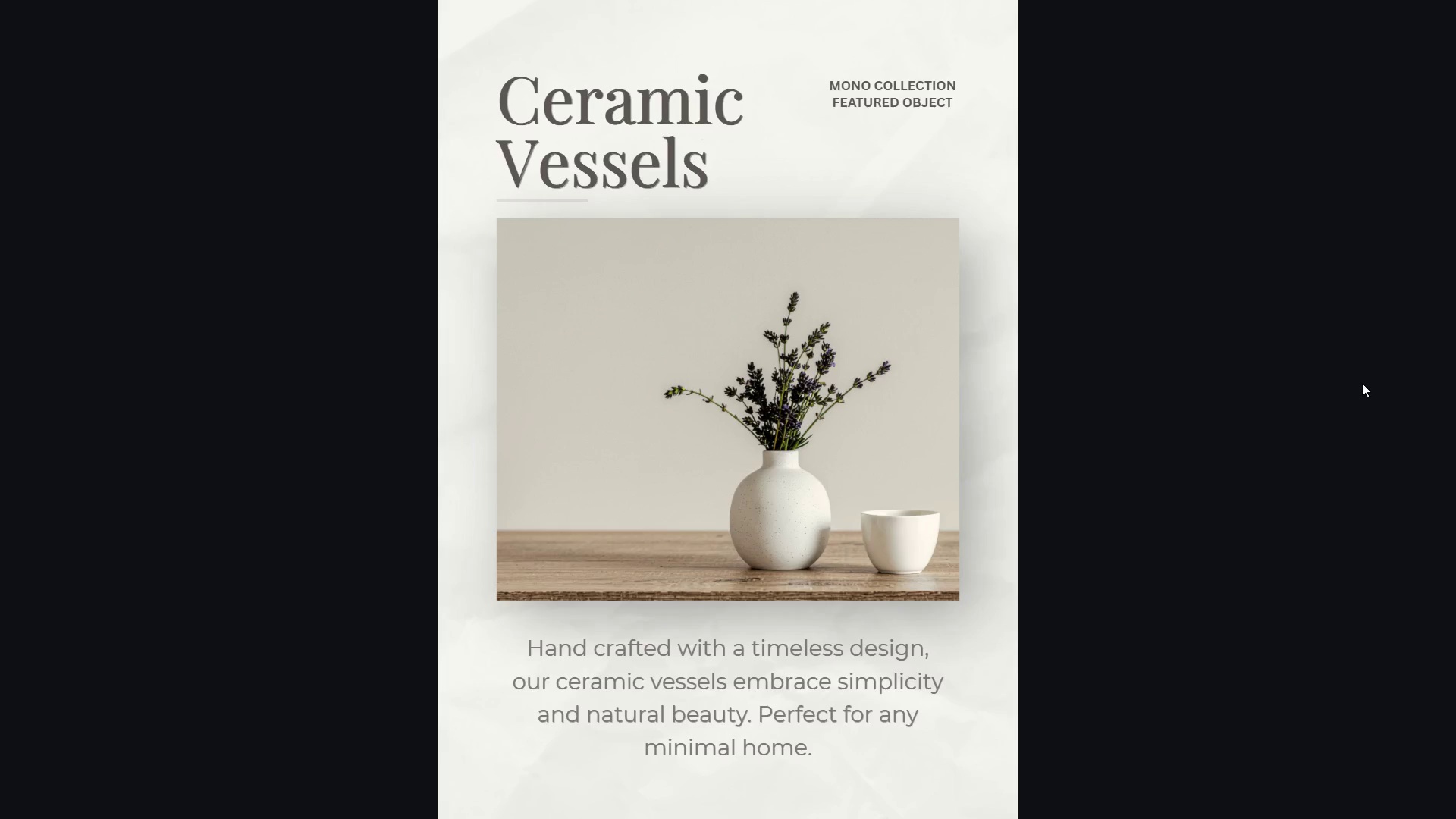 
left_click([1362, 383])
 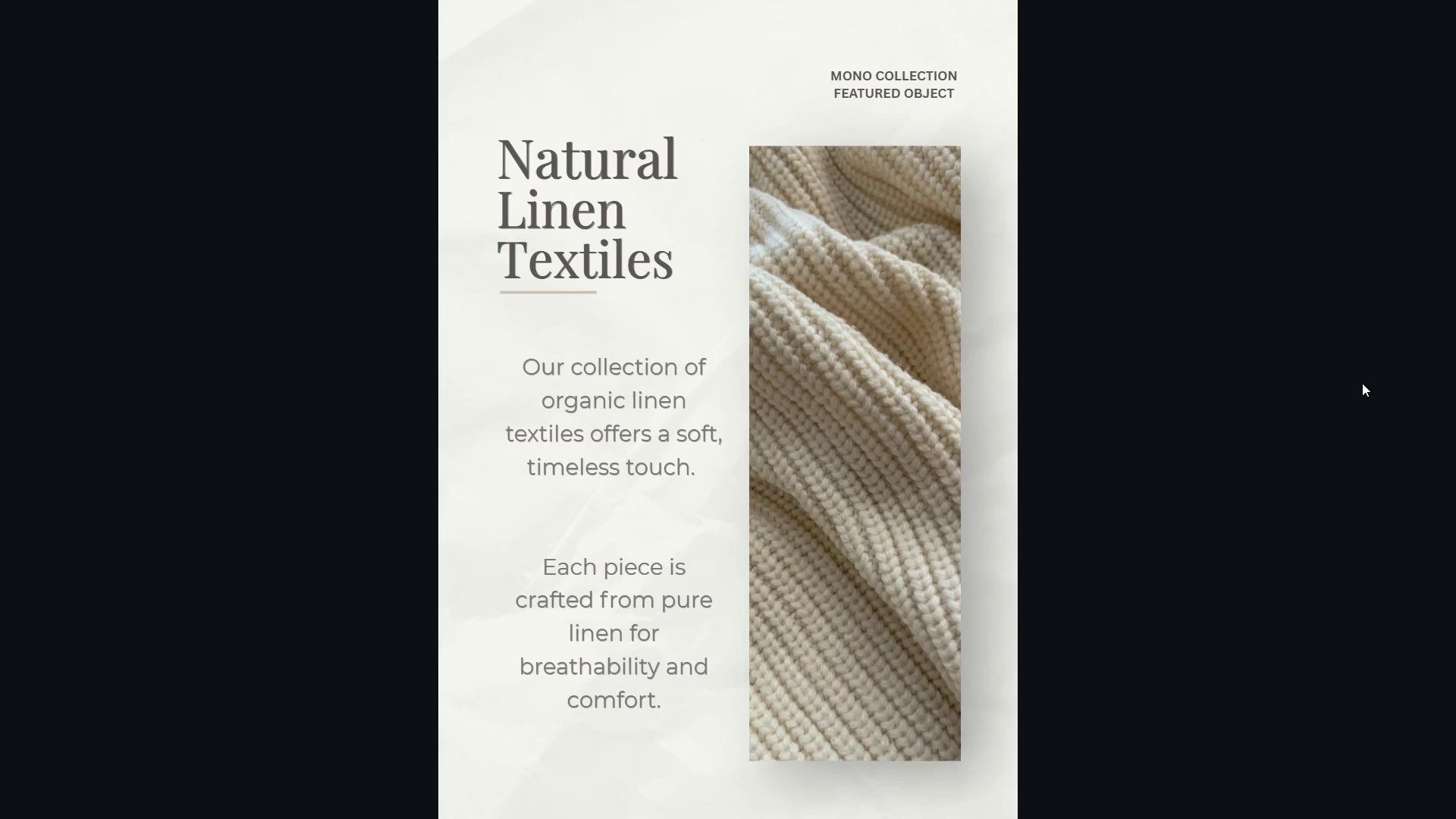 
left_click([1362, 383])
 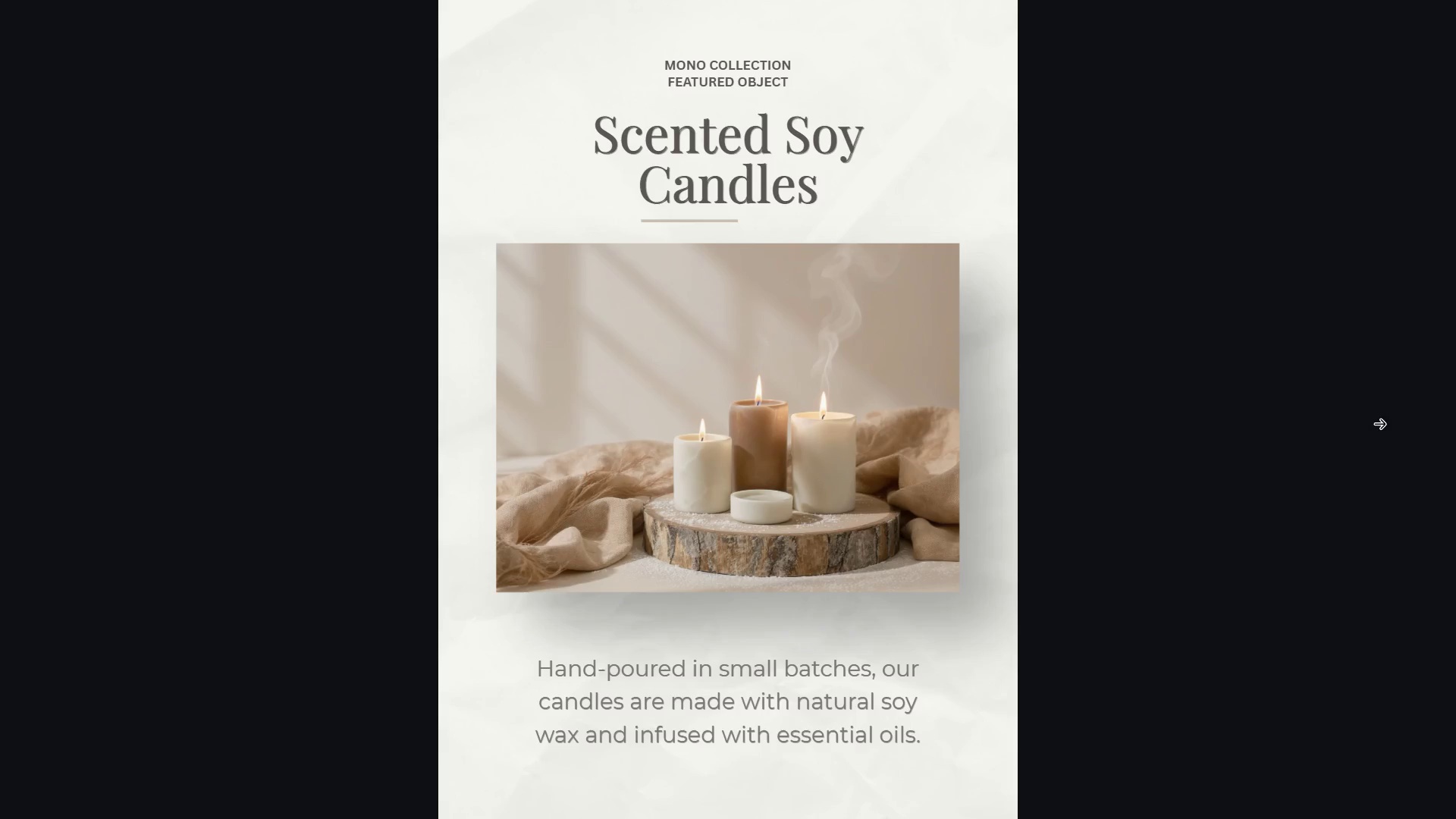 
wait(7.02)
 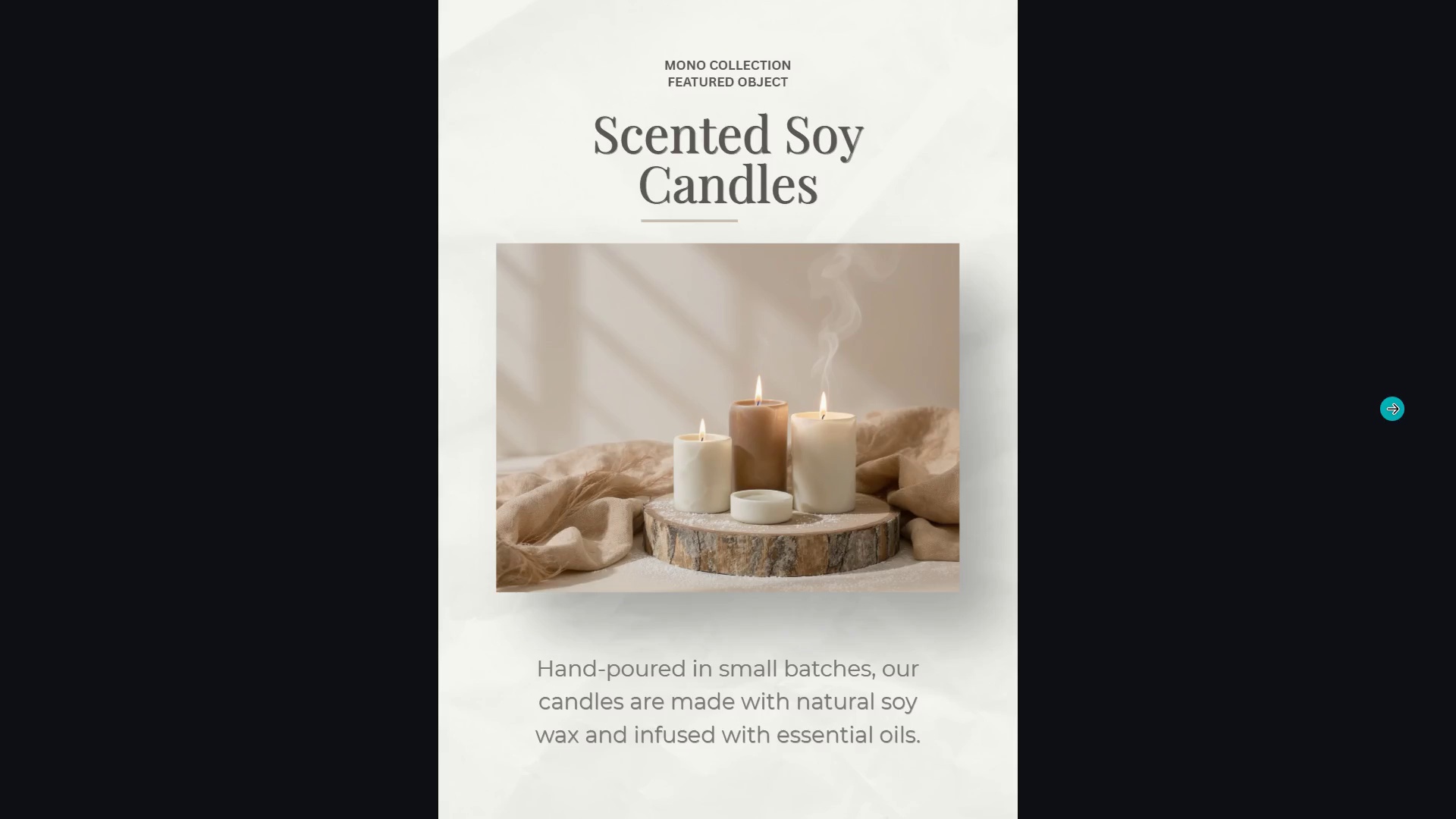 
left_click([1384, 426])
 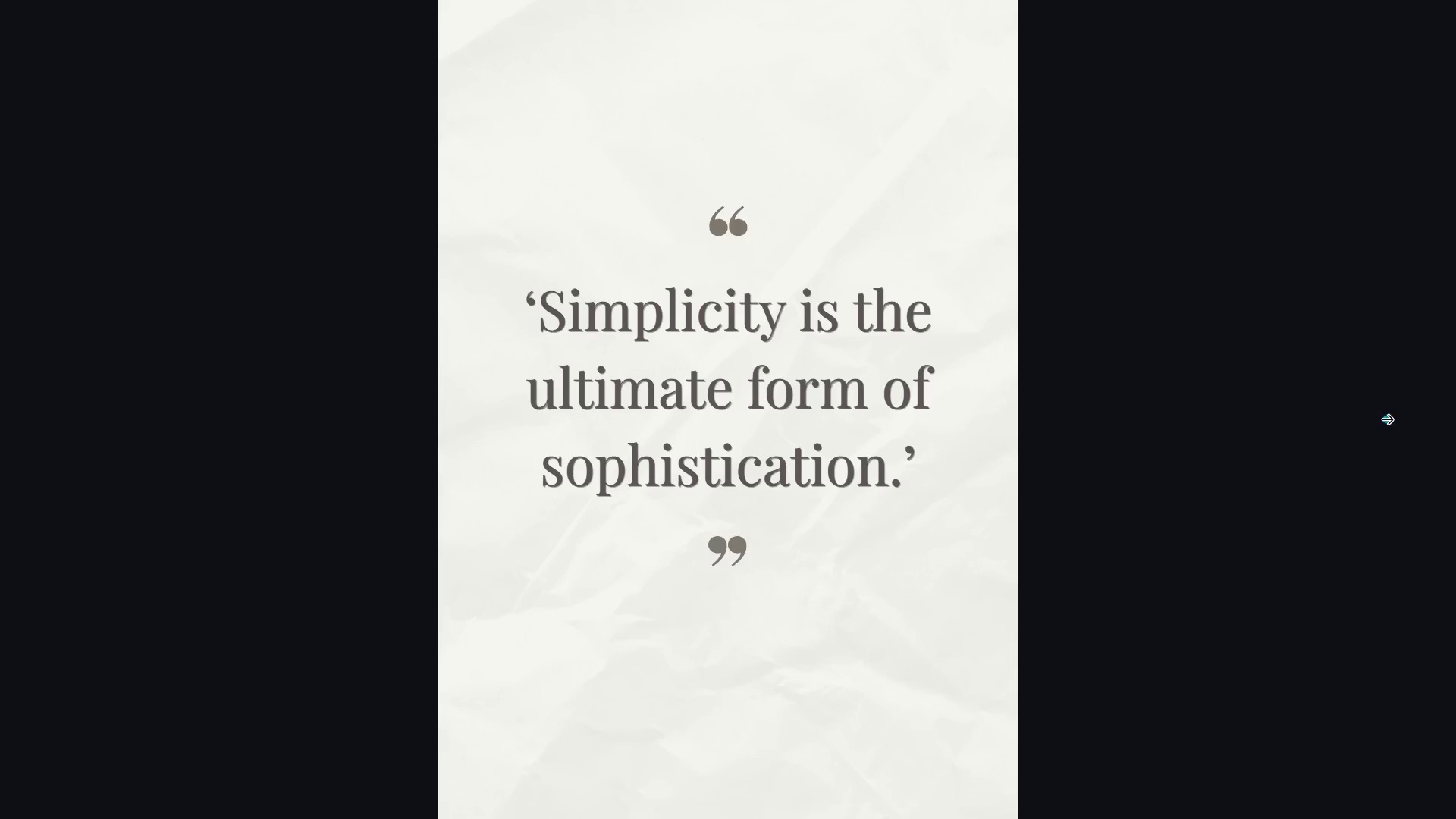 
left_click([1387, 419])
 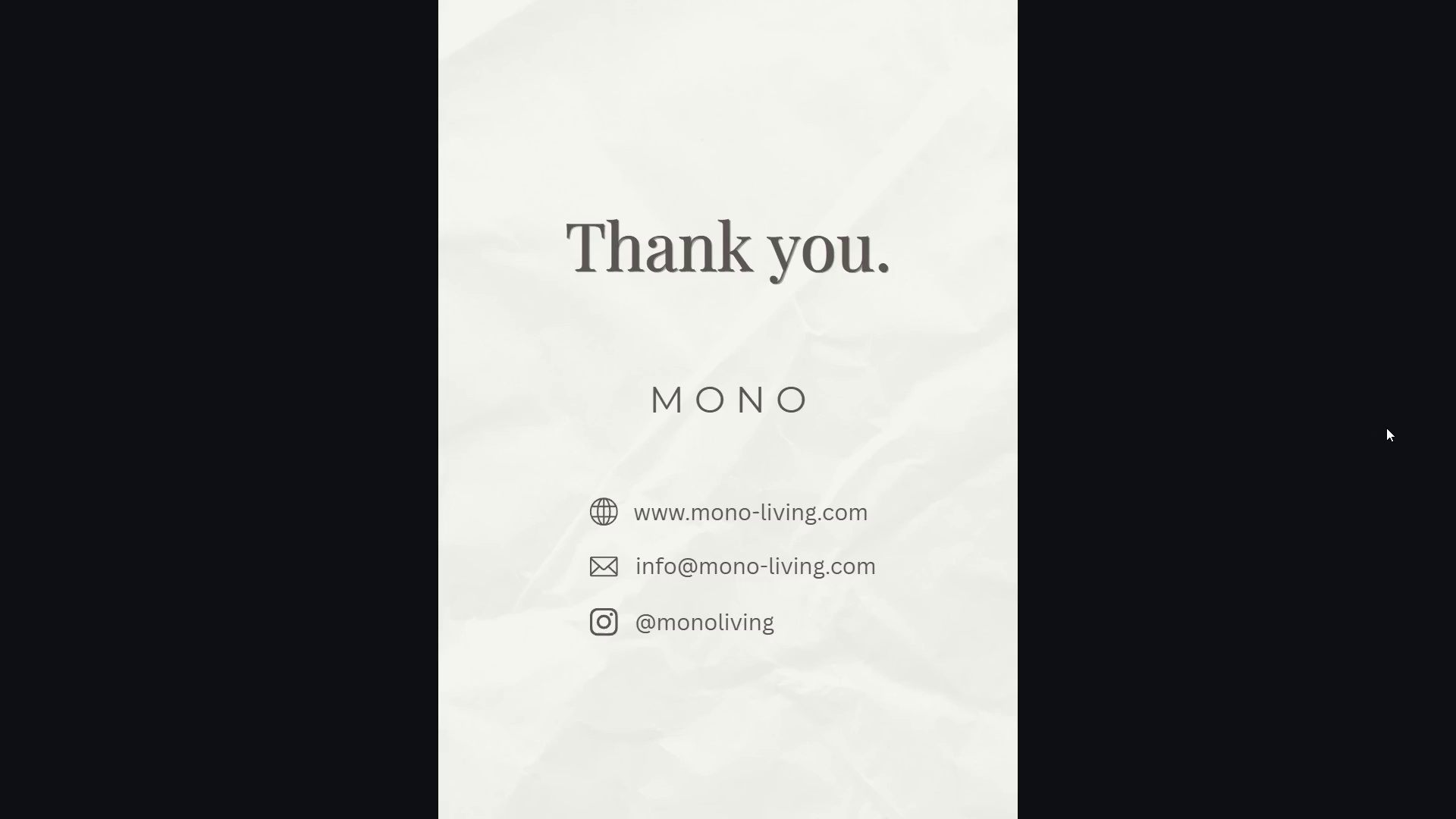 
left_click([1386, 428])
 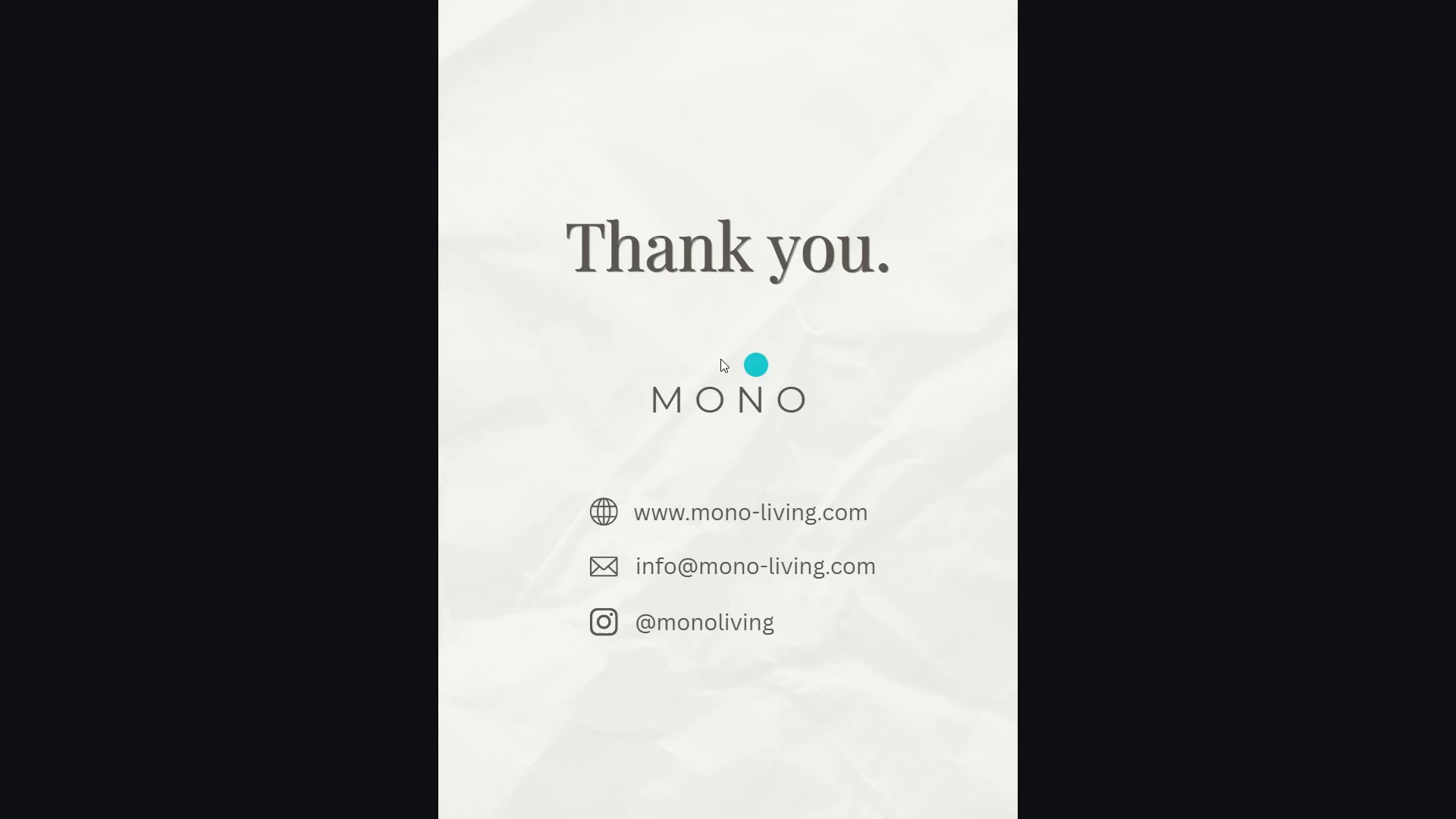 
left_click([325, 183])
 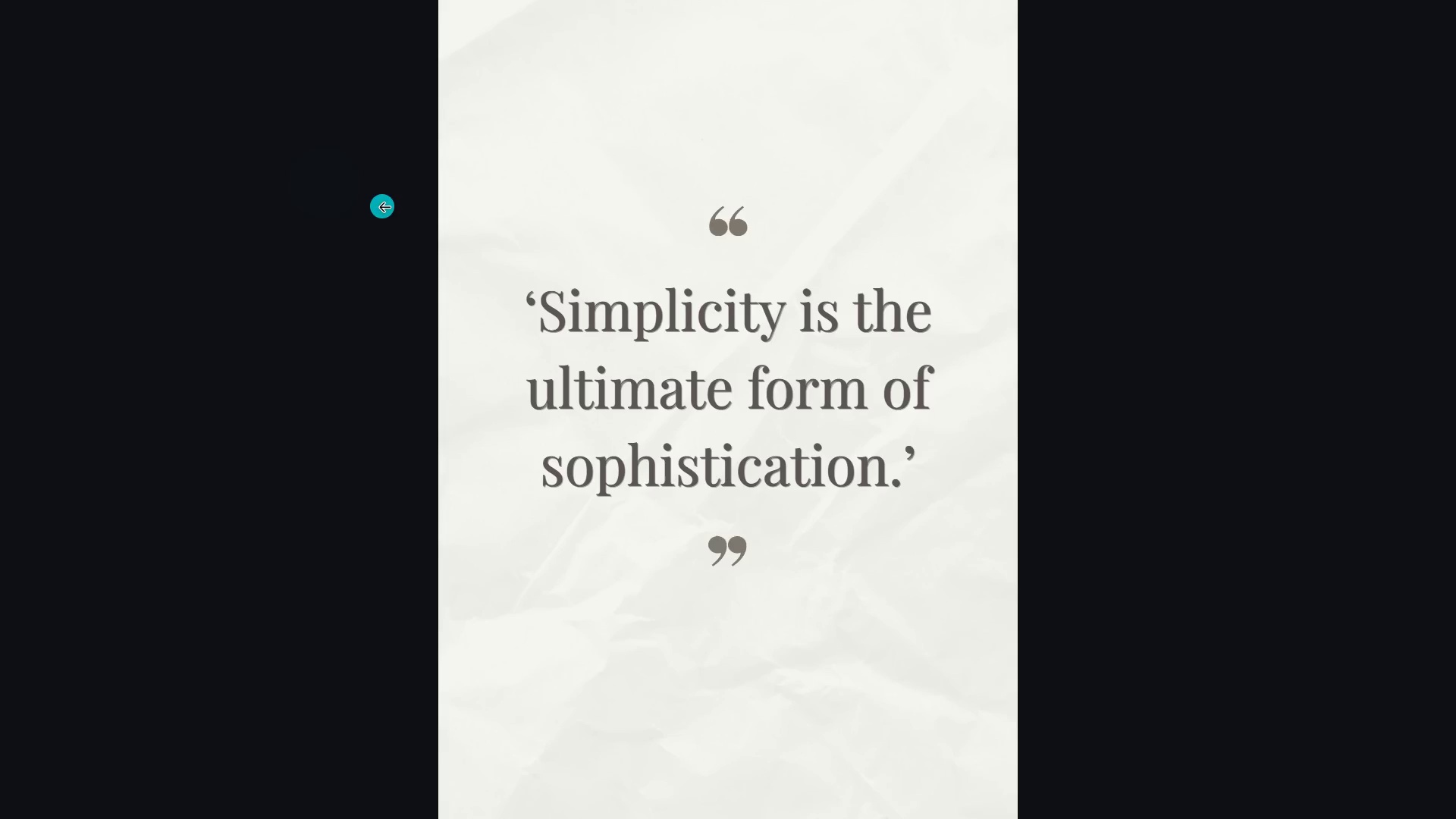 
key(Escape)
 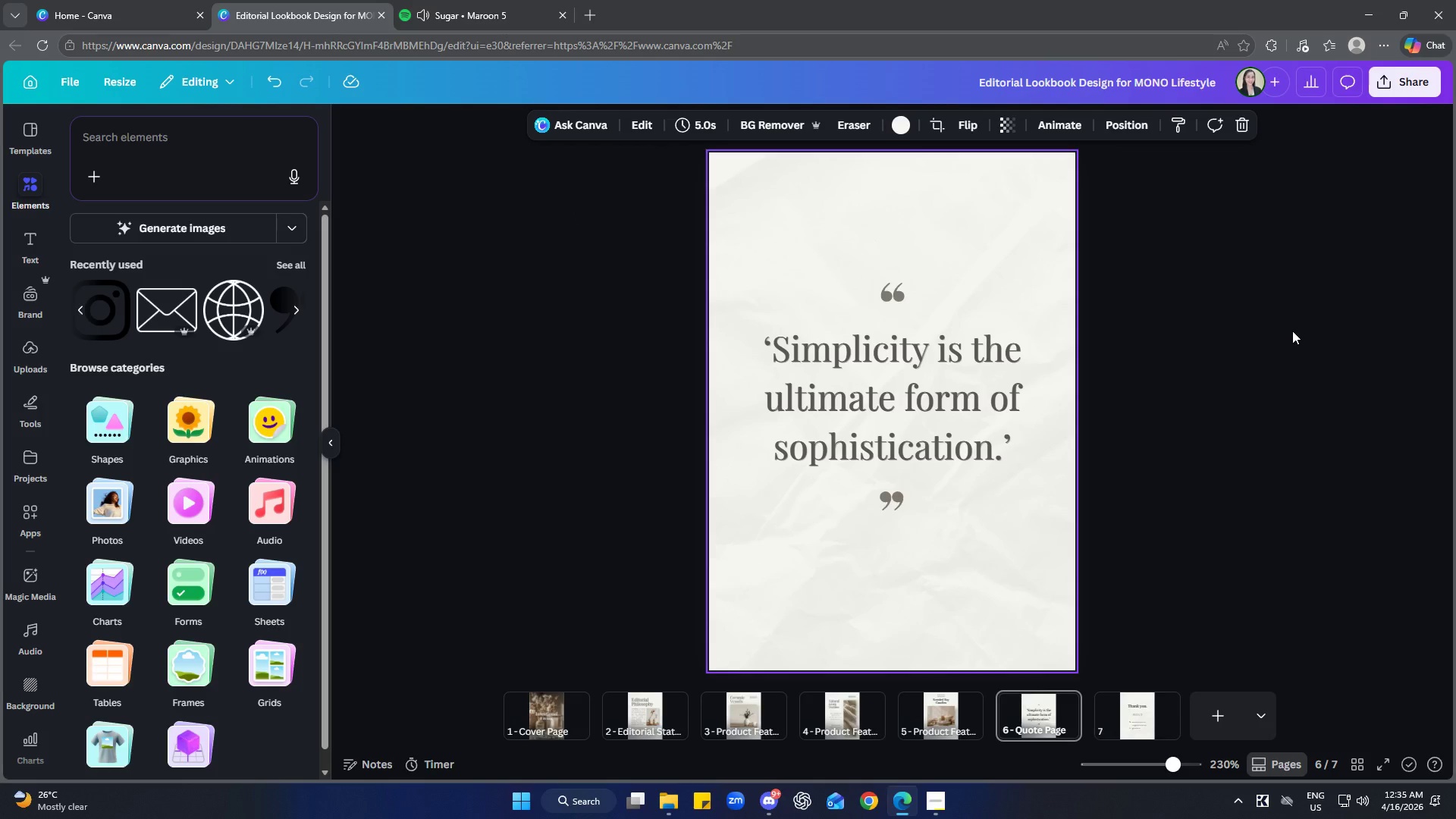 
left_click([1326, 353])
 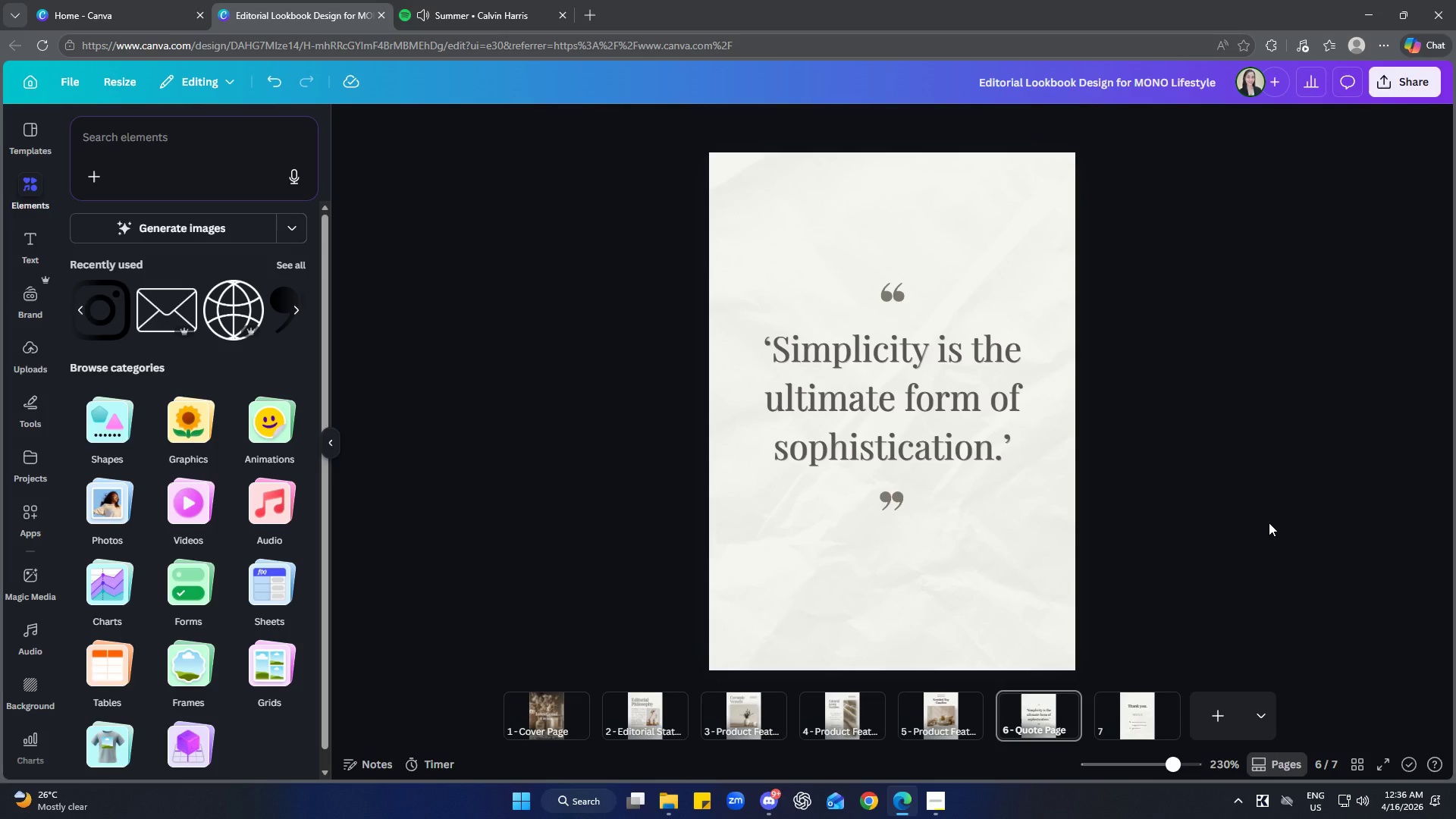 
wait(43.2)
 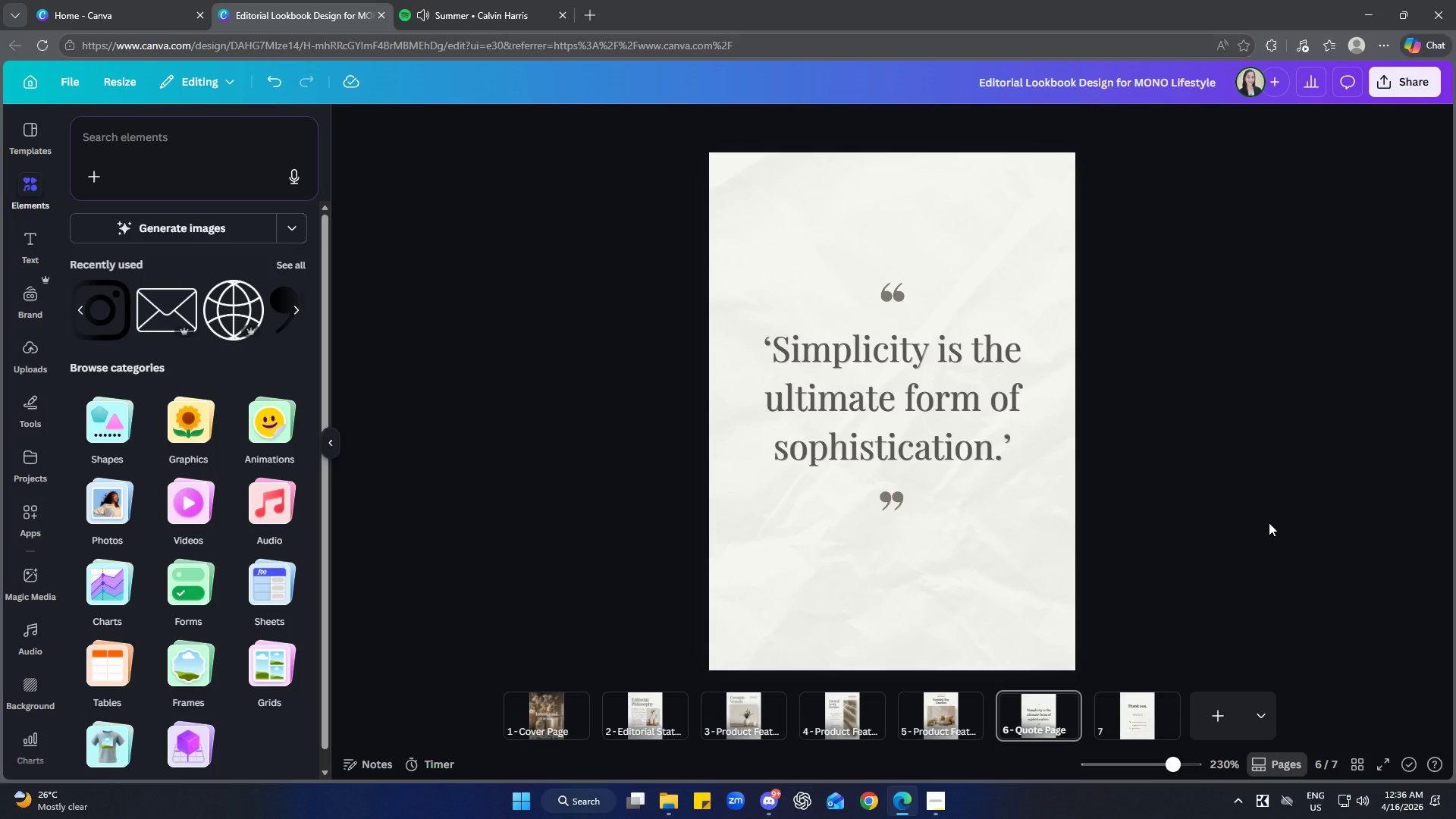 
scroll: coordinate [646, 670], scroll_direction: down, amount: 2.0
 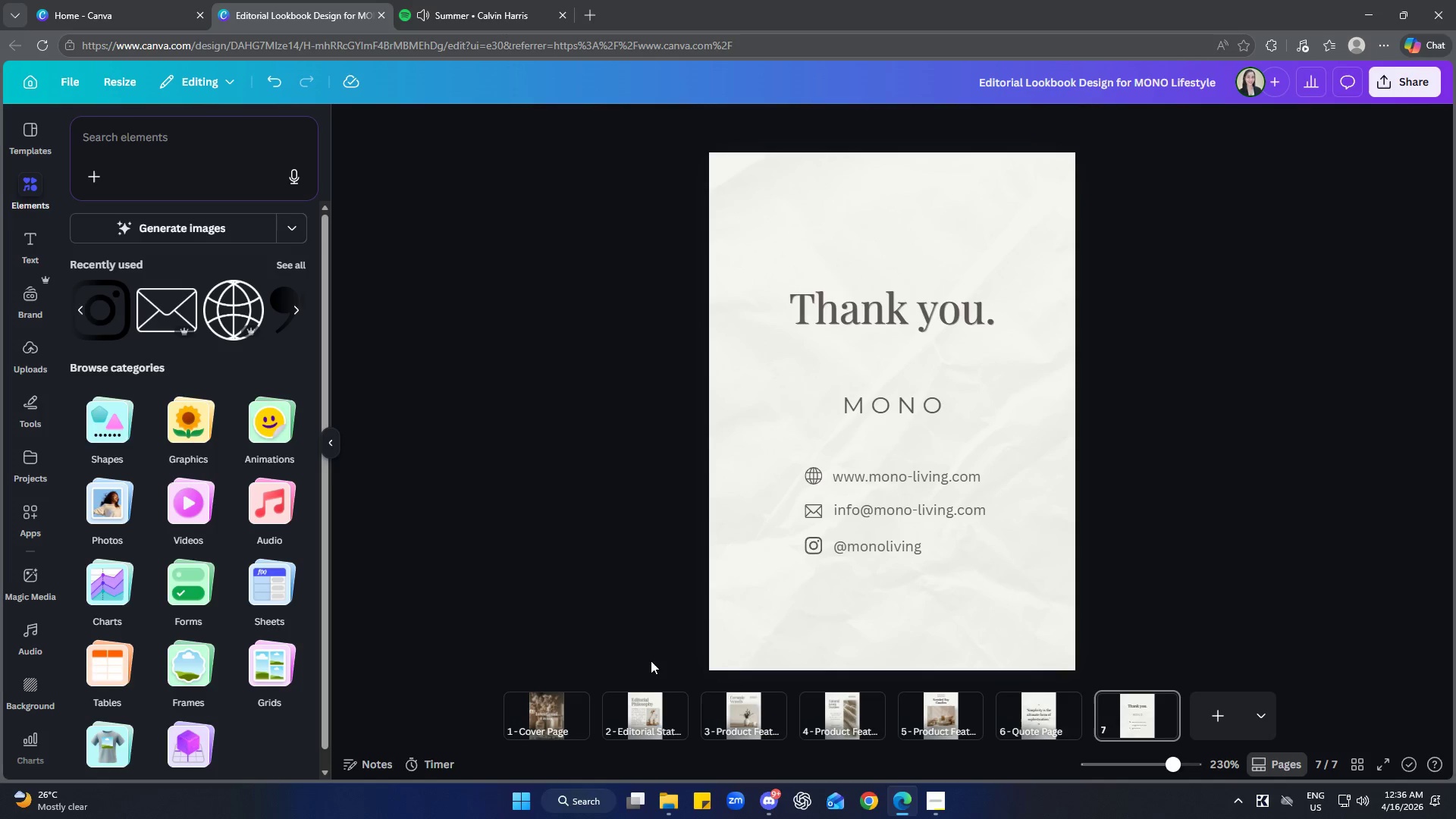 
scroll: coordinate [713, 578], scroll_direction: up, amount: 13.0
 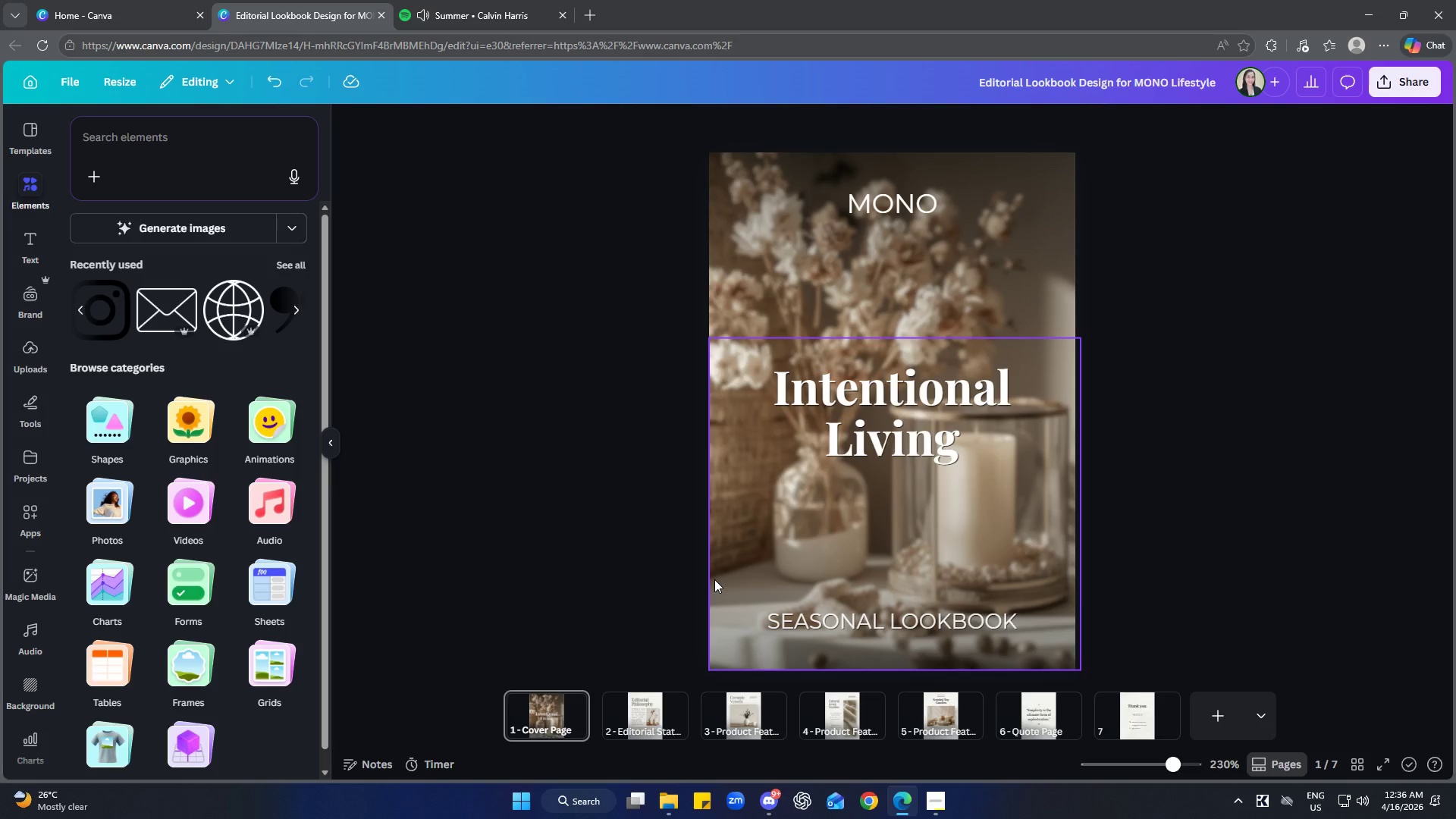 
scroll: coordinate [714, 579], scroll_direction: down, amount: 2.0
 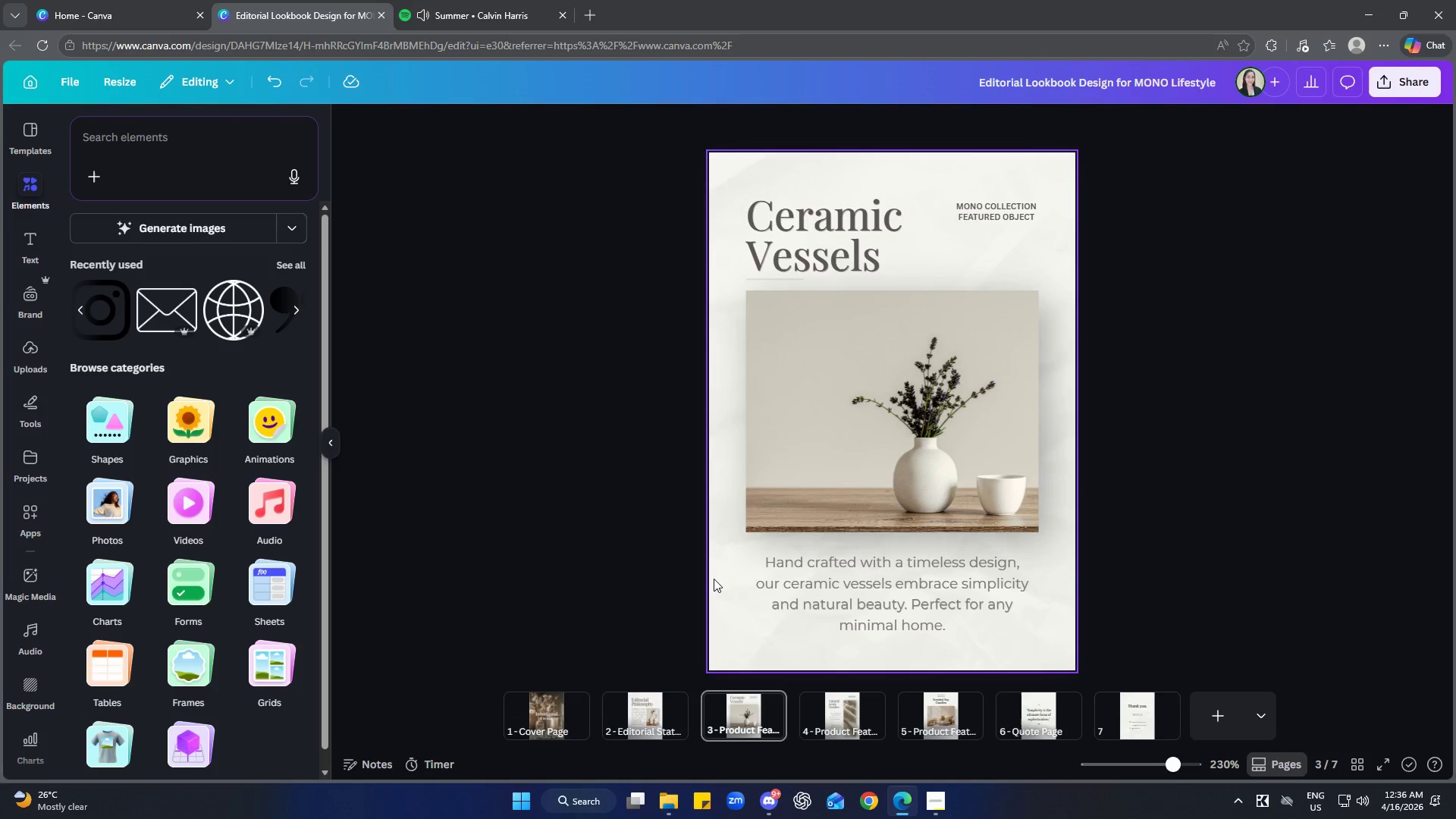 
scroll: coordinate [714, 578], scroll_direction: up, amount: 1.0
 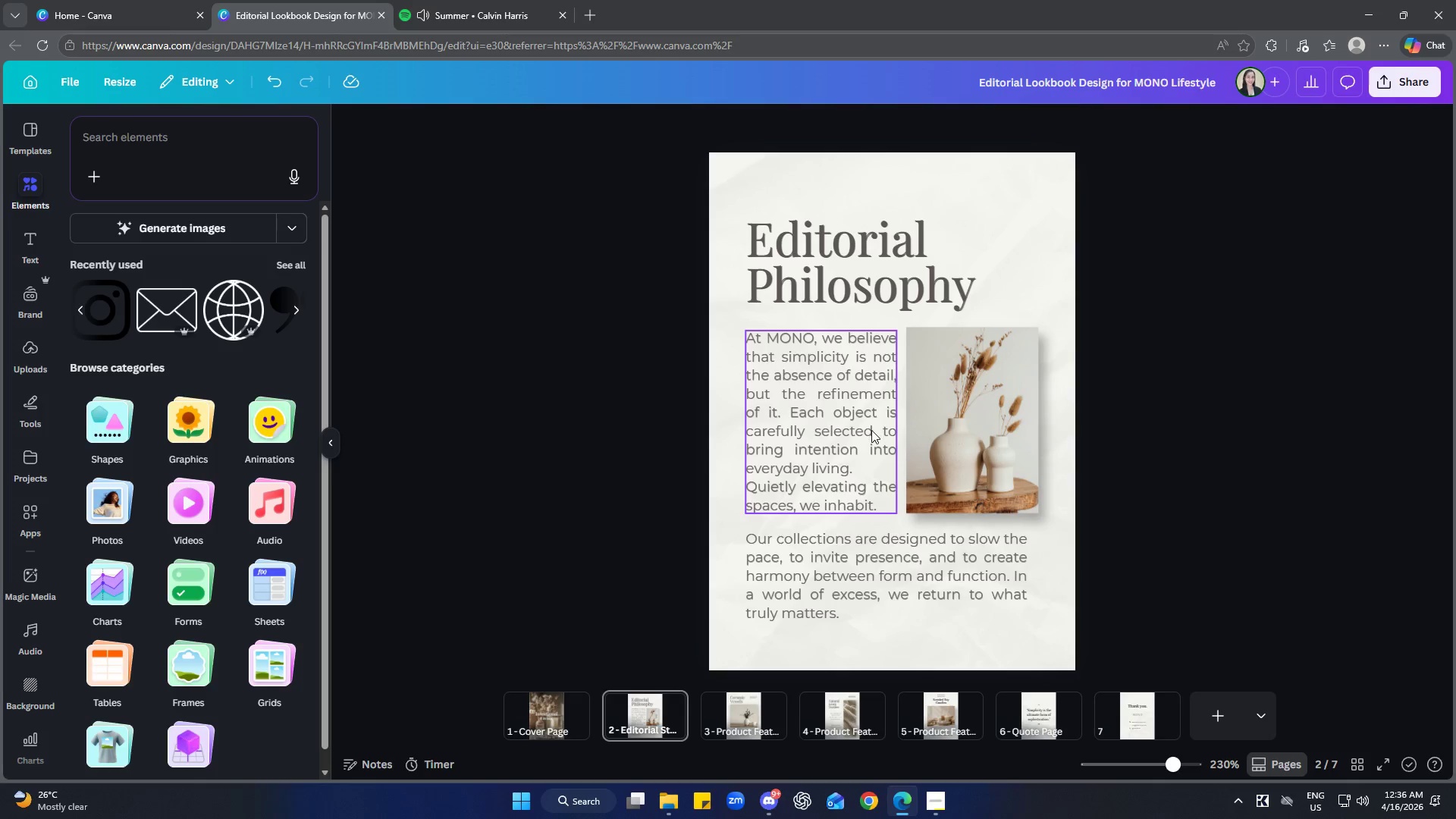 
left_click([864, 429])
 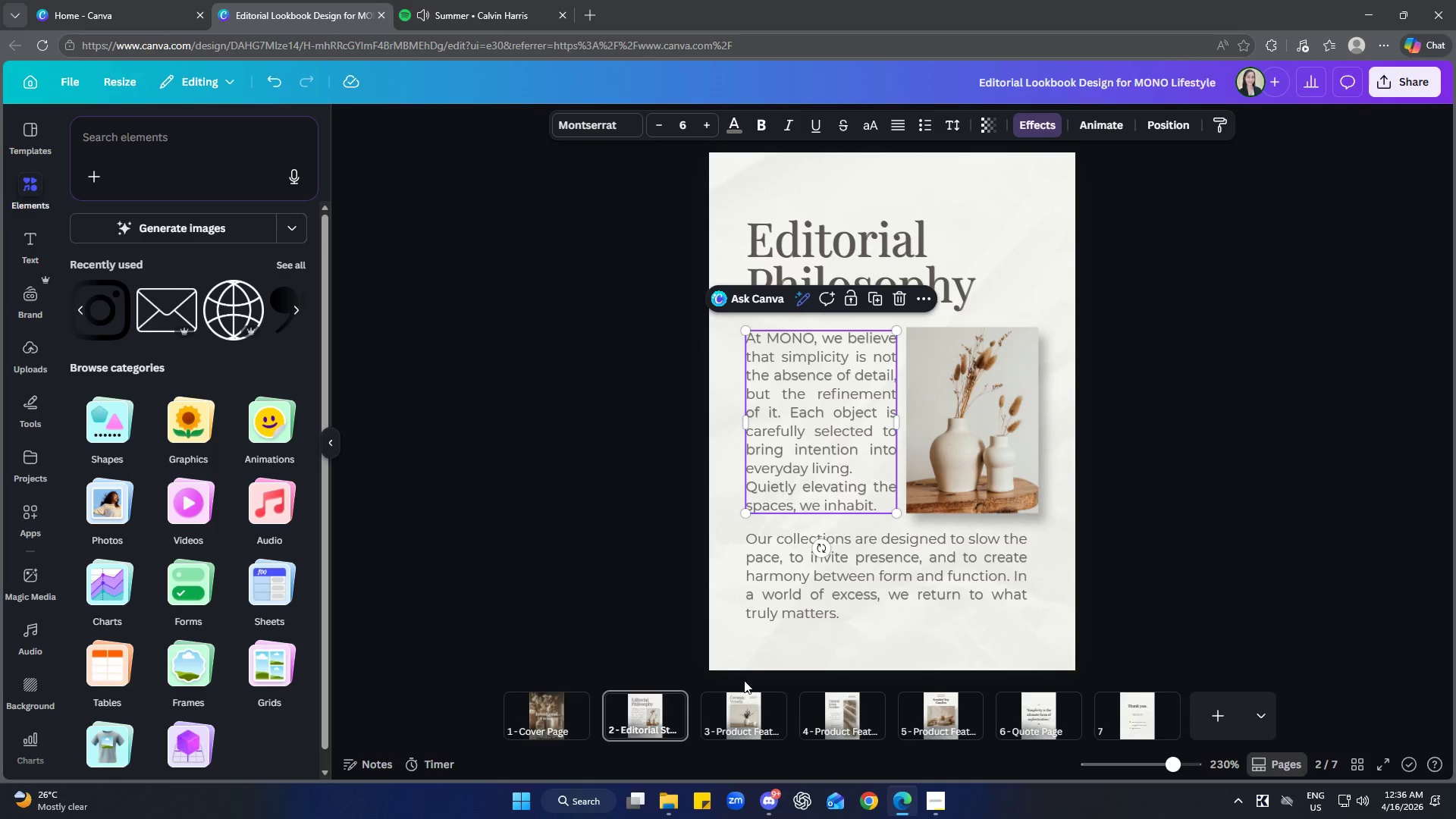 
scroll: coordinate [774, 534], scroll_direction: up, amount: 1.0
 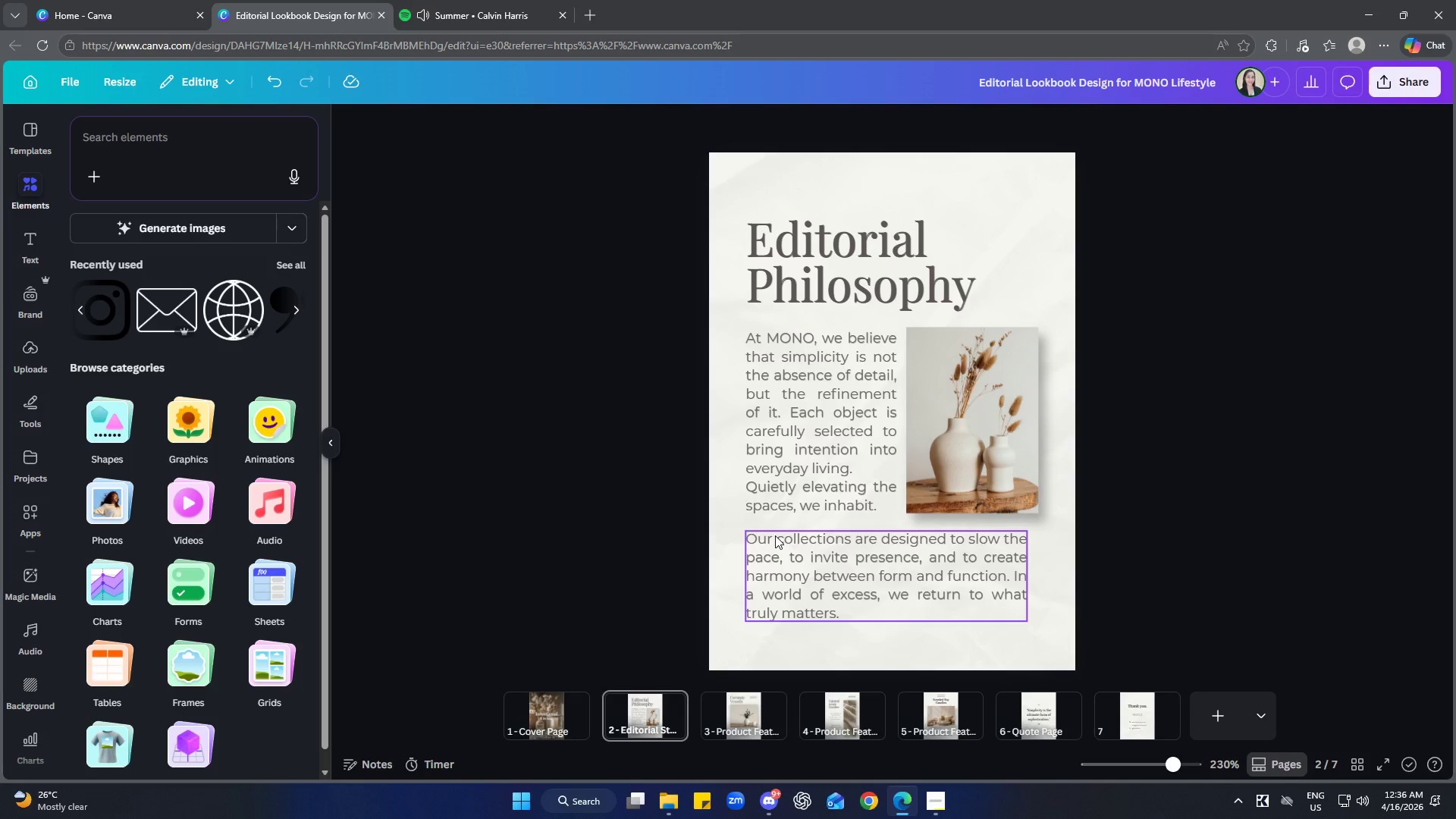 
left_click([775, 535])
 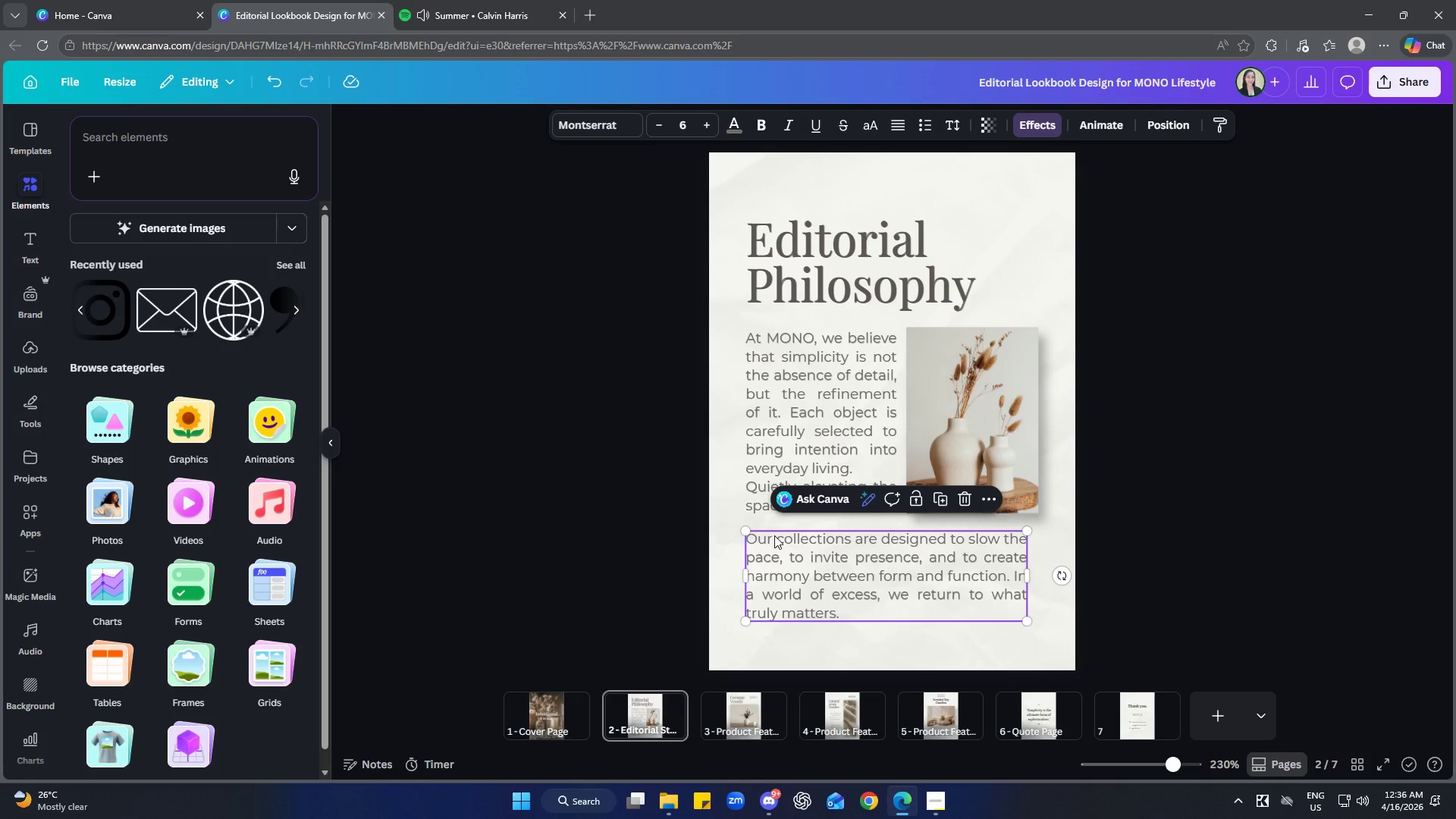 
scroll: coordinate [774, 535], scroll_direction: down, amount: 1.0
 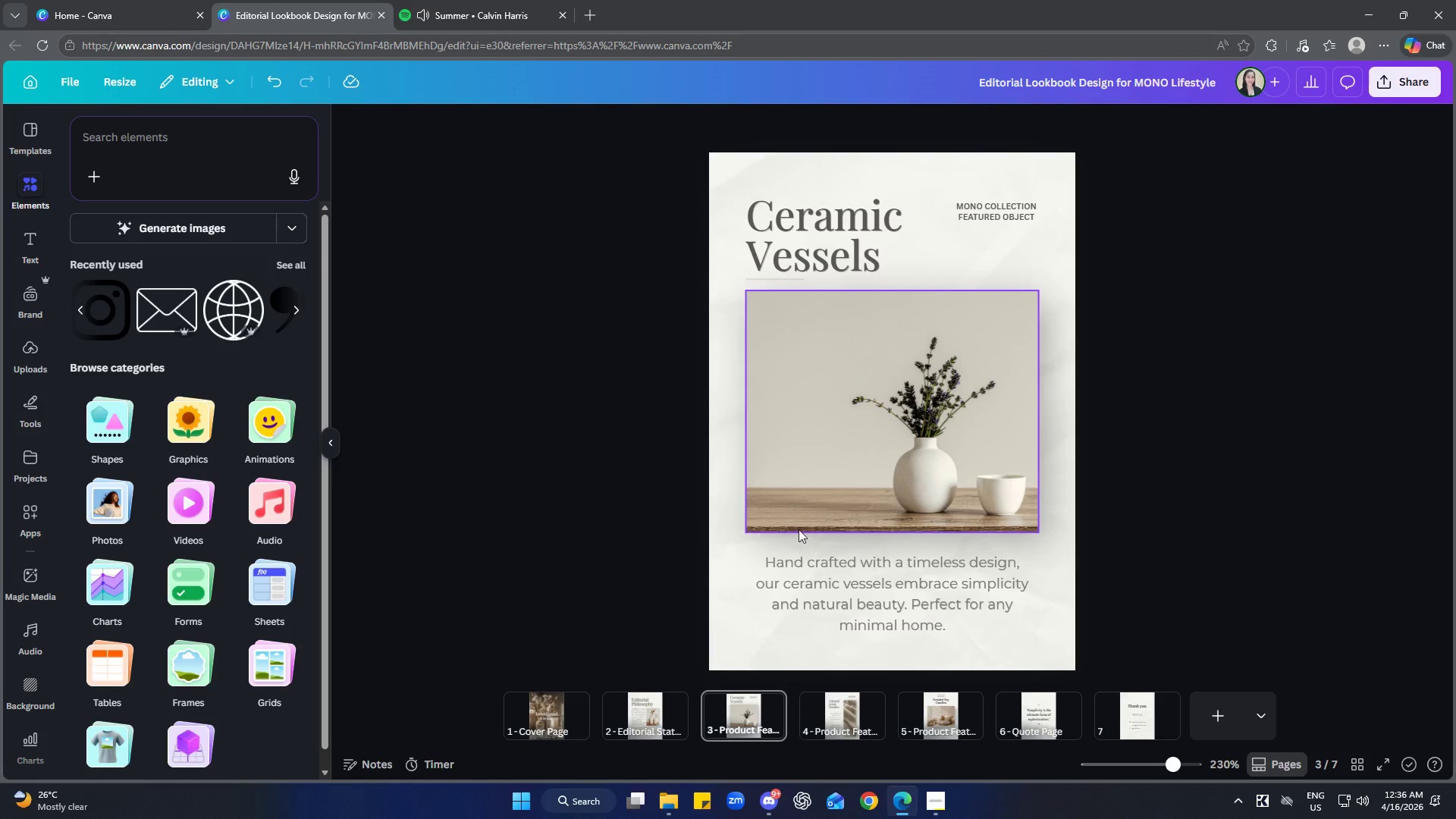 
left_click([824, 570])
 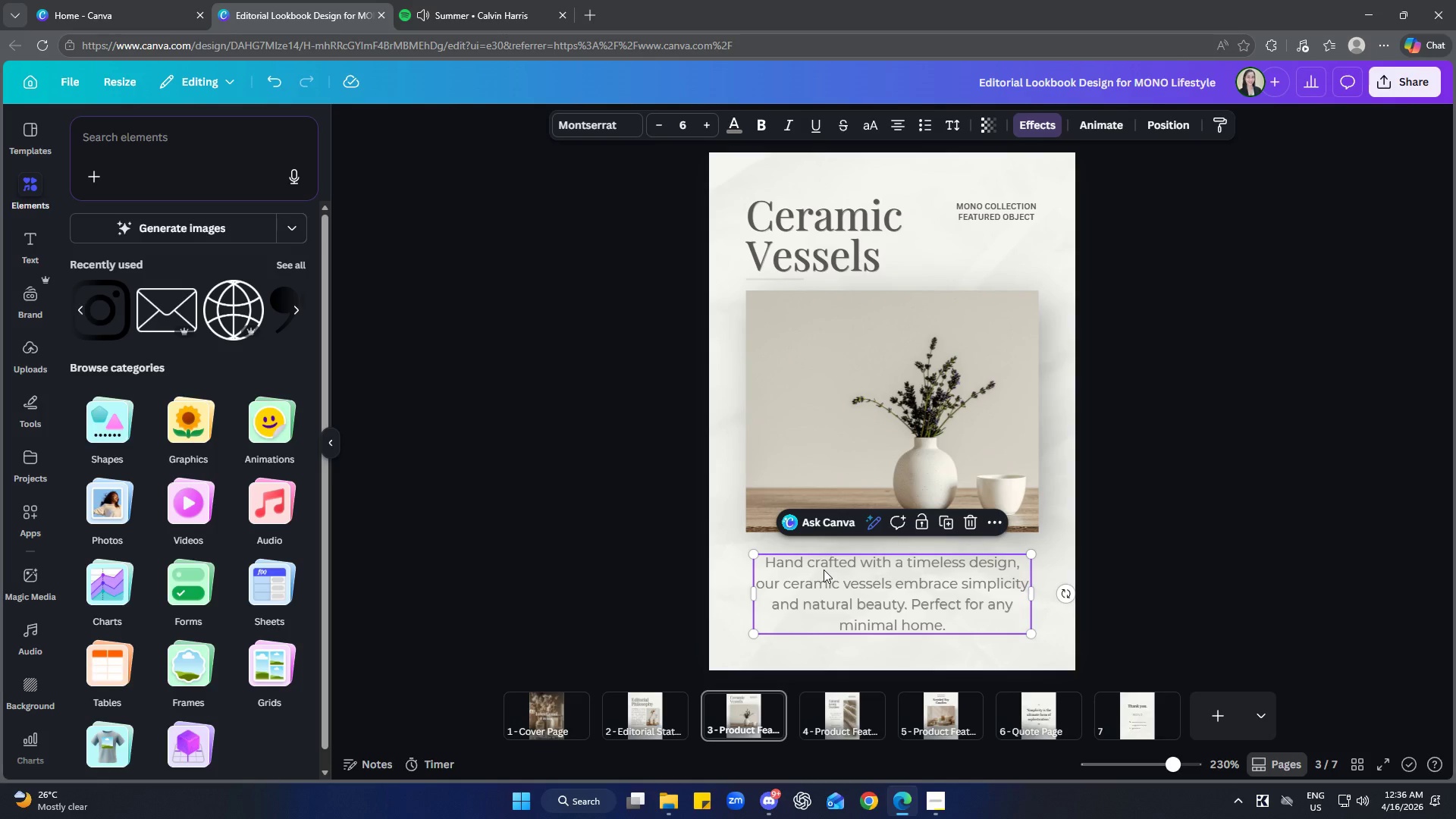 
scroll: coordinate [824, 570], scroll_direction: down, amount: 2.0
 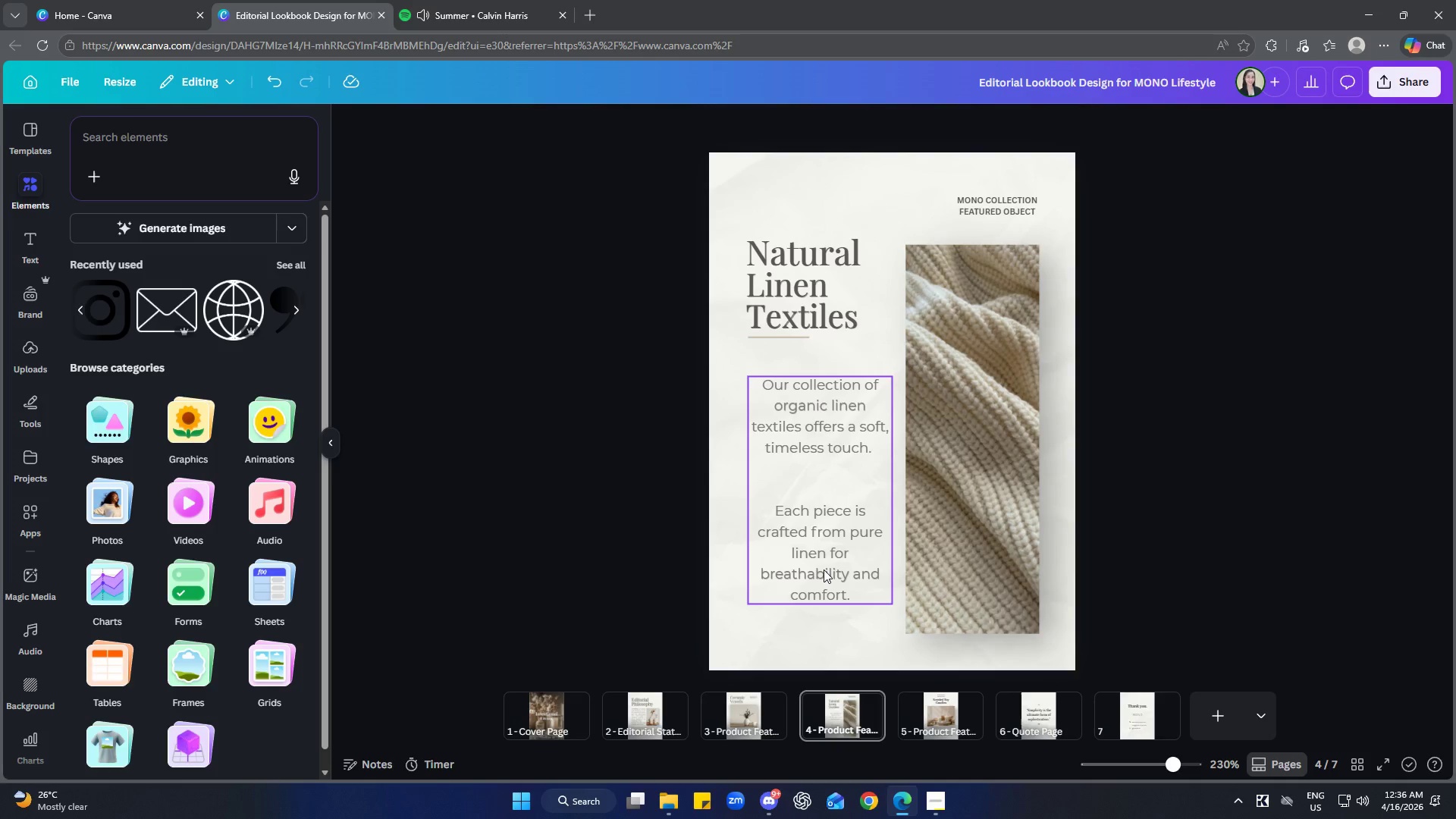 
left_click([824, 569])
 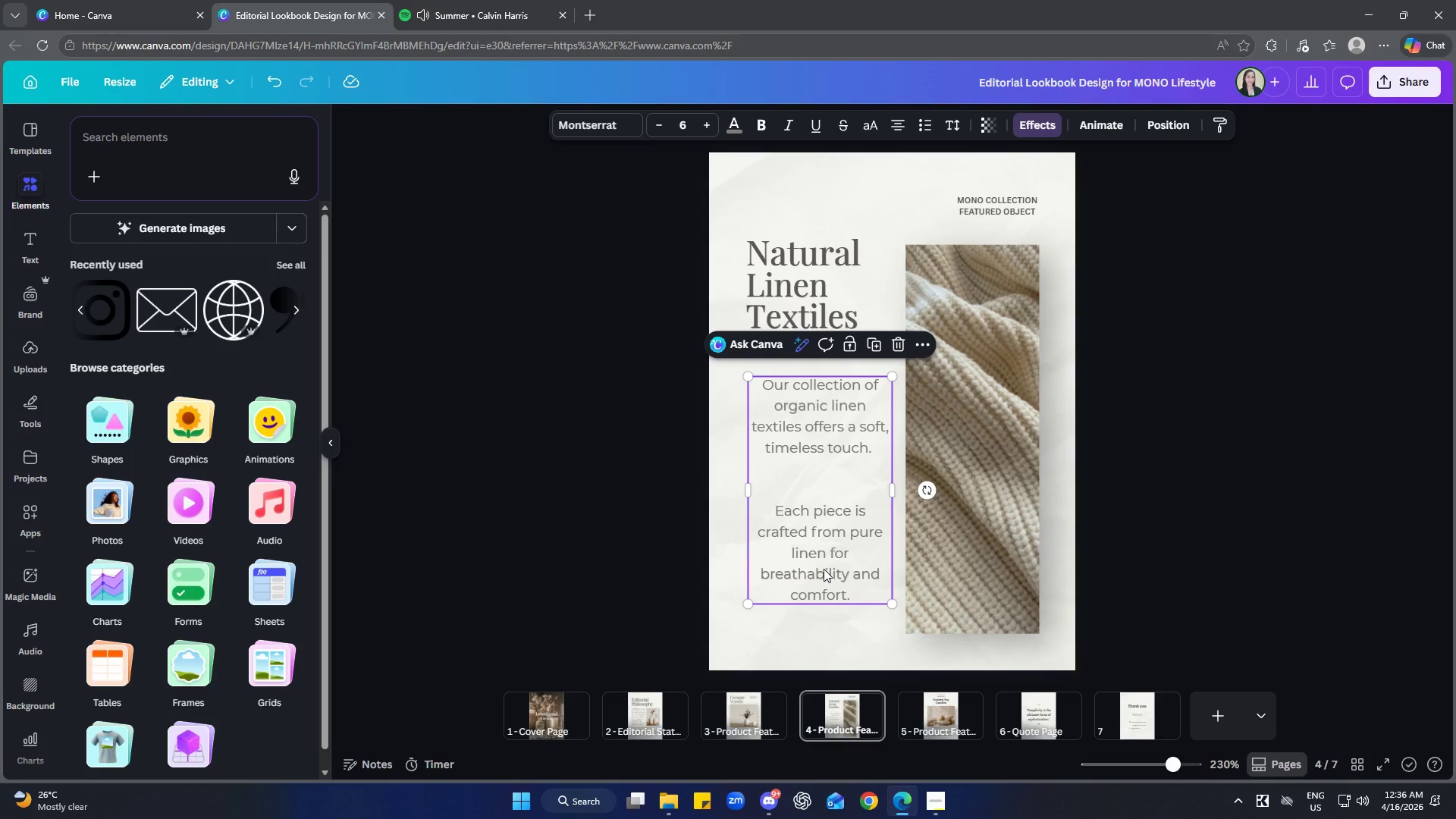 
scroll: coordinate [824, 569], scroll_direction: down, amount: 1.0
 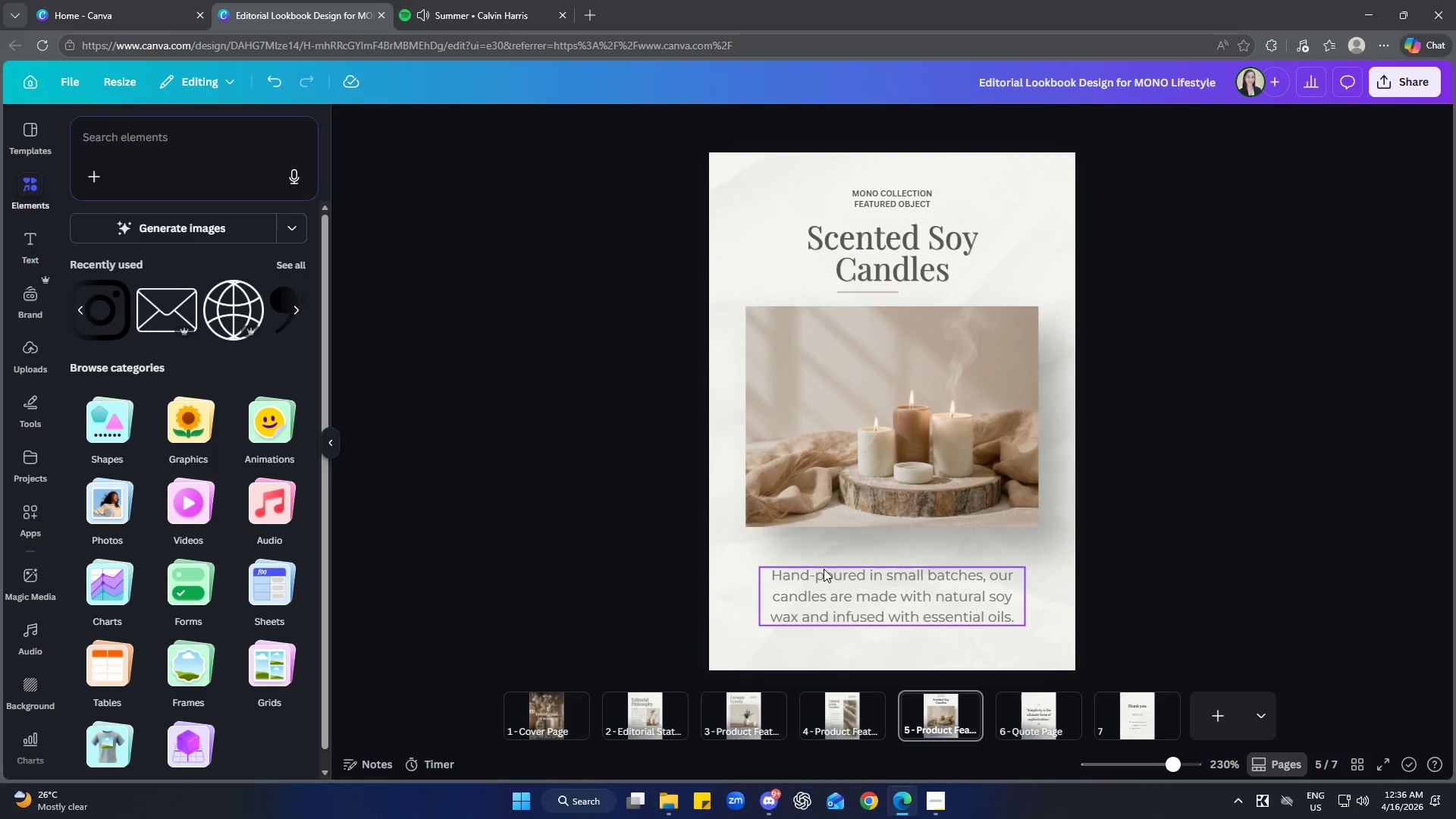 
left_click([824, 569])
 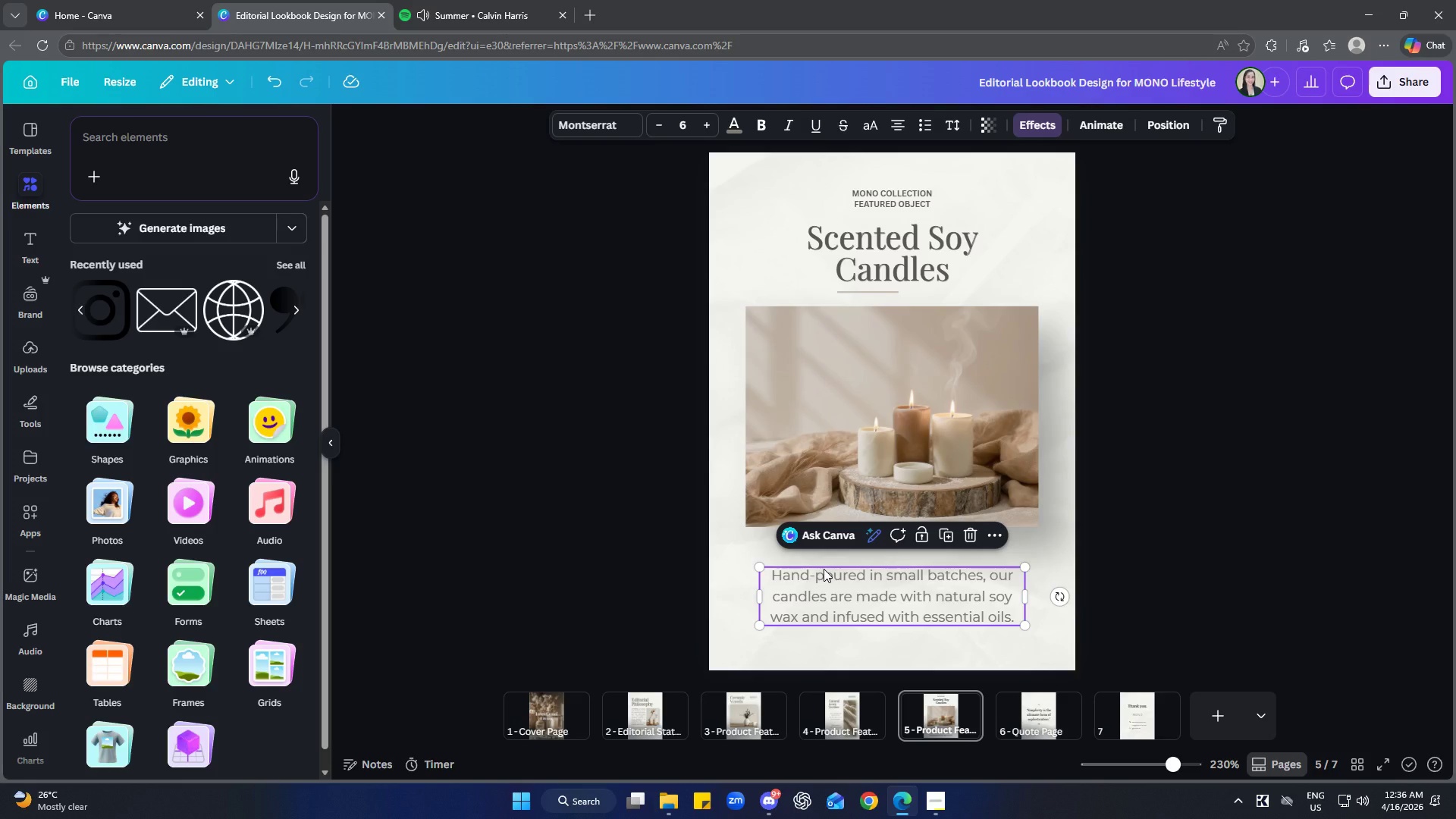 
scroll: coordinate [824, 569], scroll_direction: down, amount: 1.0
 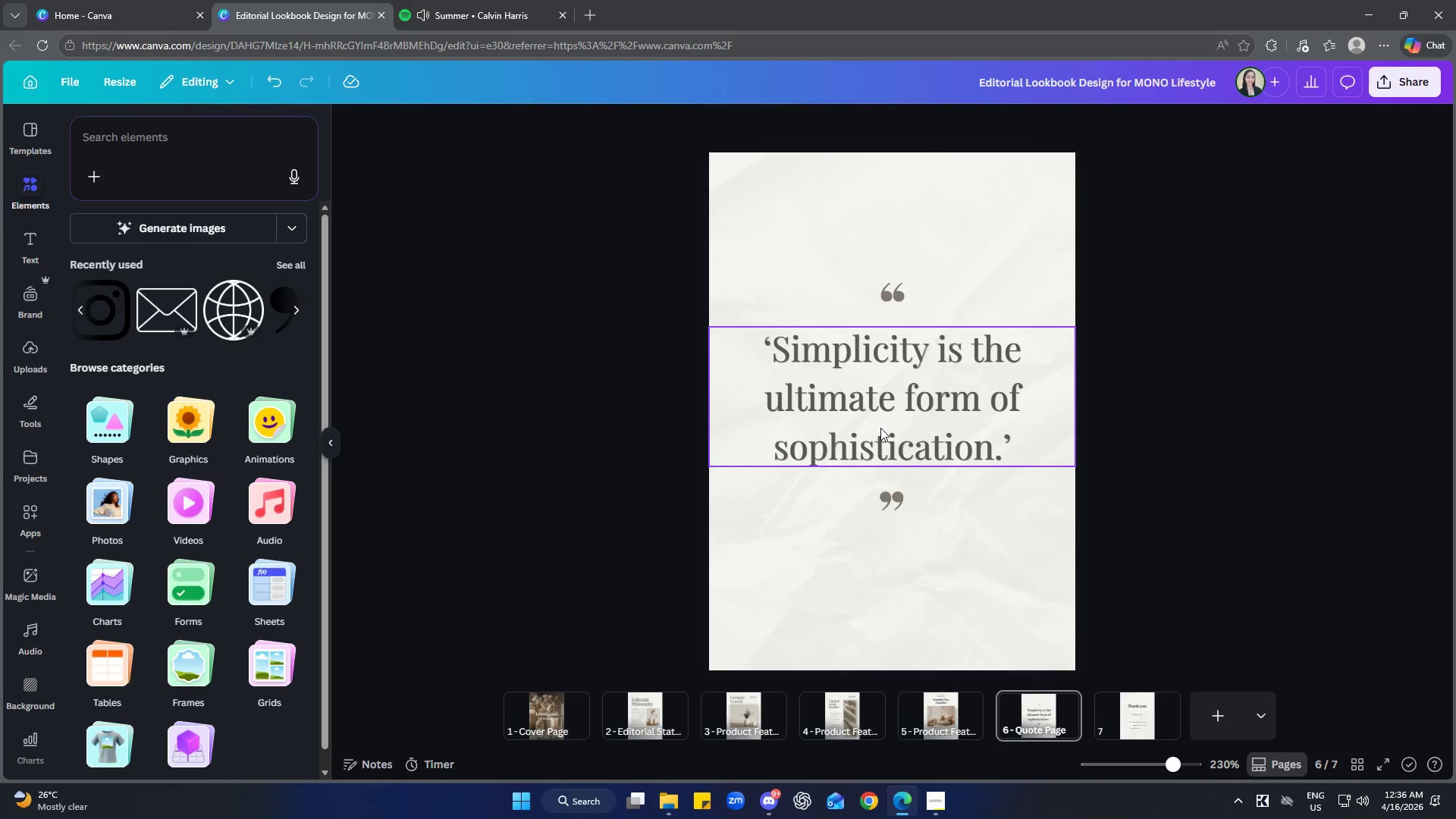 
left_click([880, 427])
 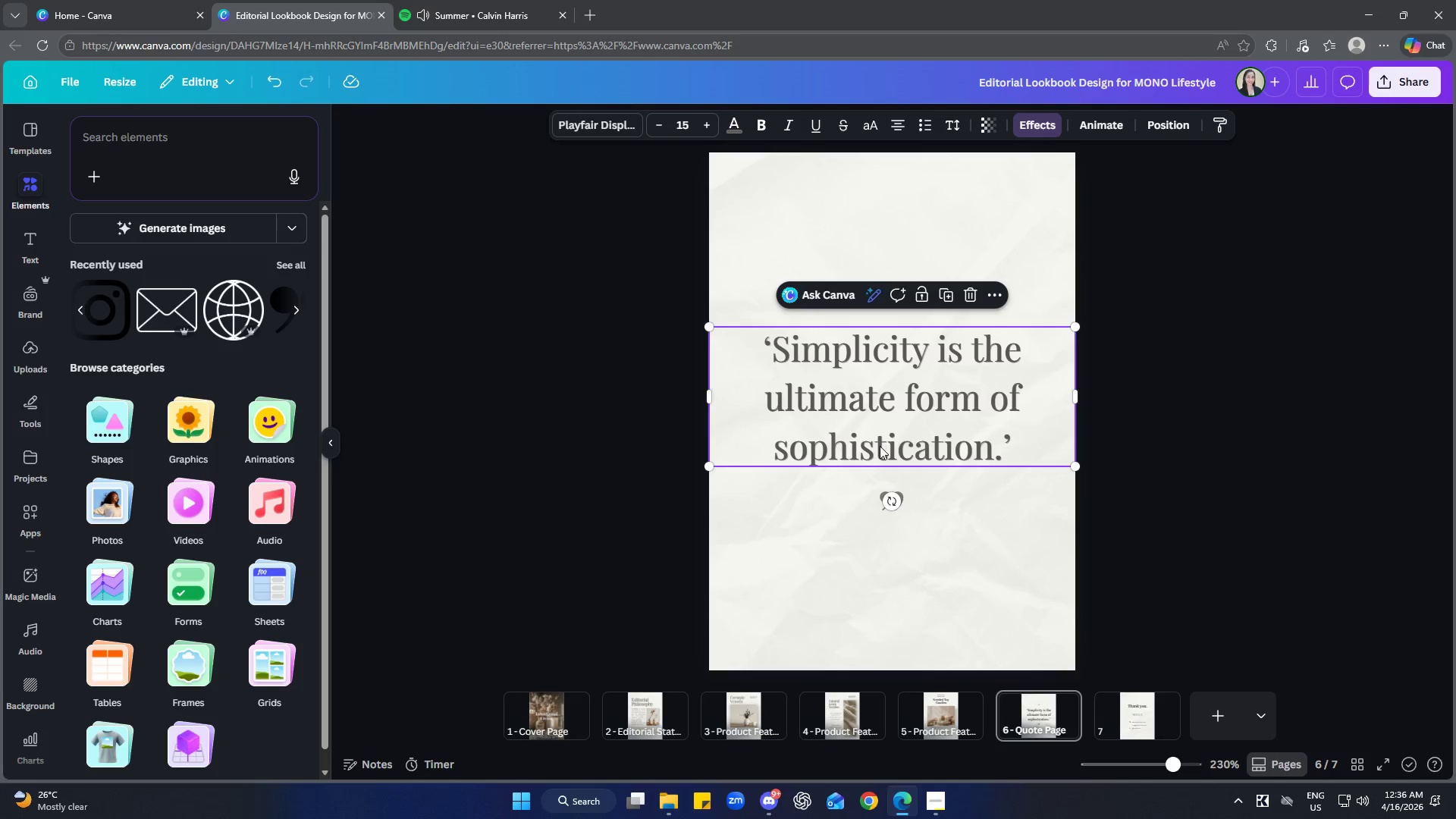 
scroll: coordinate [929, 476], scroll_direction: down, amount: 1.0
 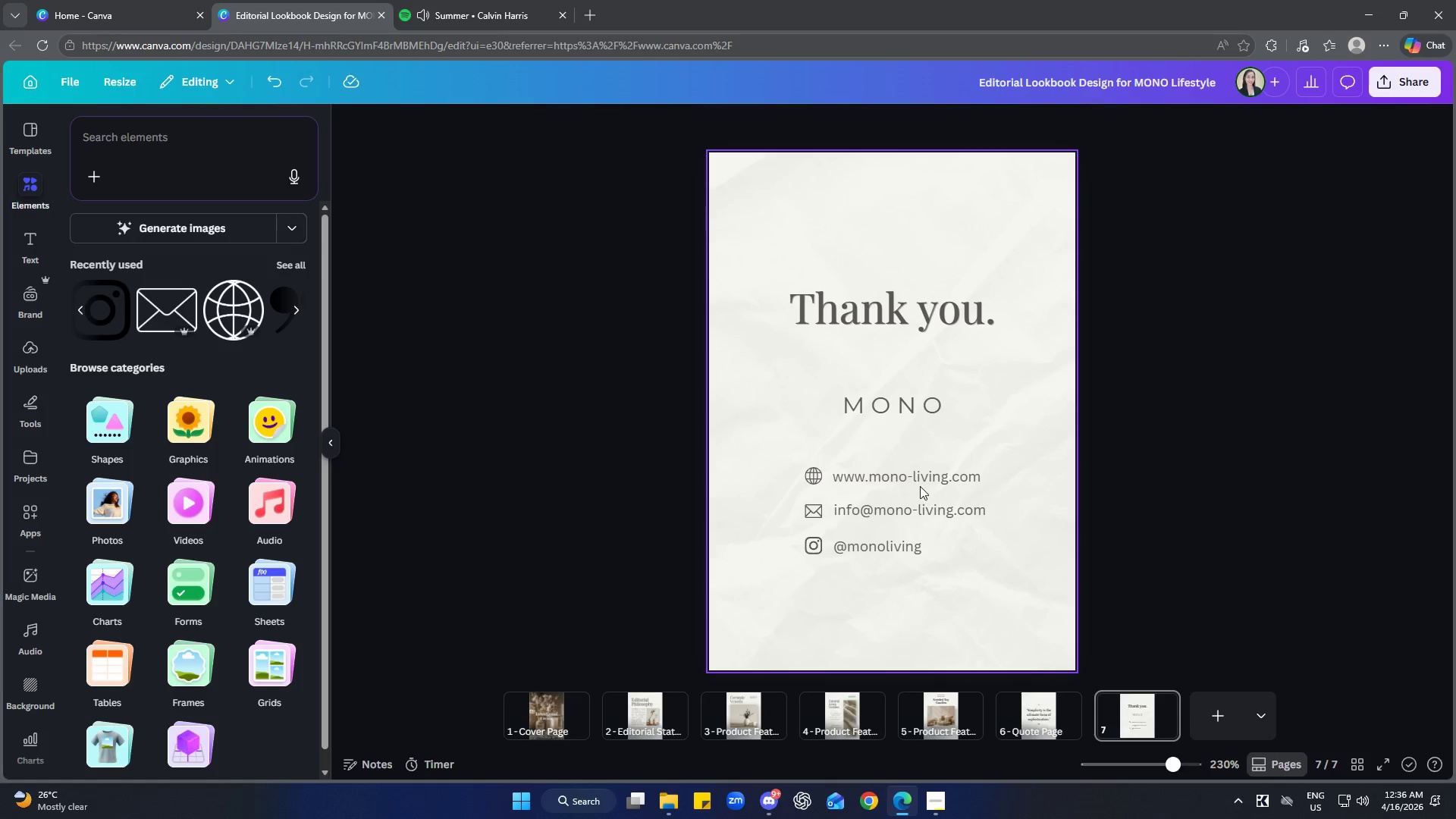 
left_click([921, 481])
 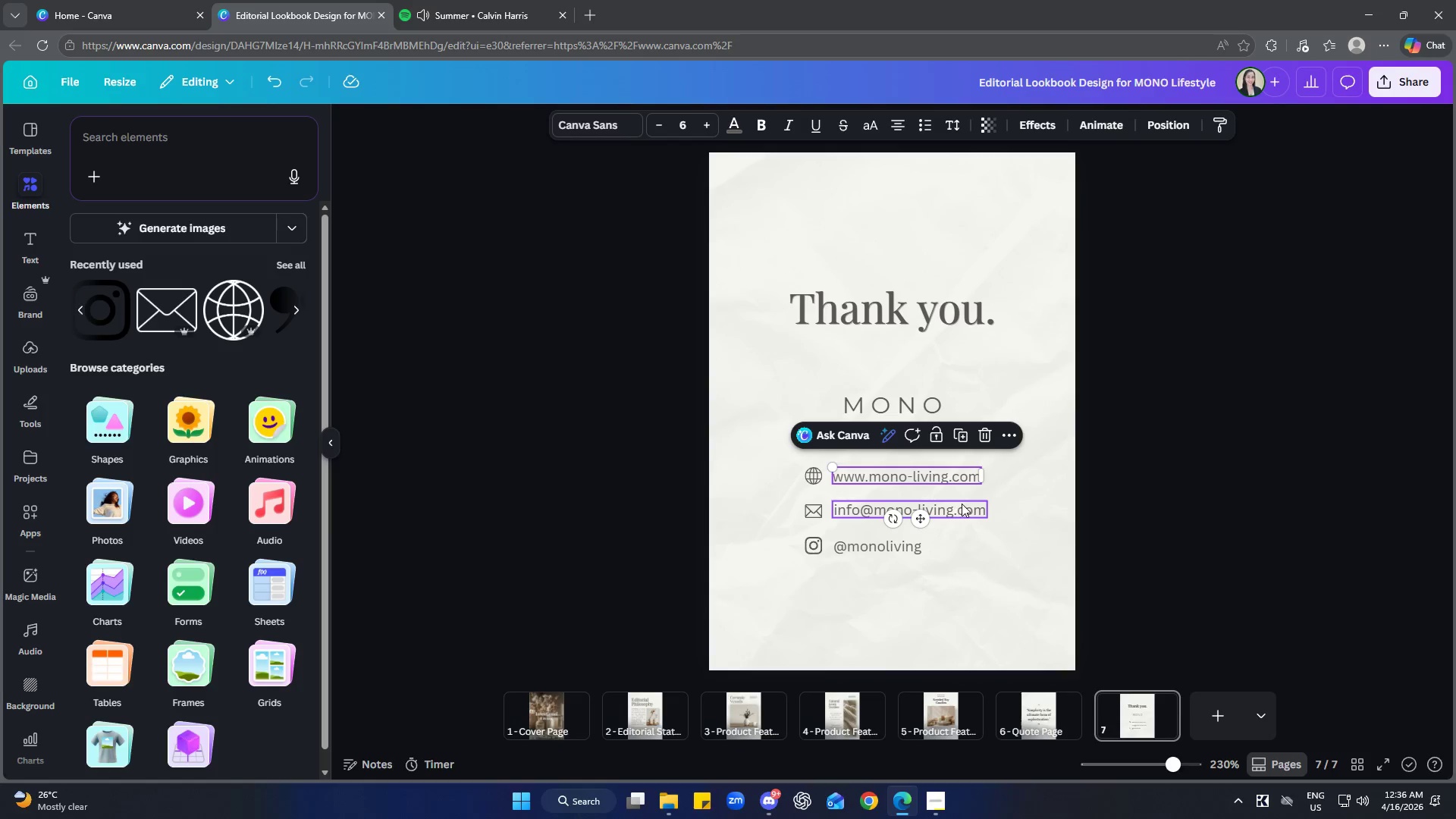 
left_click([968, 504])
 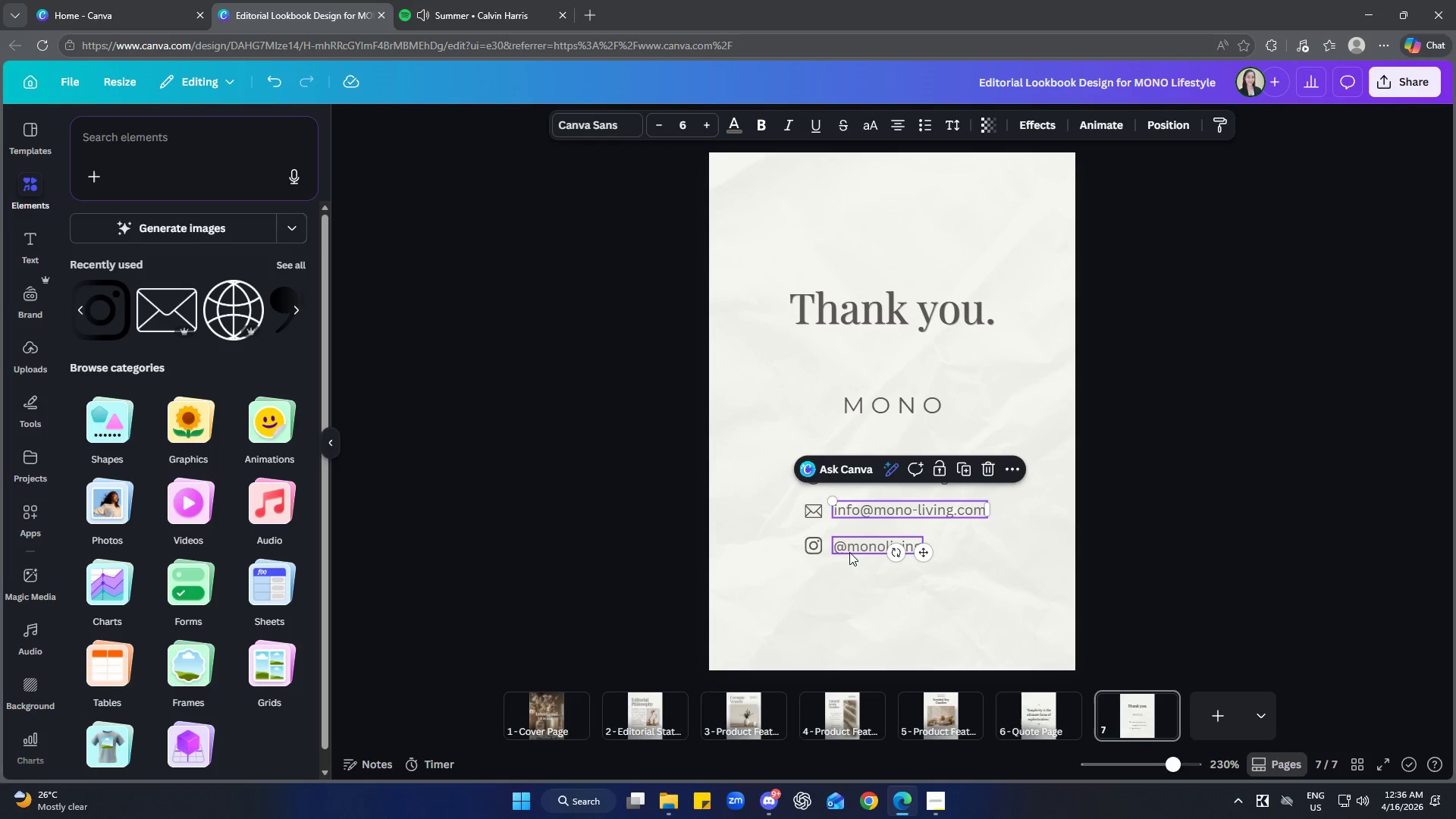 
left_click([849, 549])
 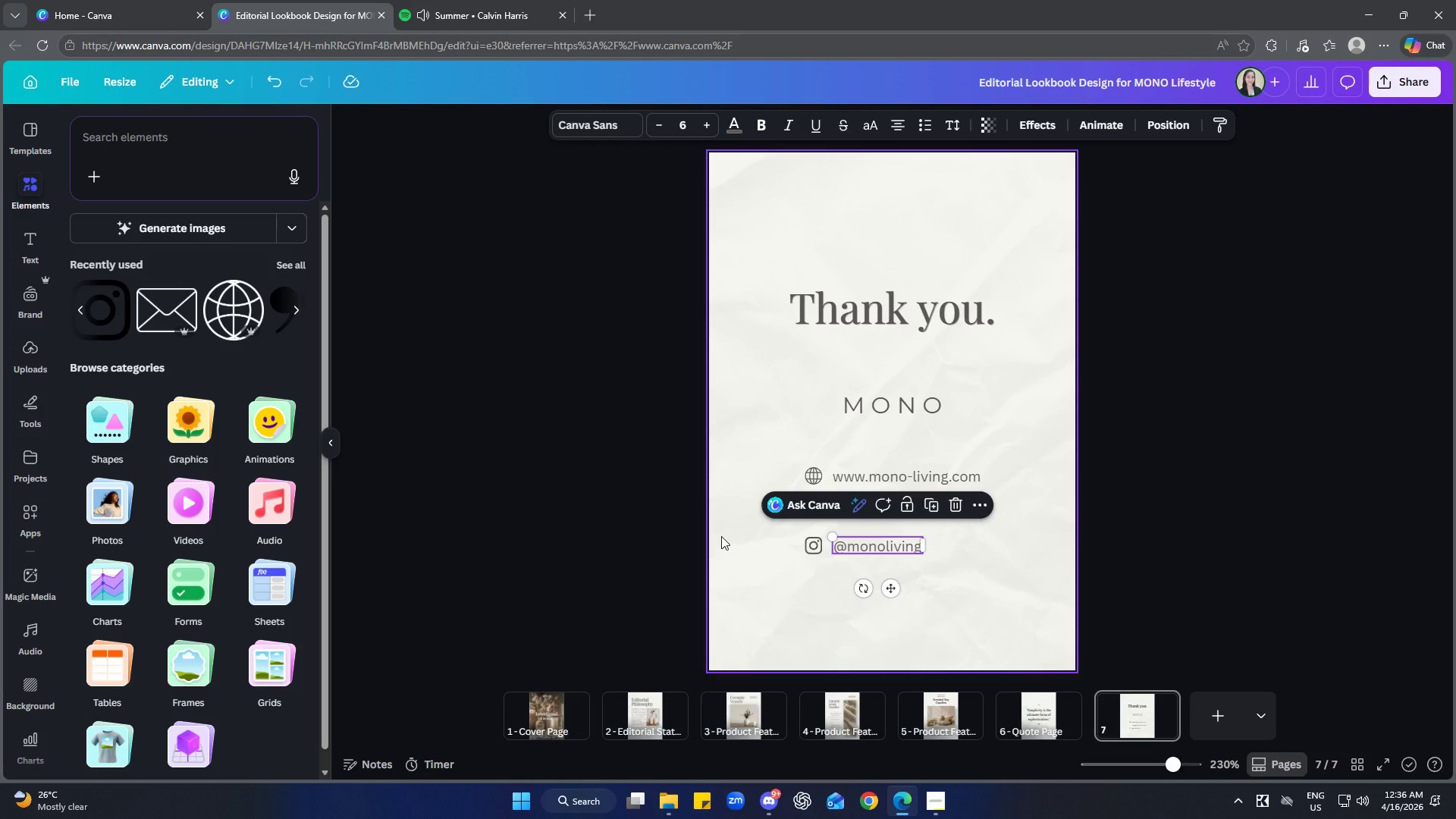 
left_click([721, 535])
 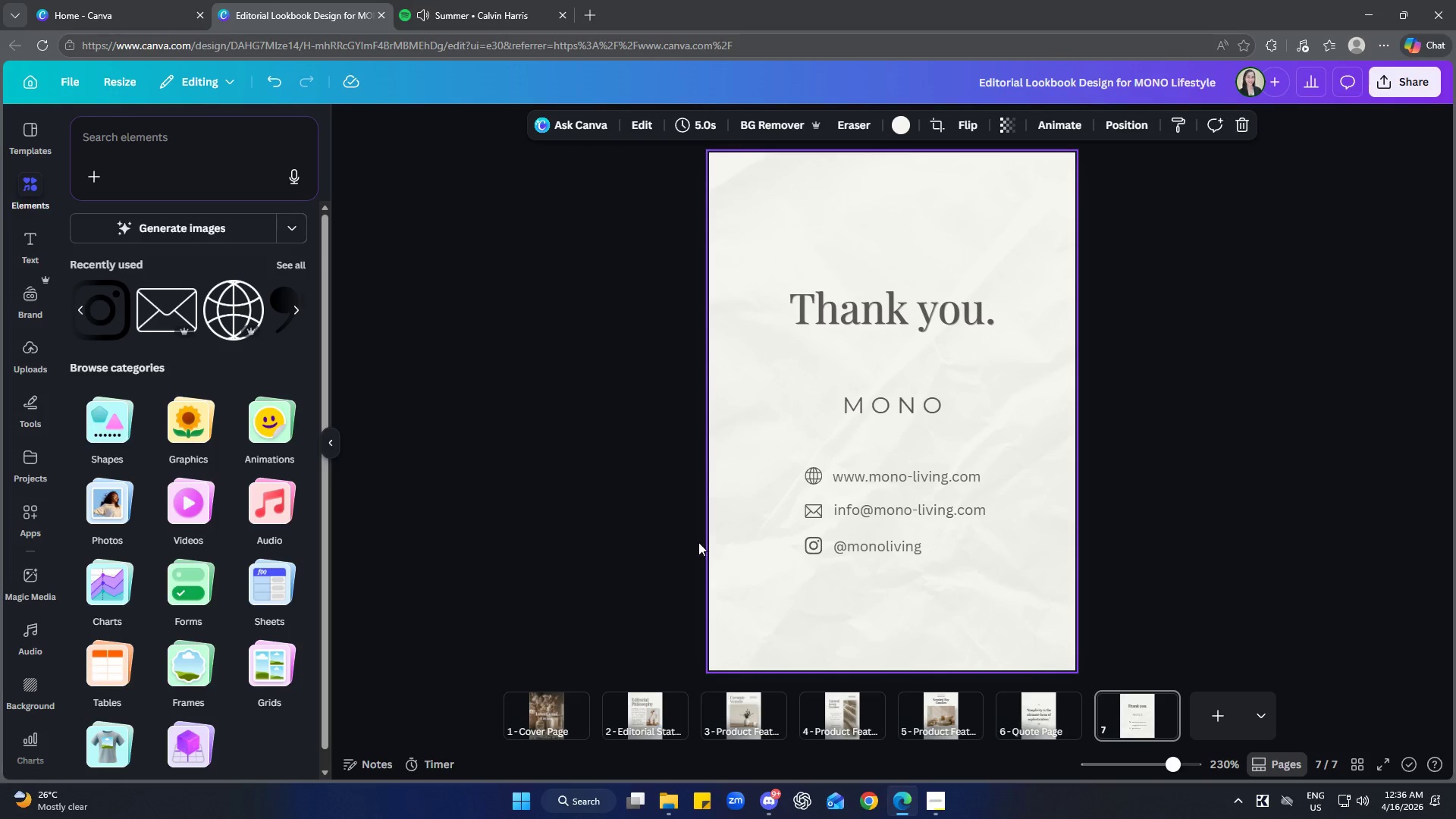 
scroll: coordinate [579, 480], scroll_direction: up, amount: 9.0
 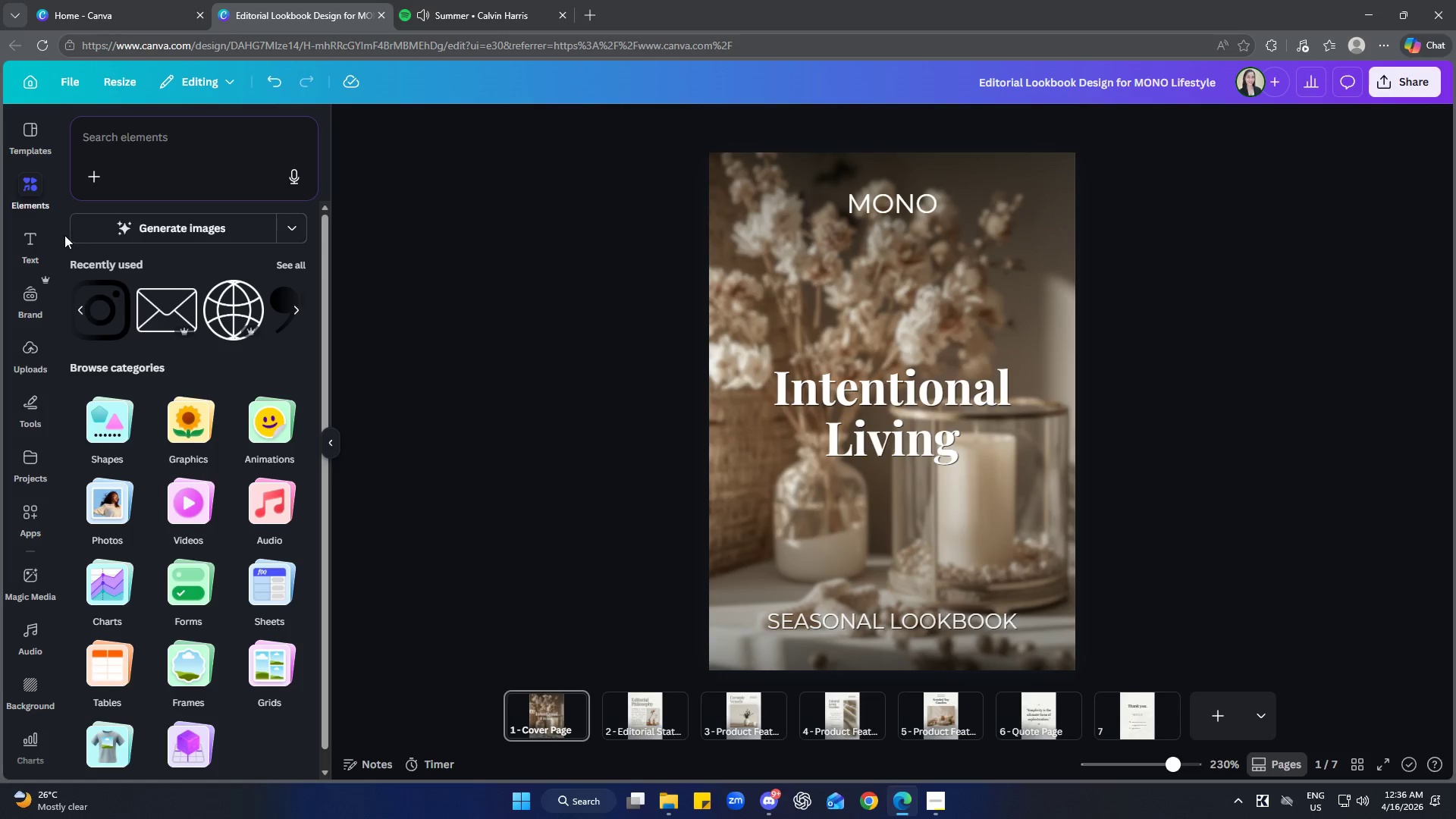 
wait(5.4)
 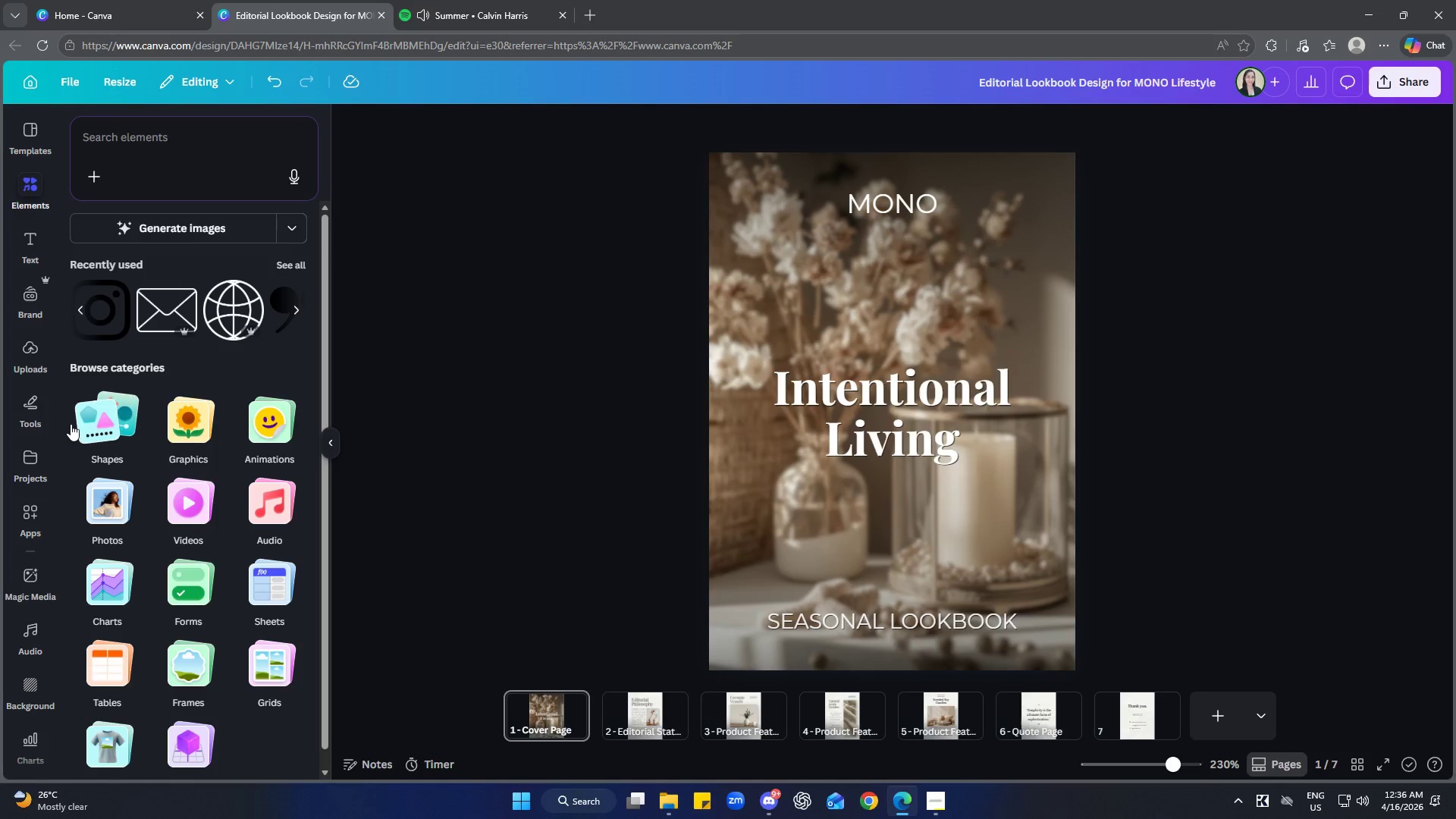 
scroll: coordinate [235, 325], scroll_direction: down, amount: 1.0
 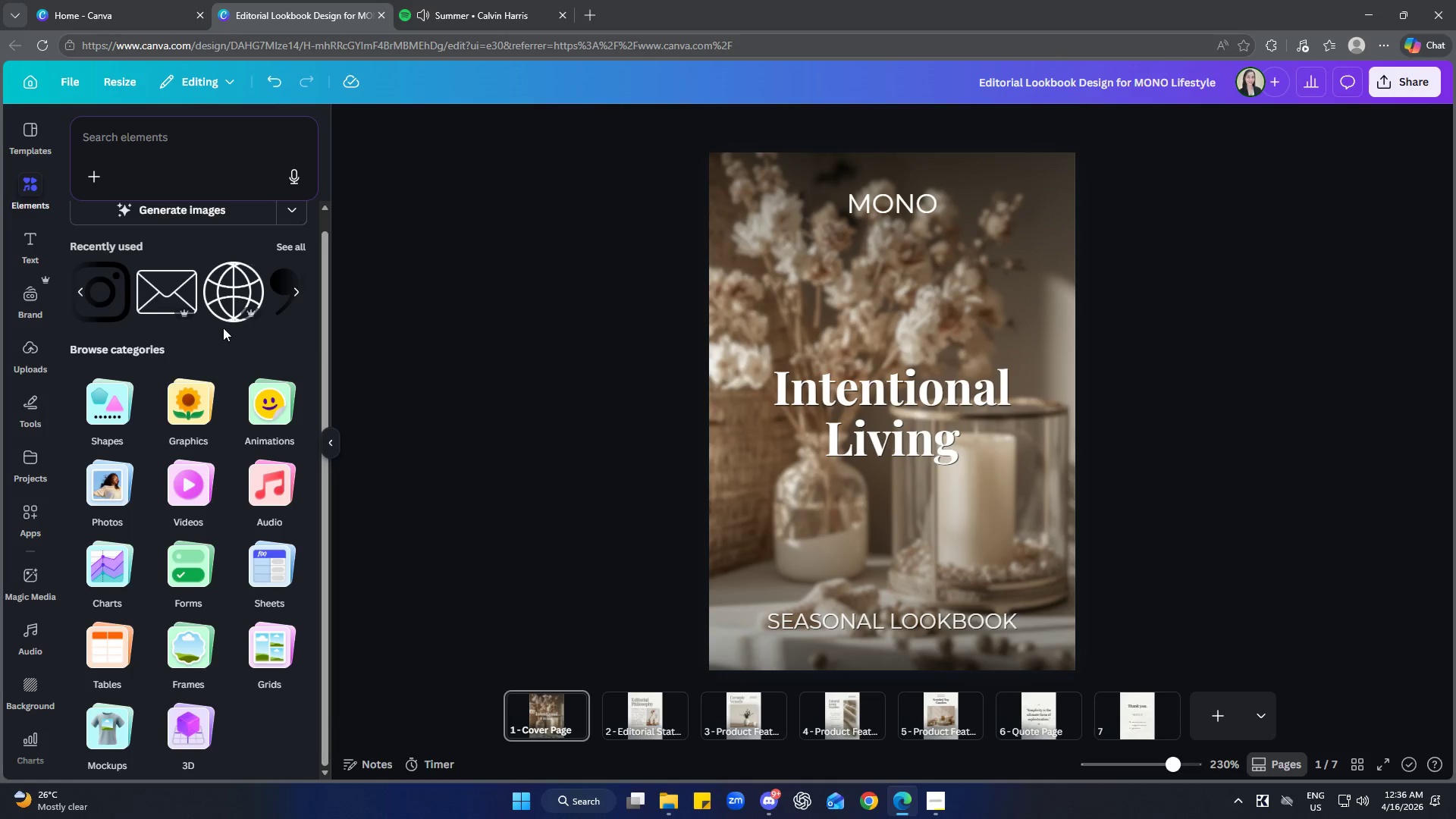 
scroll: coordinate [222, 328], scroll_direction: up, amount: 3.0
 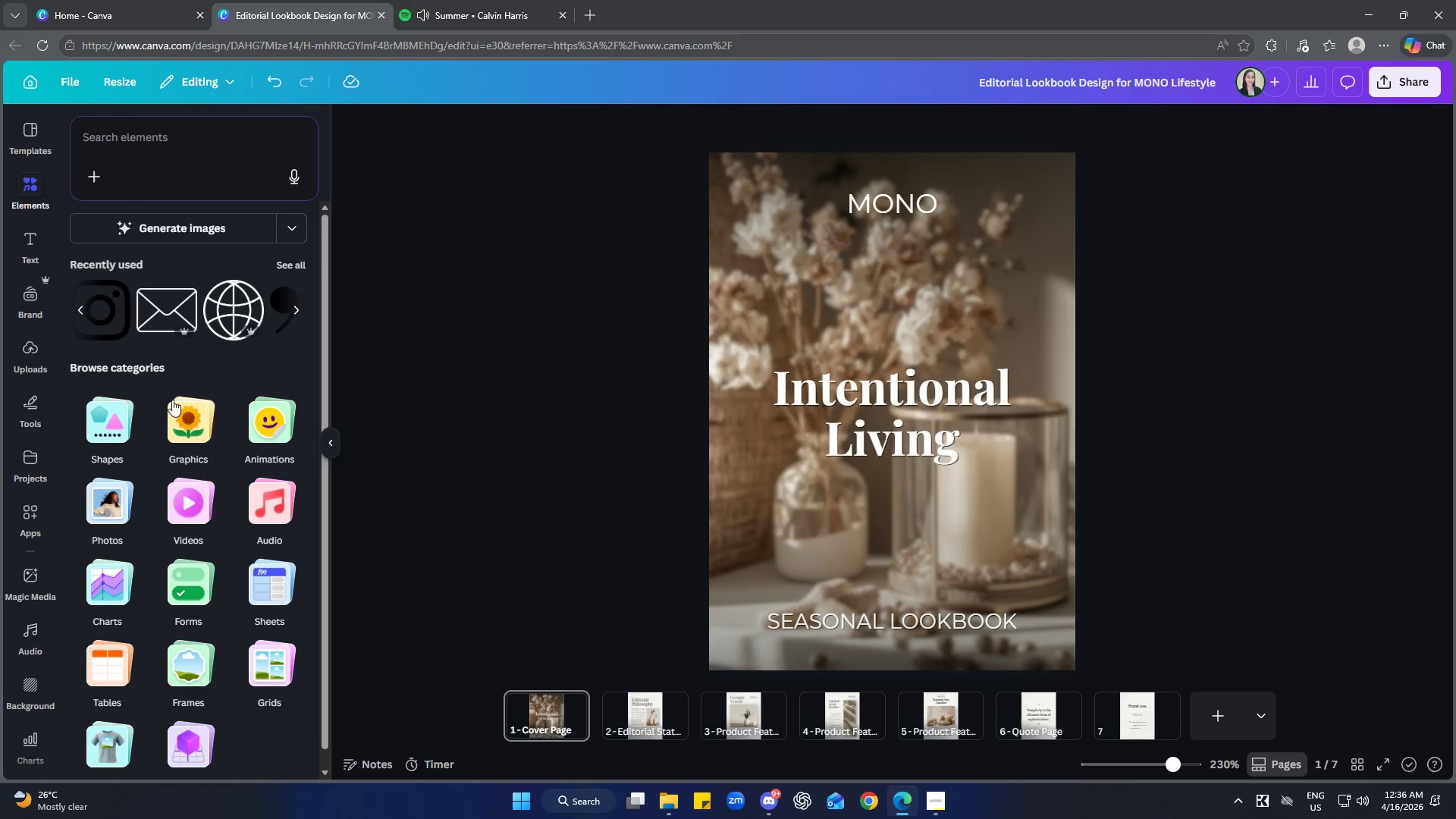 
mouse_move([162, 384])
 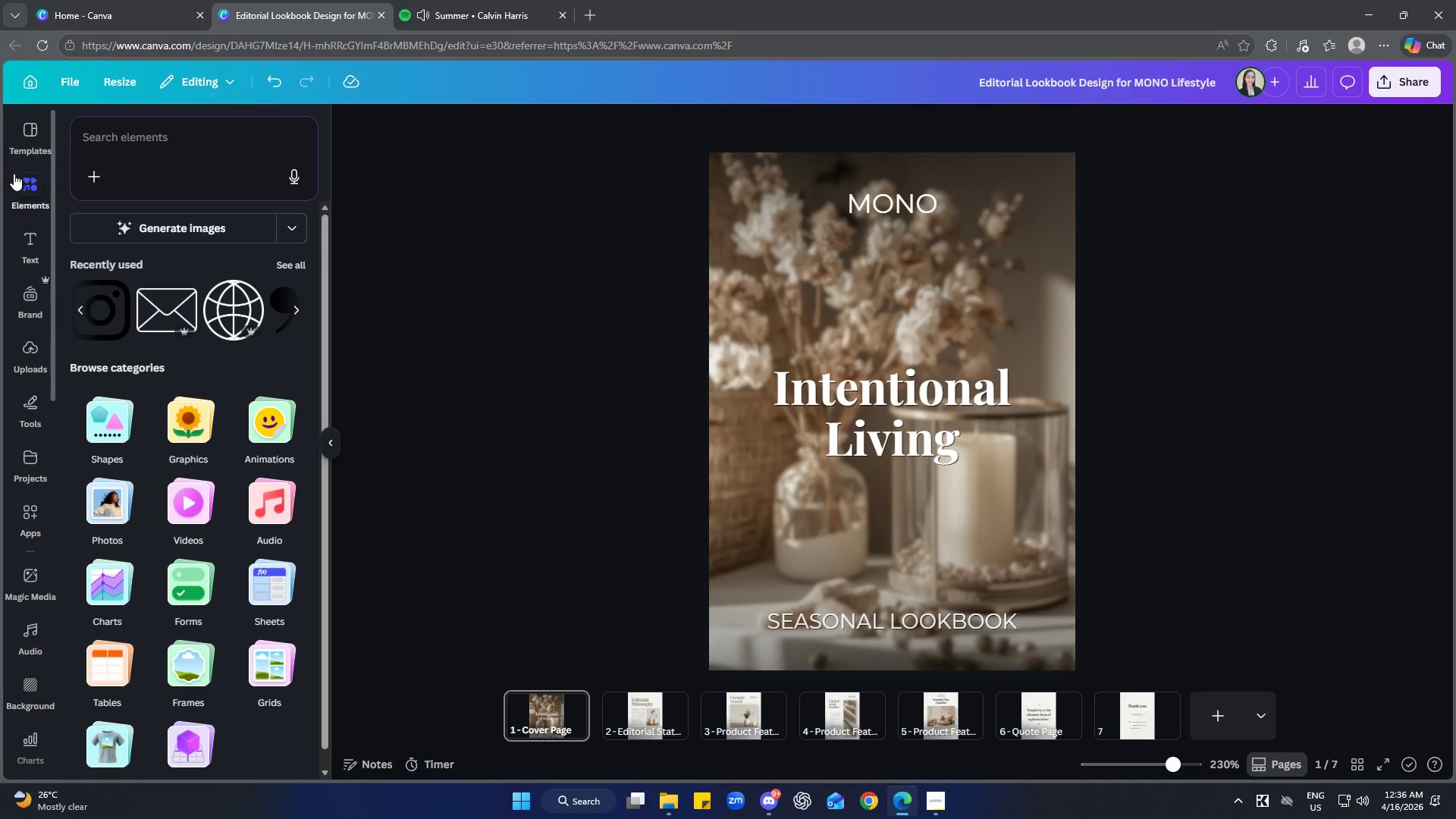 
left_click([28, 190])
 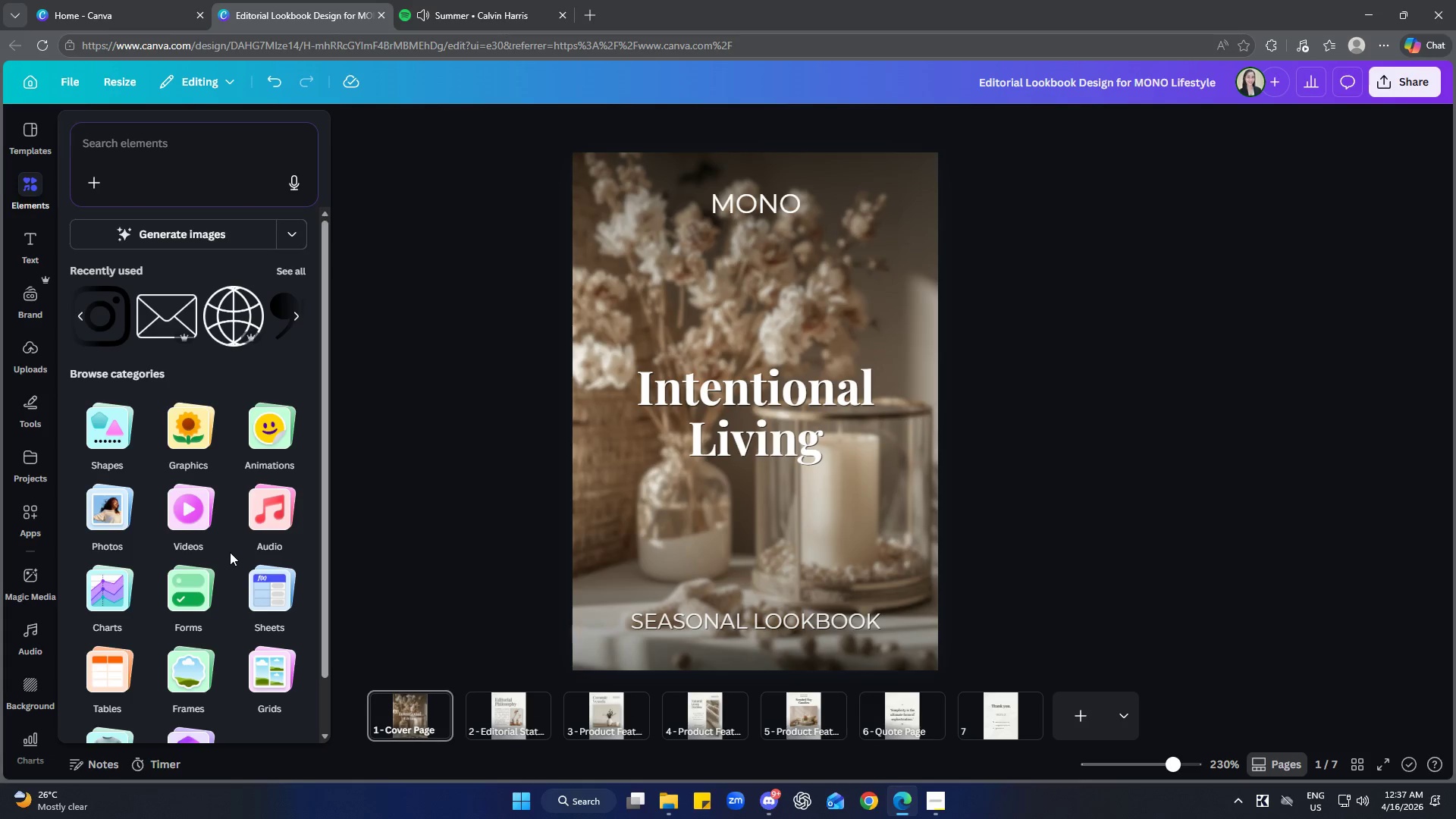 
scroll: coordinate [226, 582], scroll_direction: down, amount: 1.0
 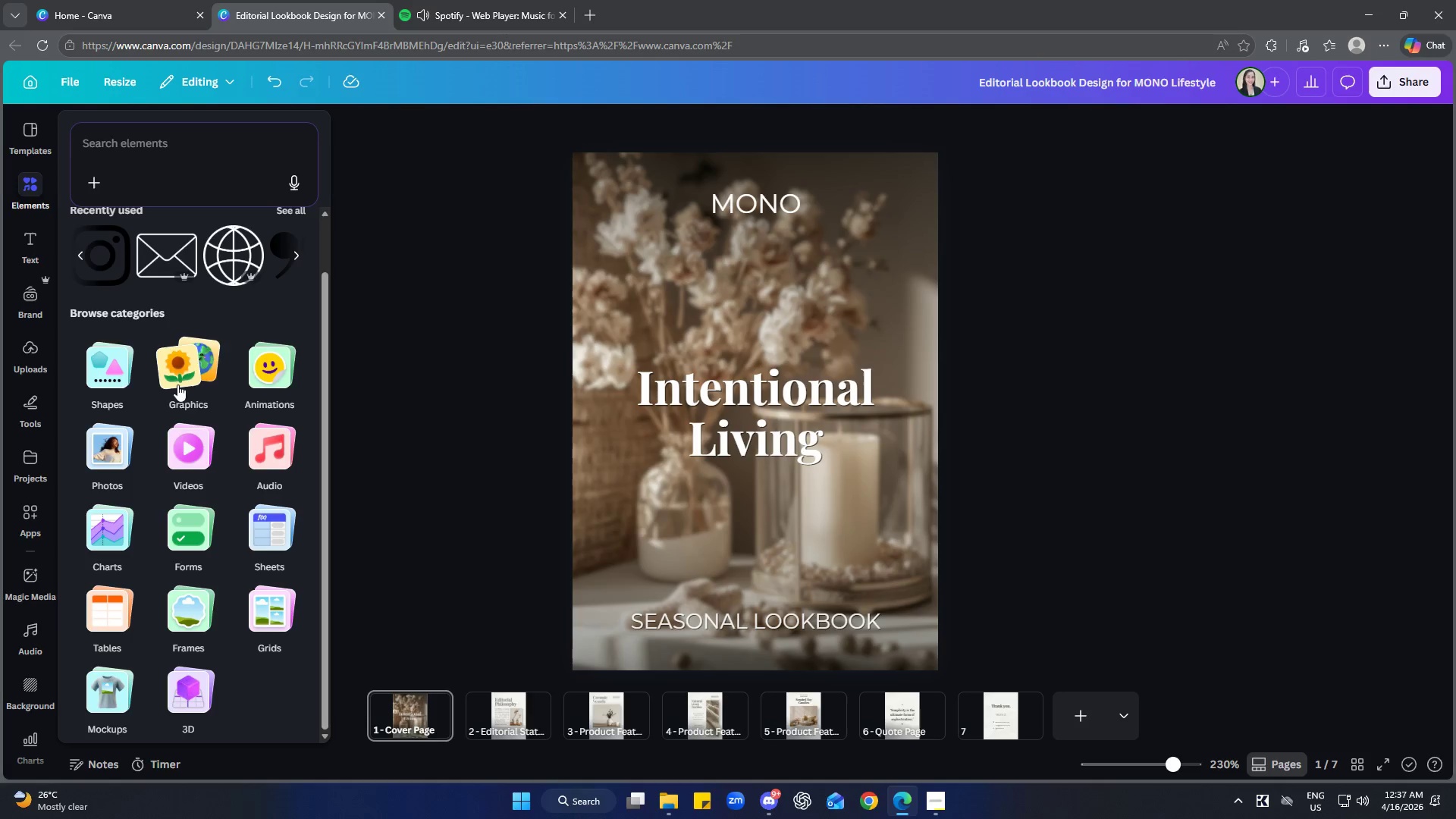 
wait(5.1)
 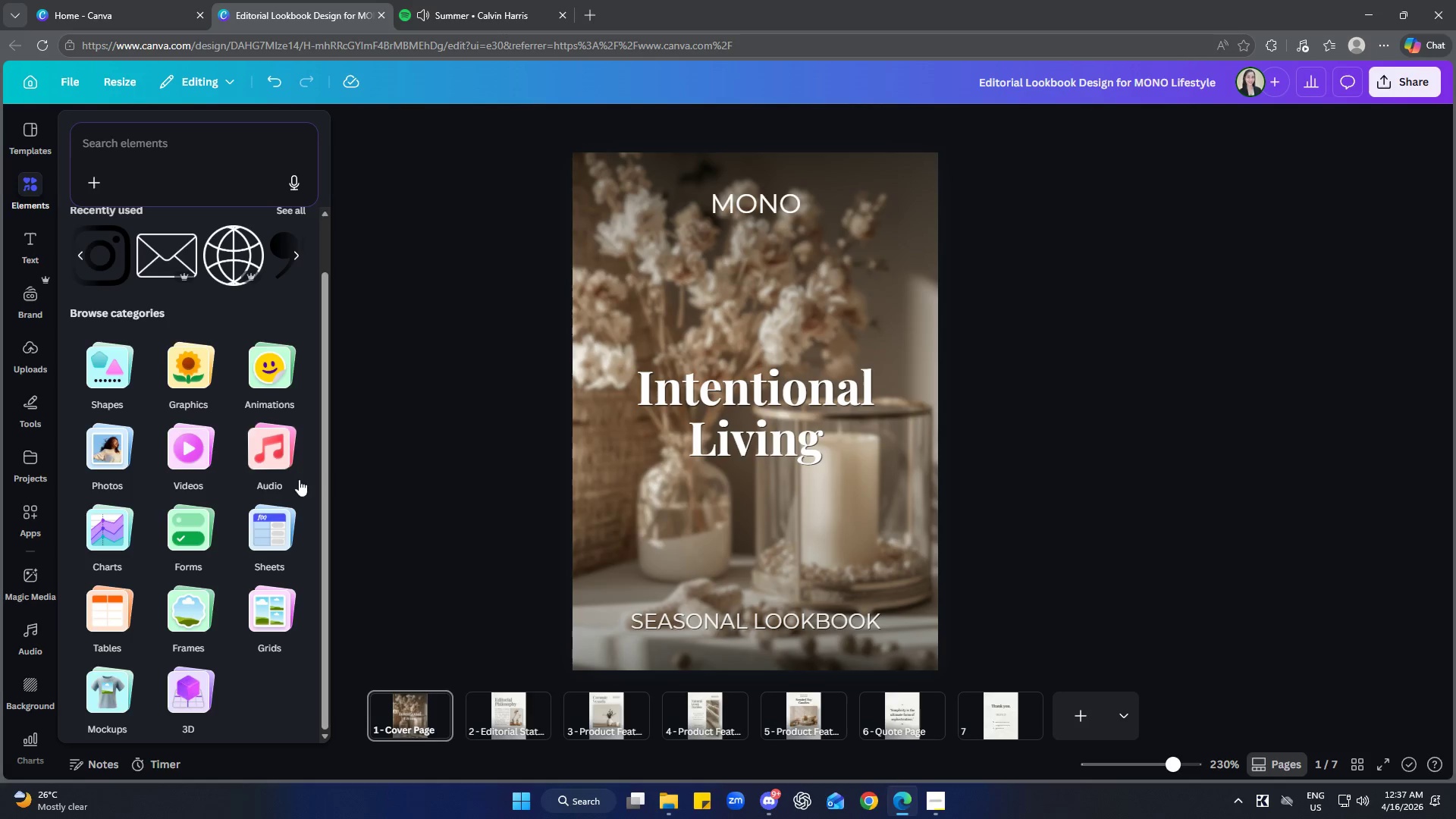 
left_click([124, 373])
 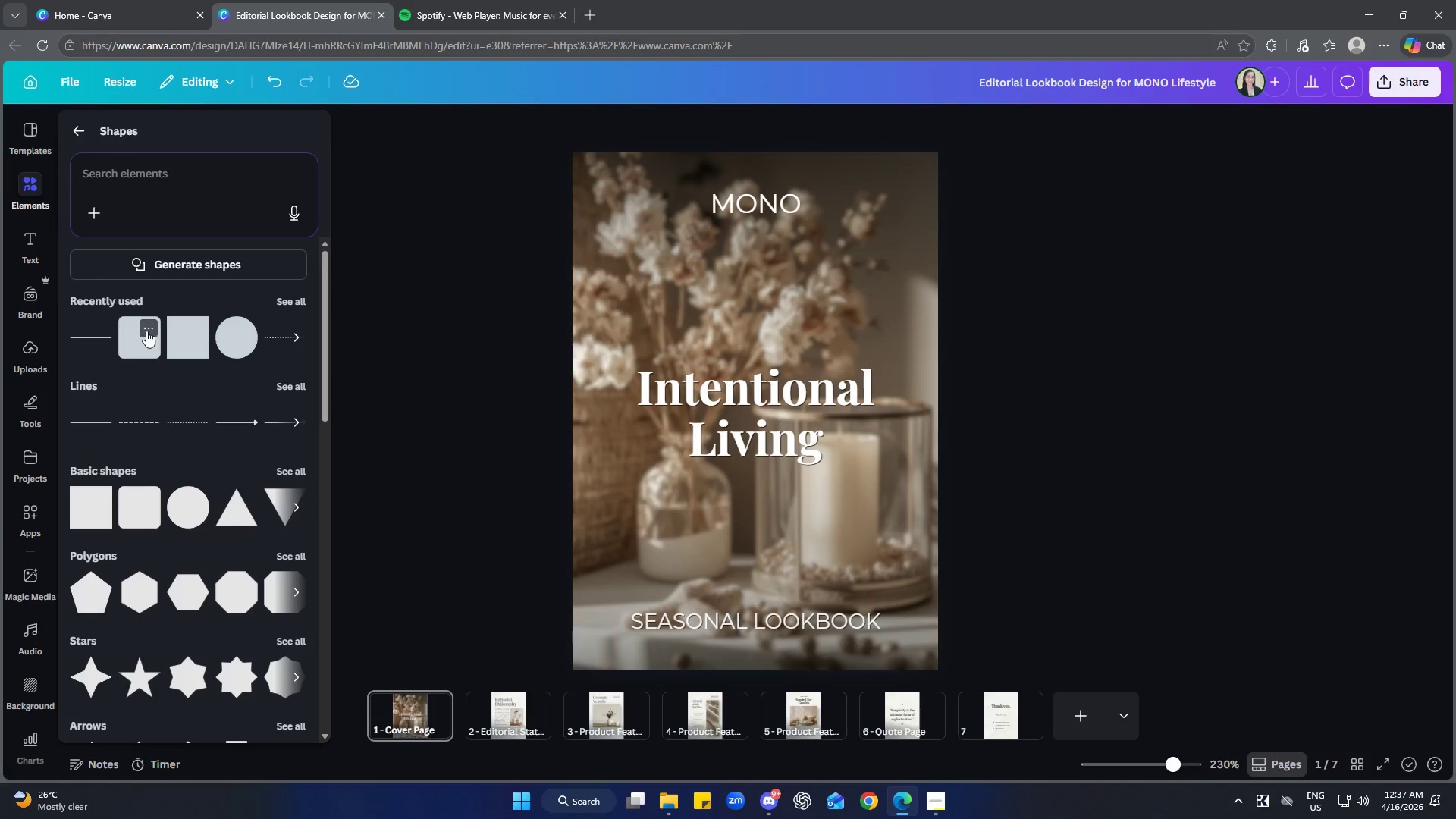 
wait(8.66)
 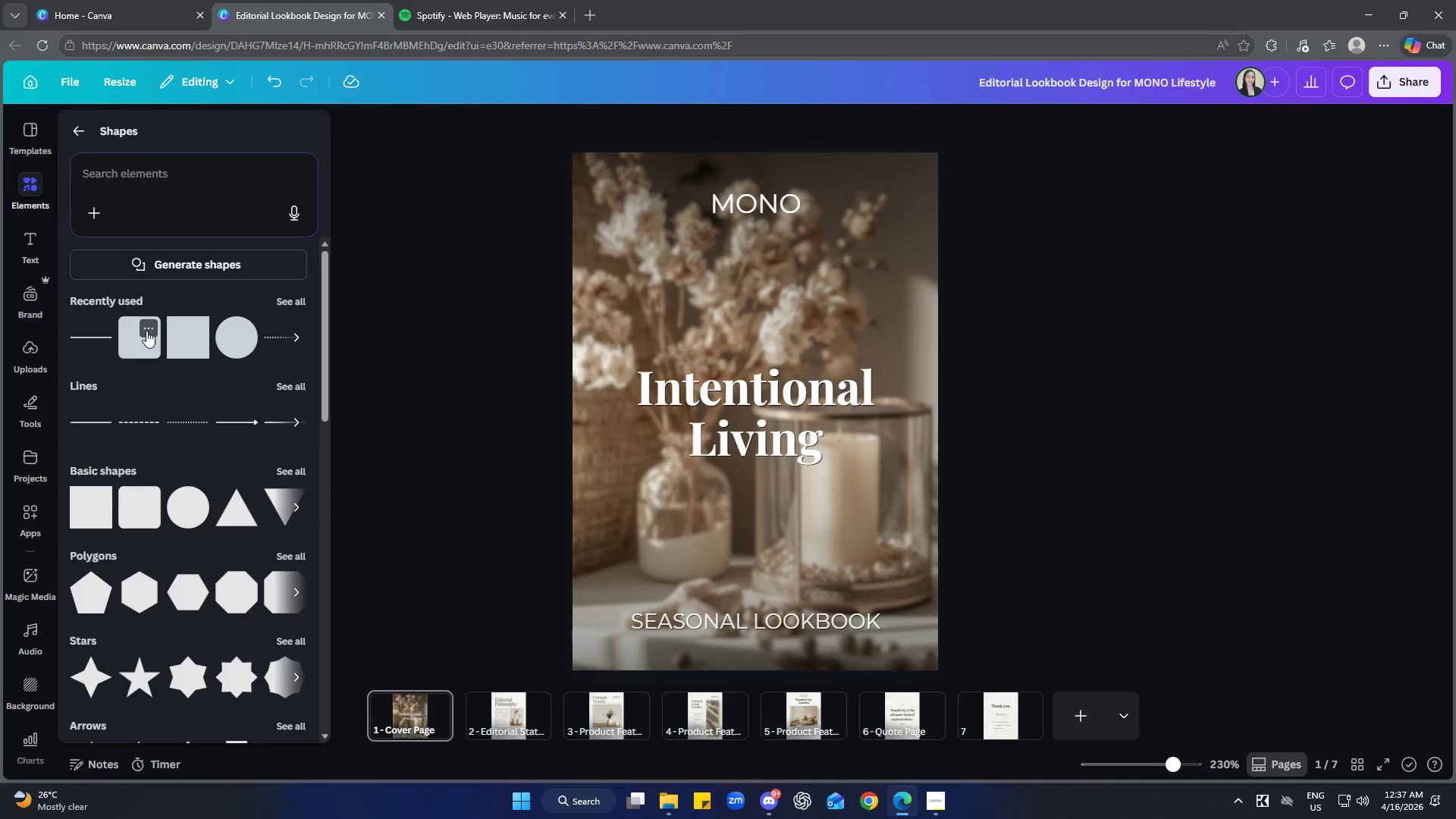 
left_click_drag(start_coordinate=[768, 411], to_coordinate=[766, 416])
 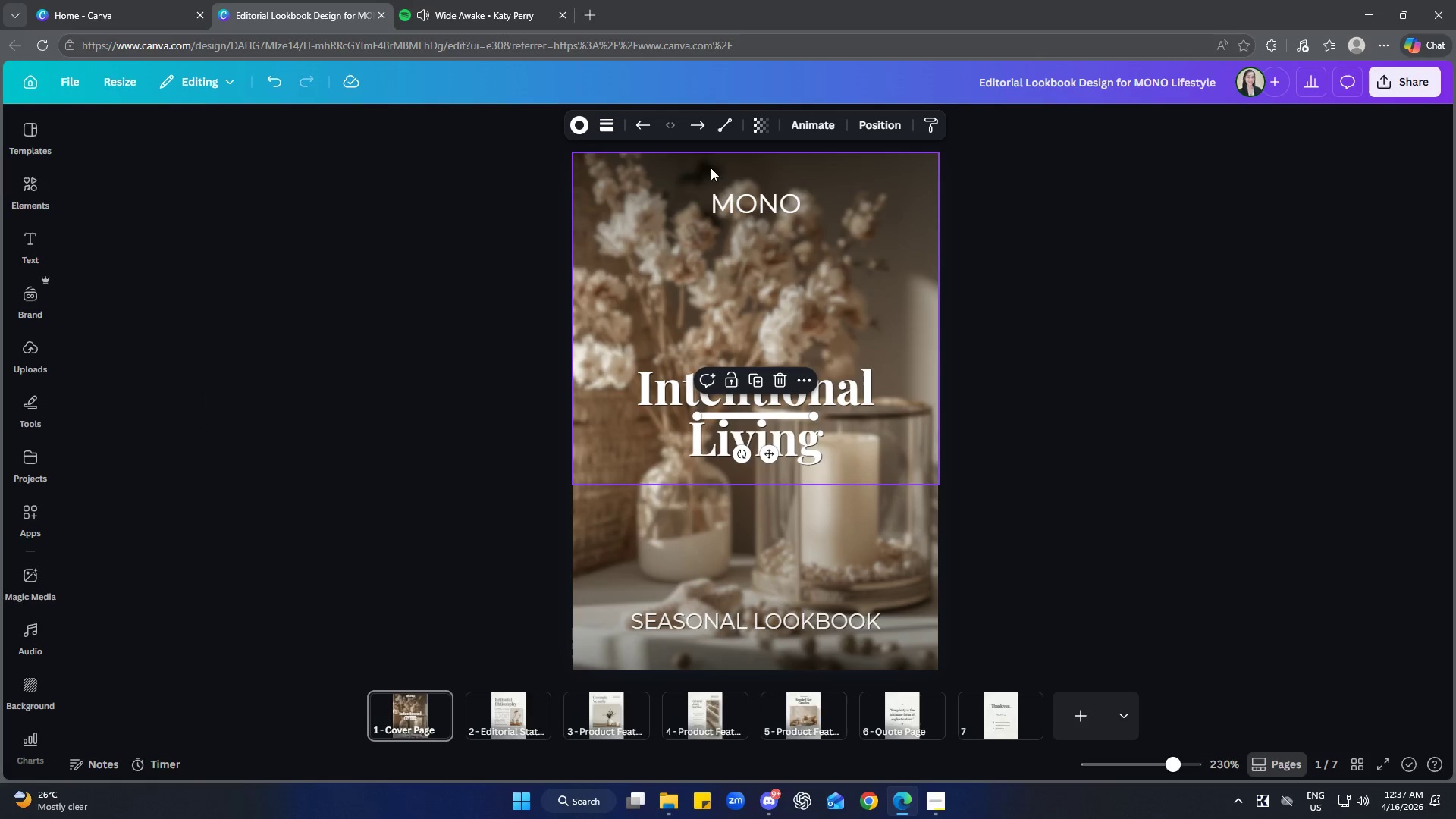 
mouse_move([643, 138])
 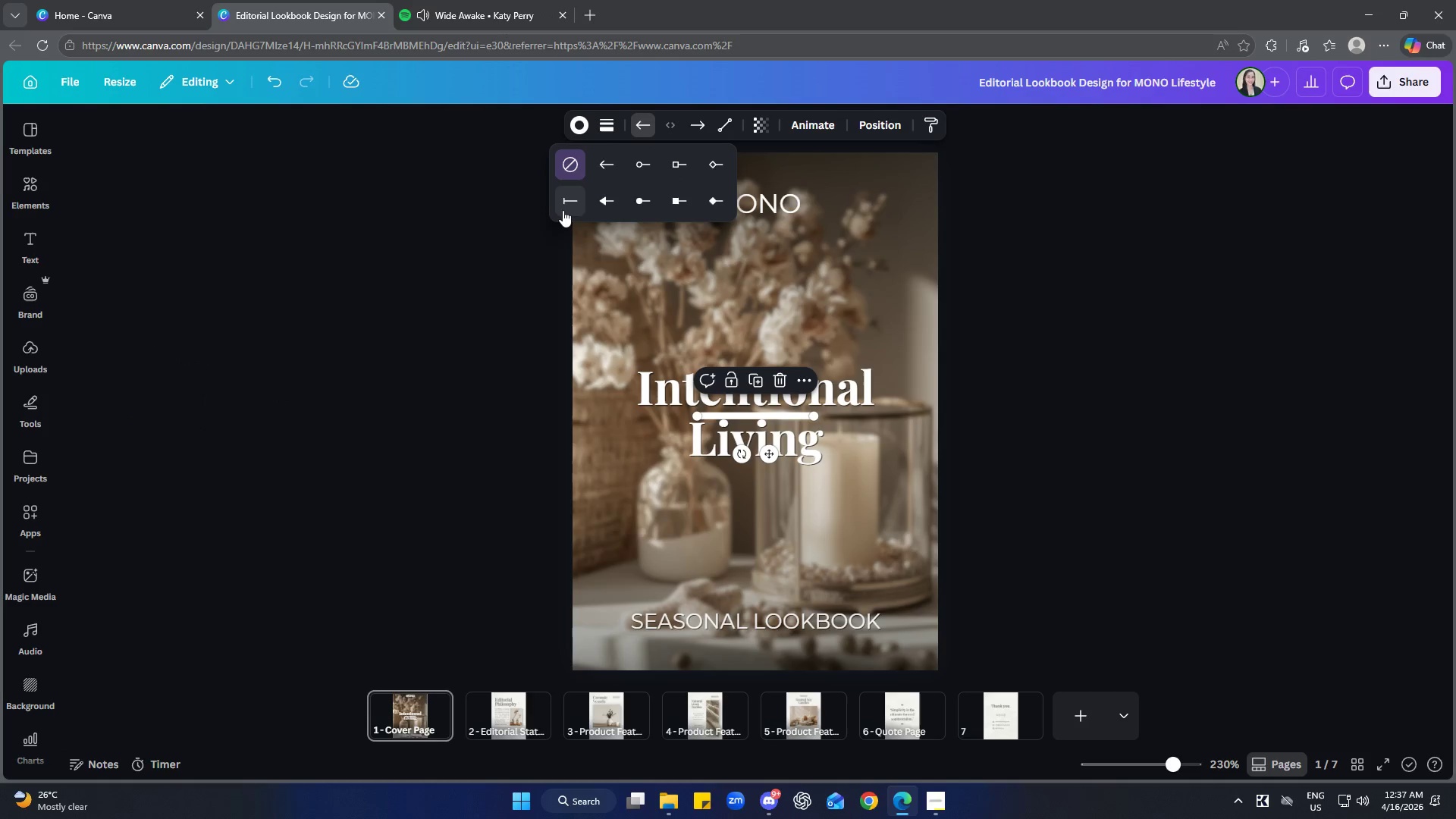 
left_click([563, 206])
 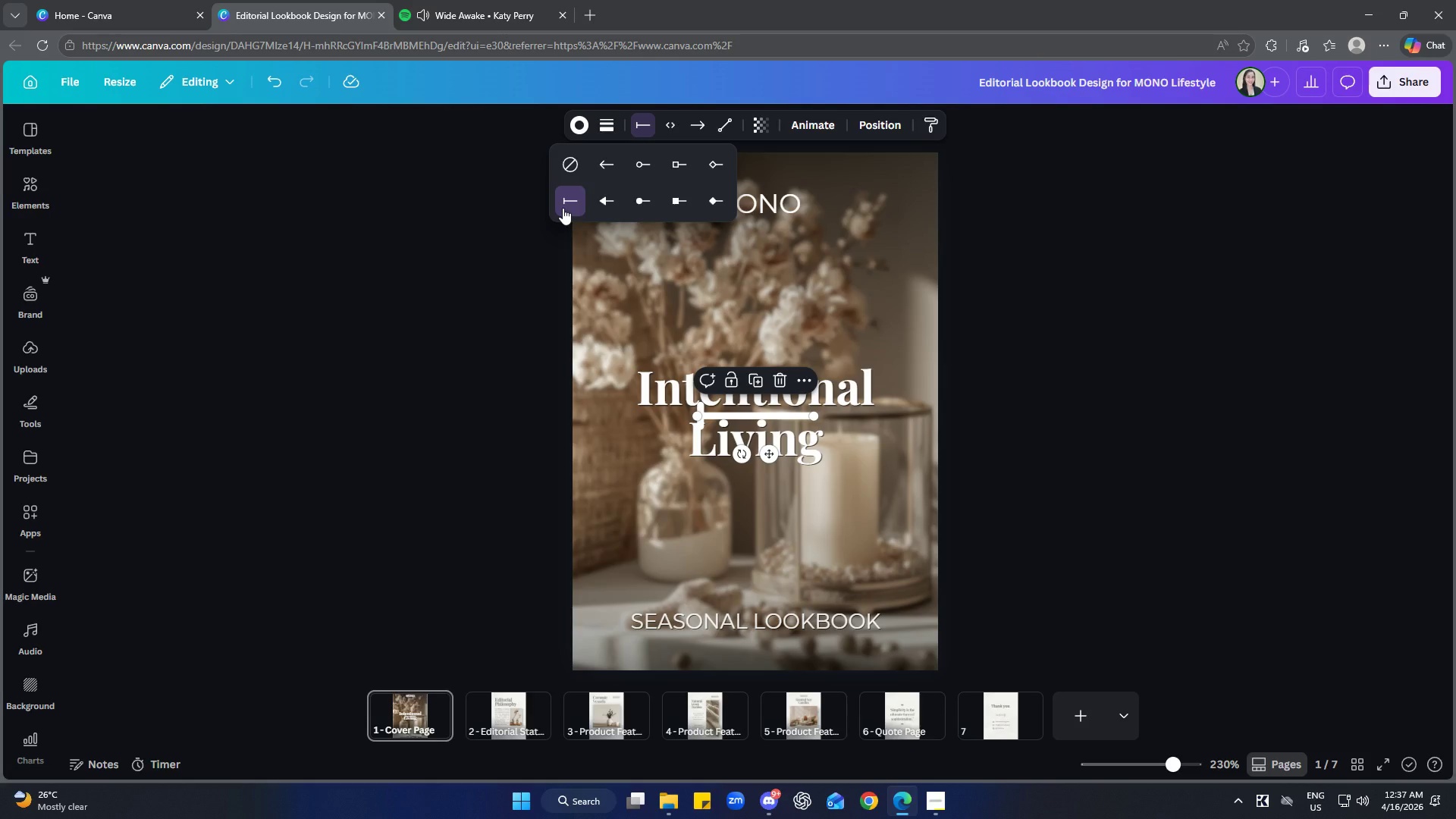 
left_click([563, 207])
 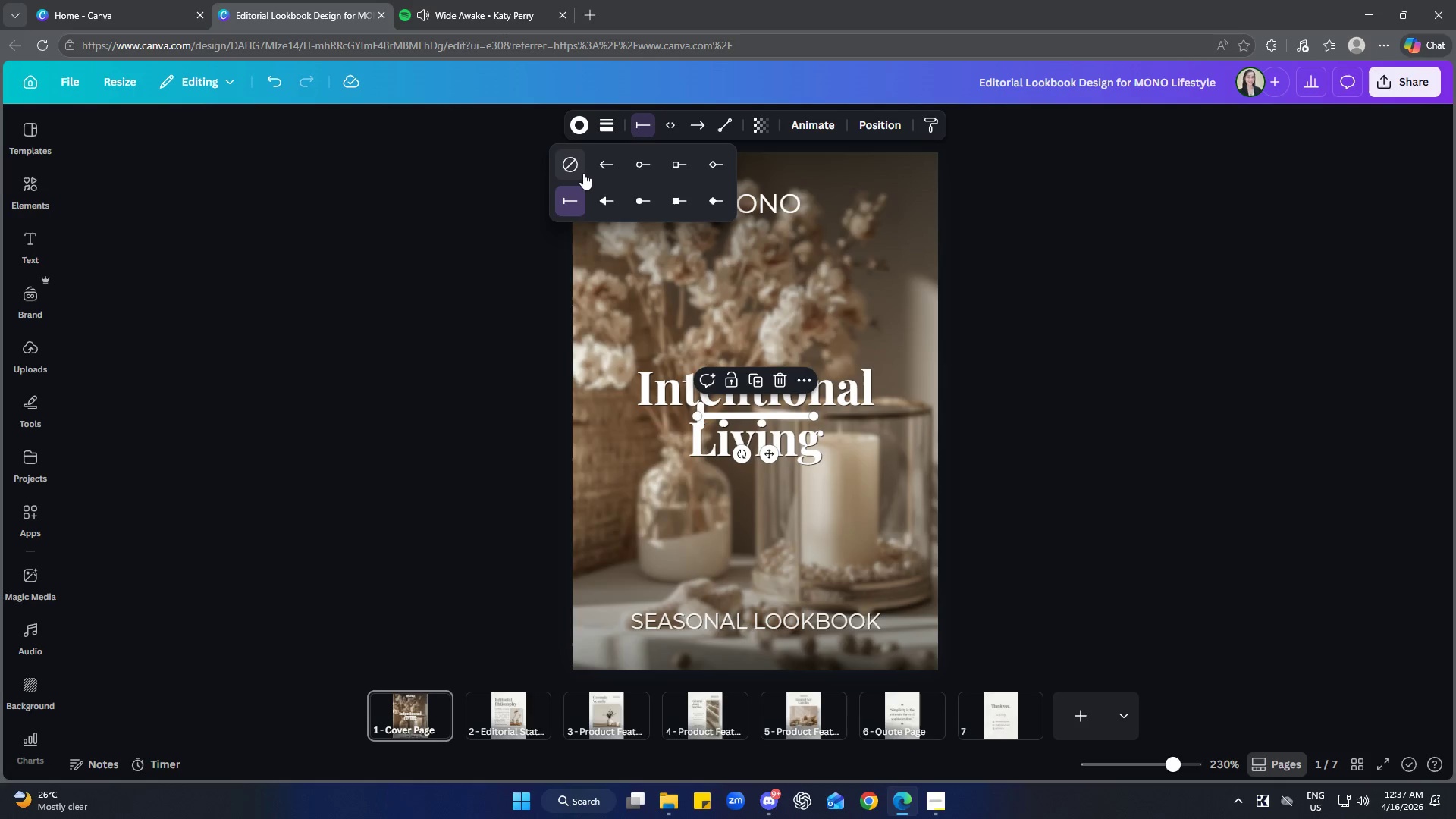 
left_click([581, 164])
 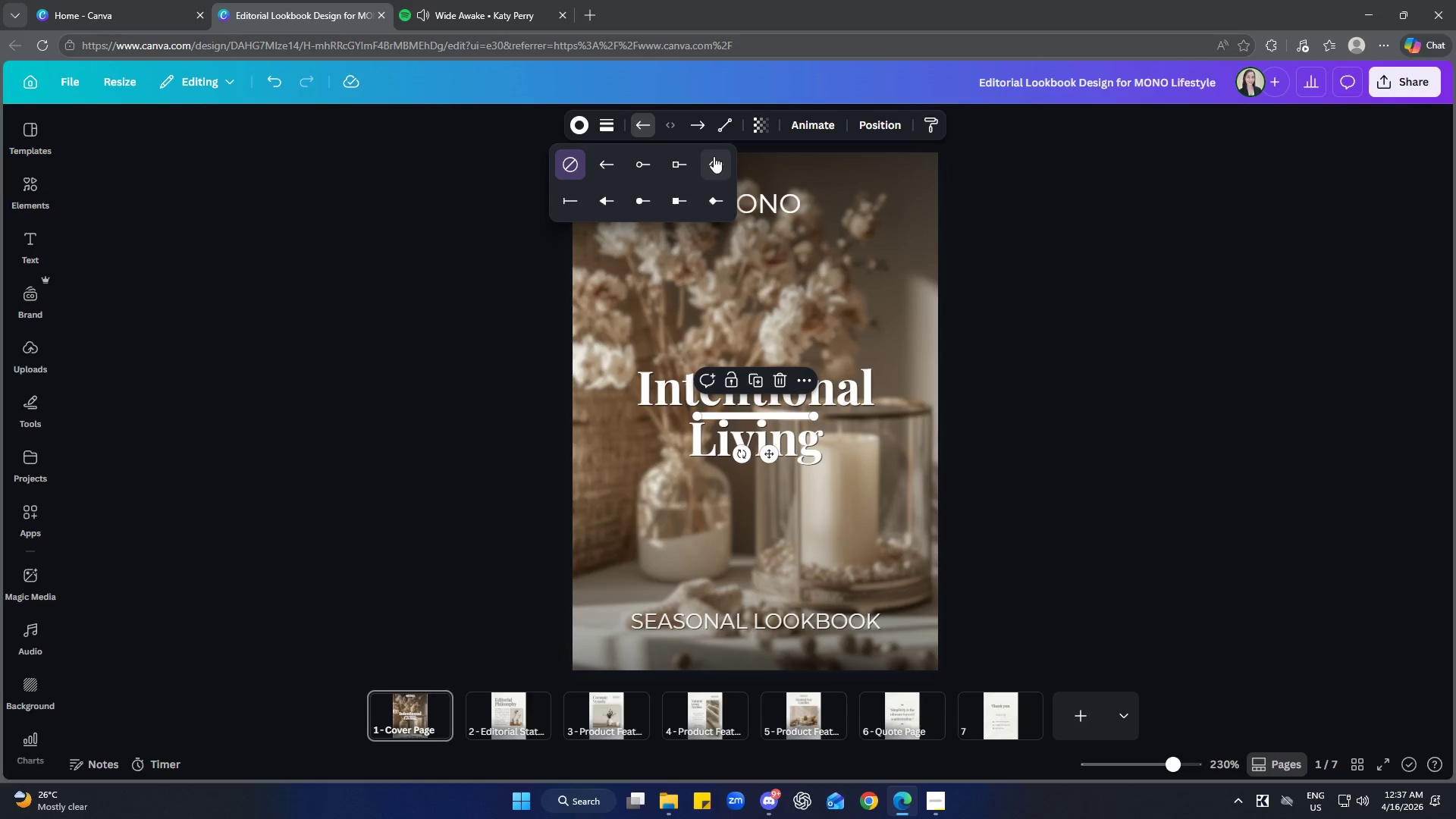 
mouse_move([704, 126])
 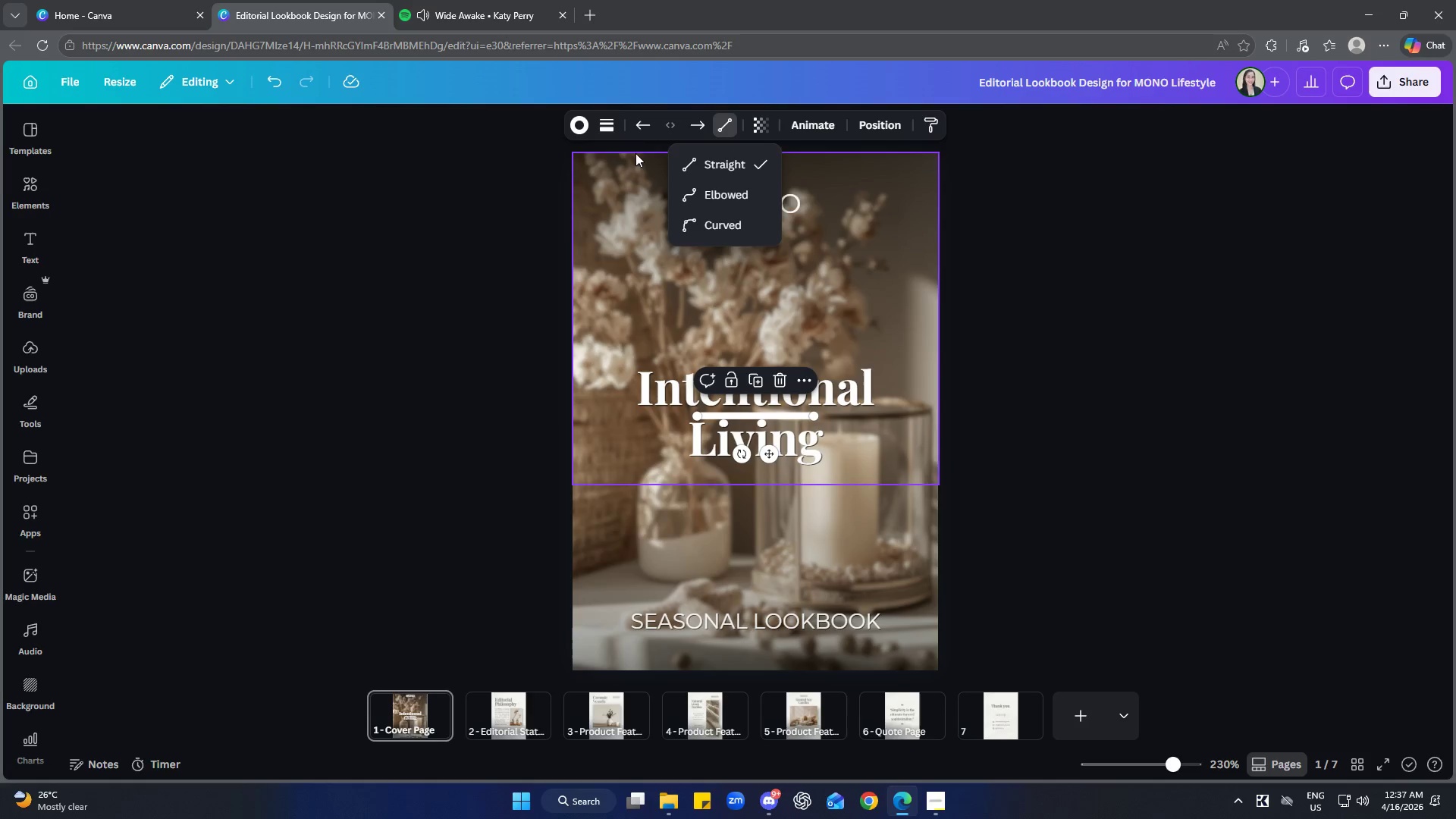 
left_click([606, 116])
 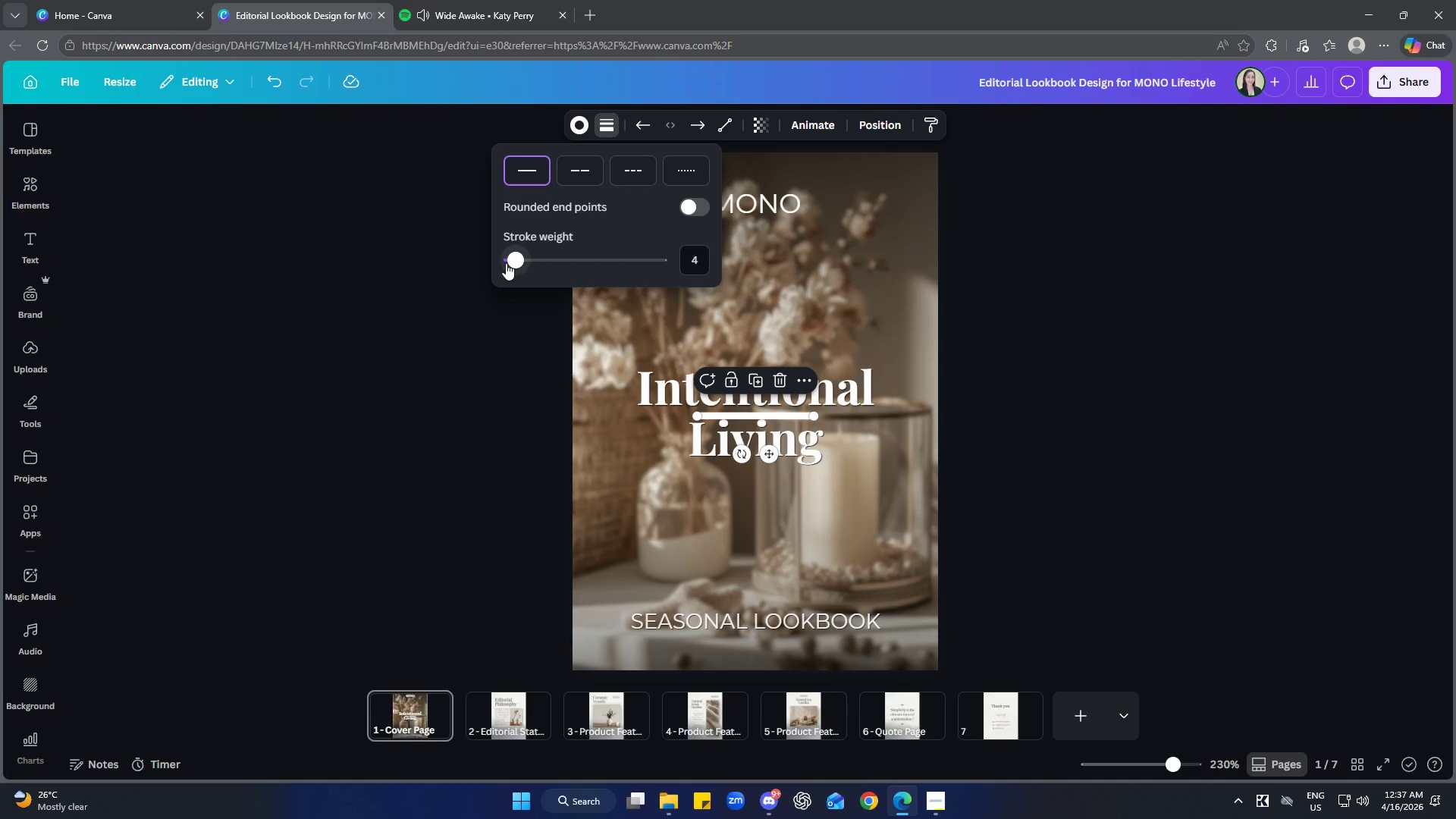 
left_click_drag(start_coordinate=[506, 263], to_coordinate=[497, 263])
 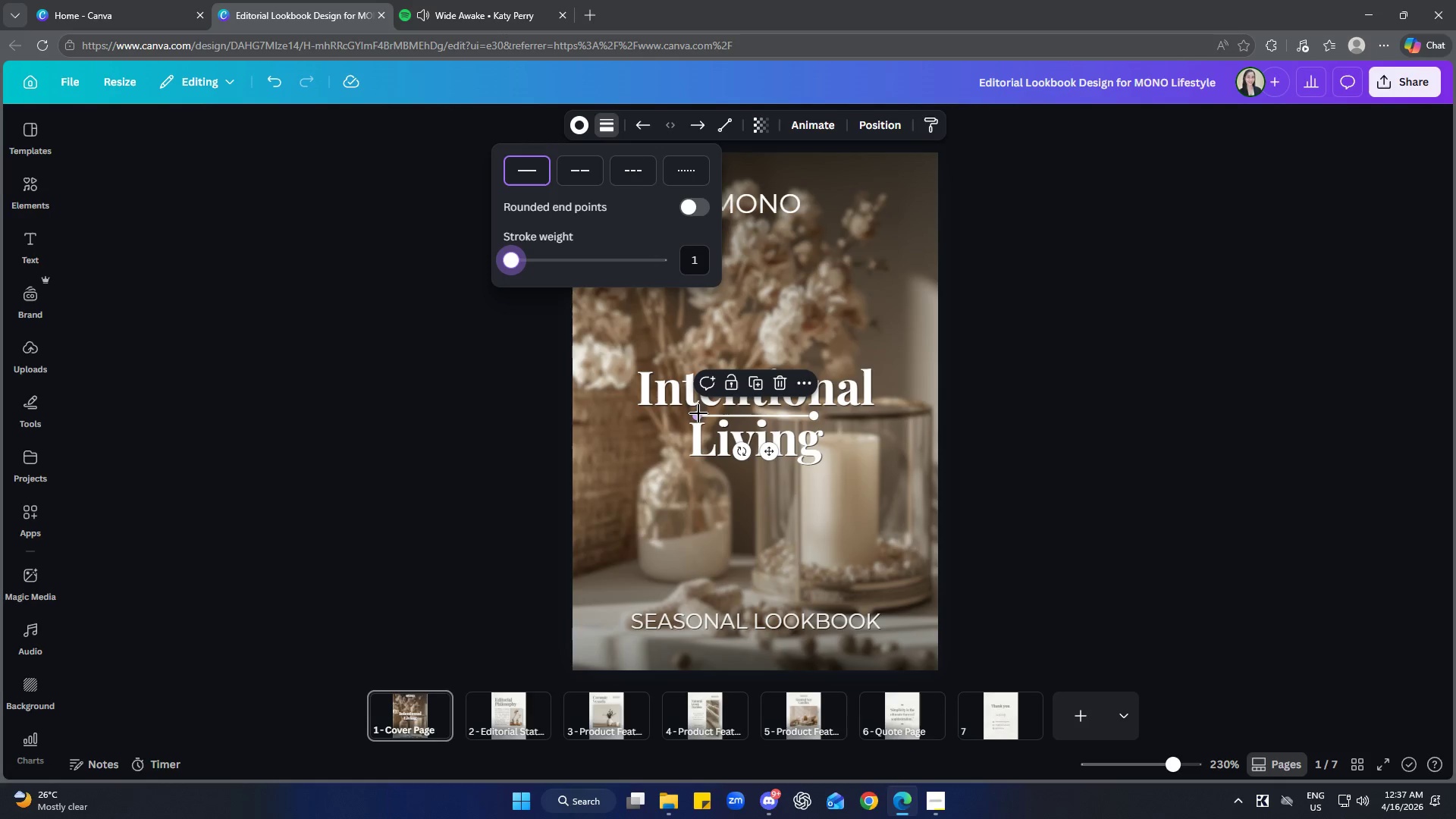 
left_click_drag(start_coordinate=[698, 413], to_coordinate=[636, 413])
 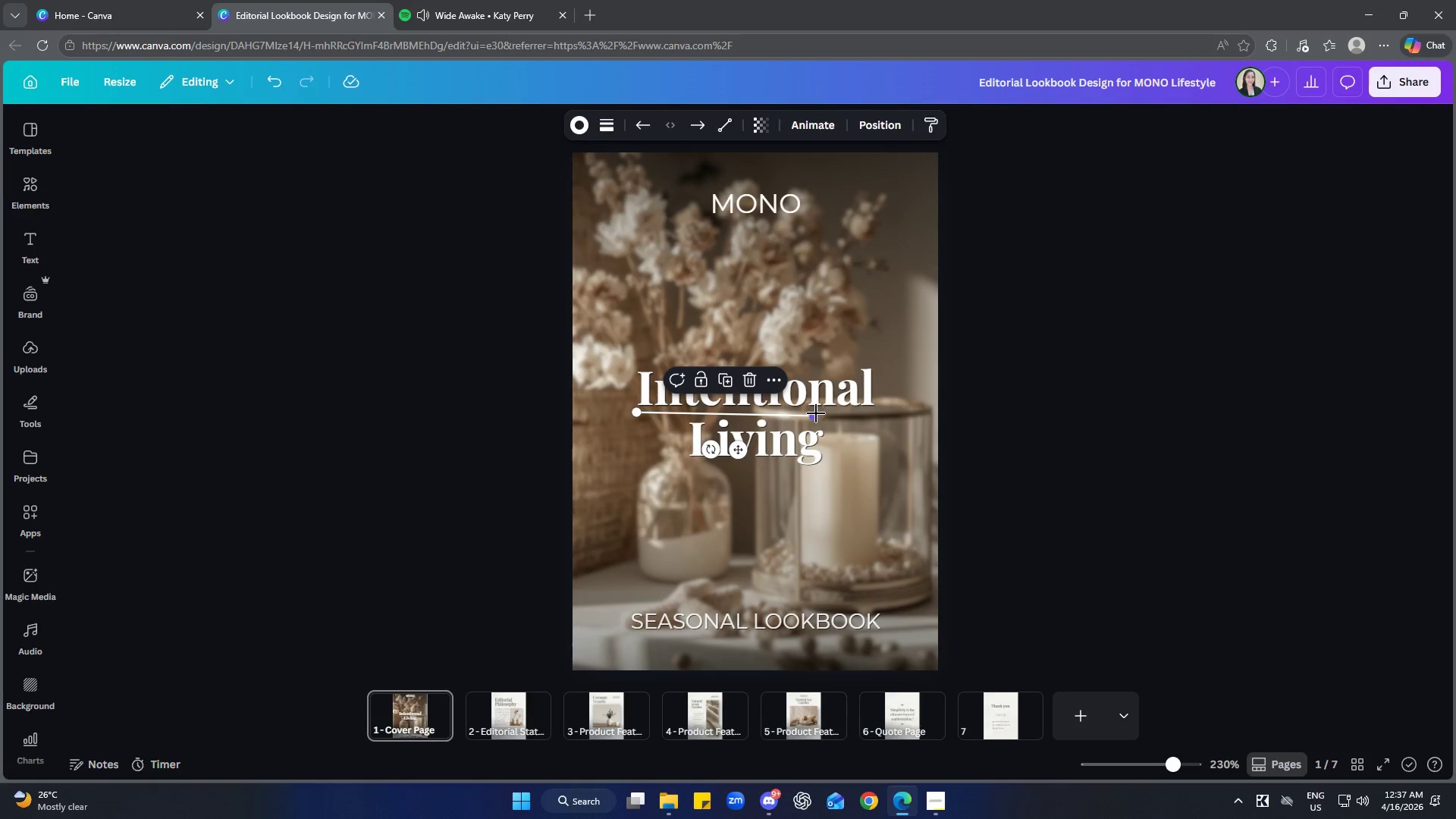 
left_click_drag(start_coordinate=[816, 415], to_coordinate=[875, 413])
 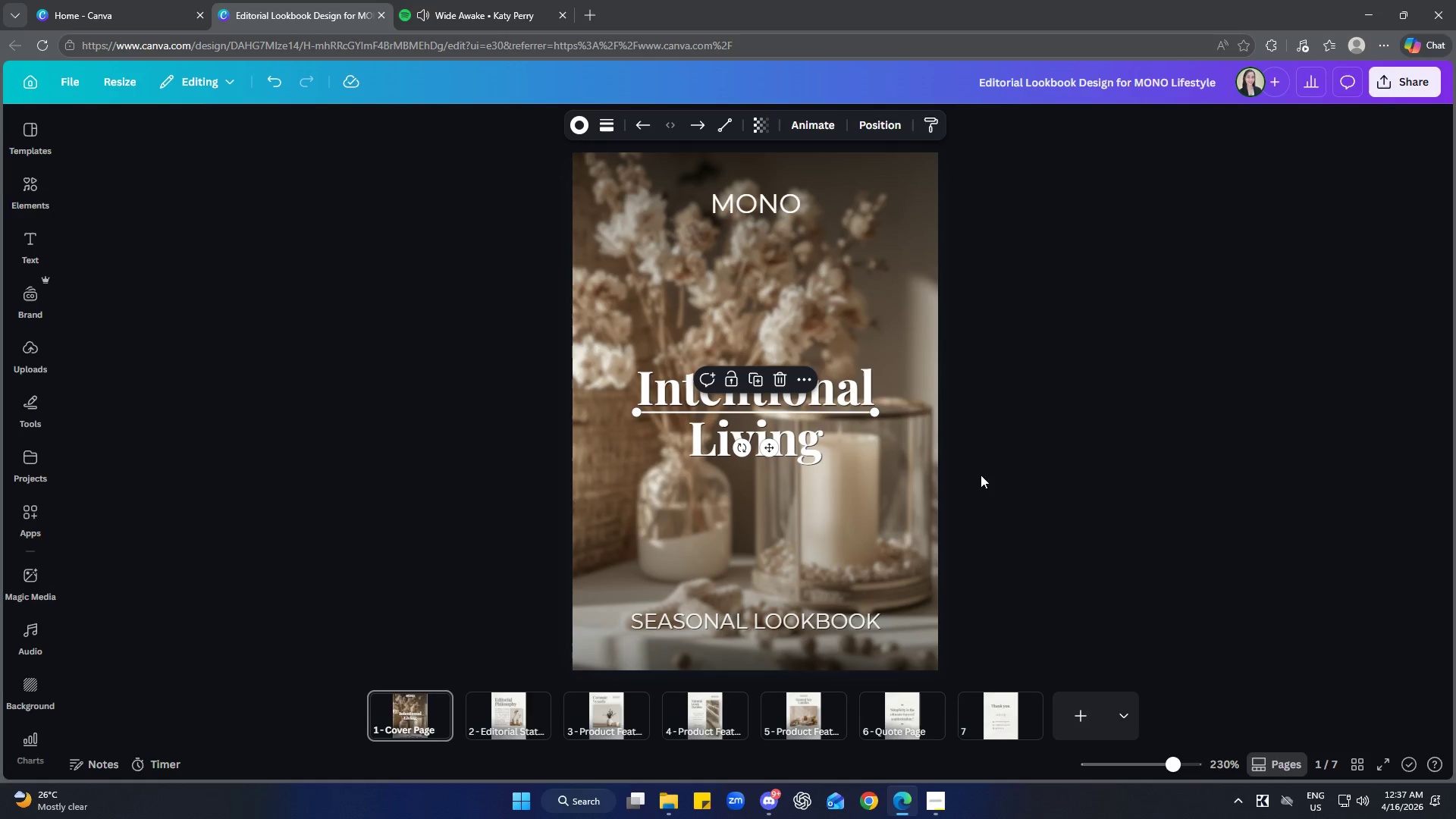 
left_click([1016, 466])
 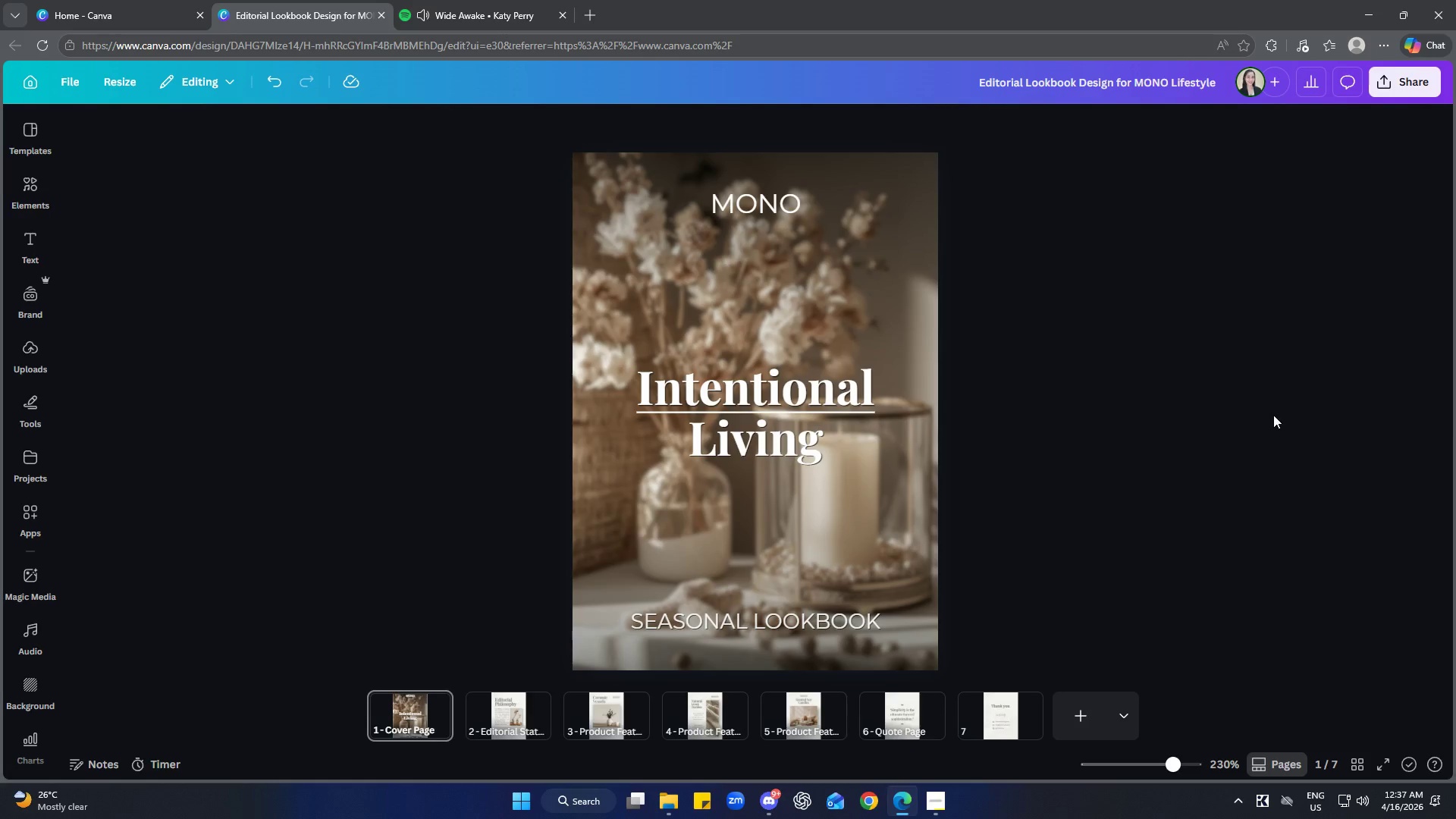 
wait(5.3)
 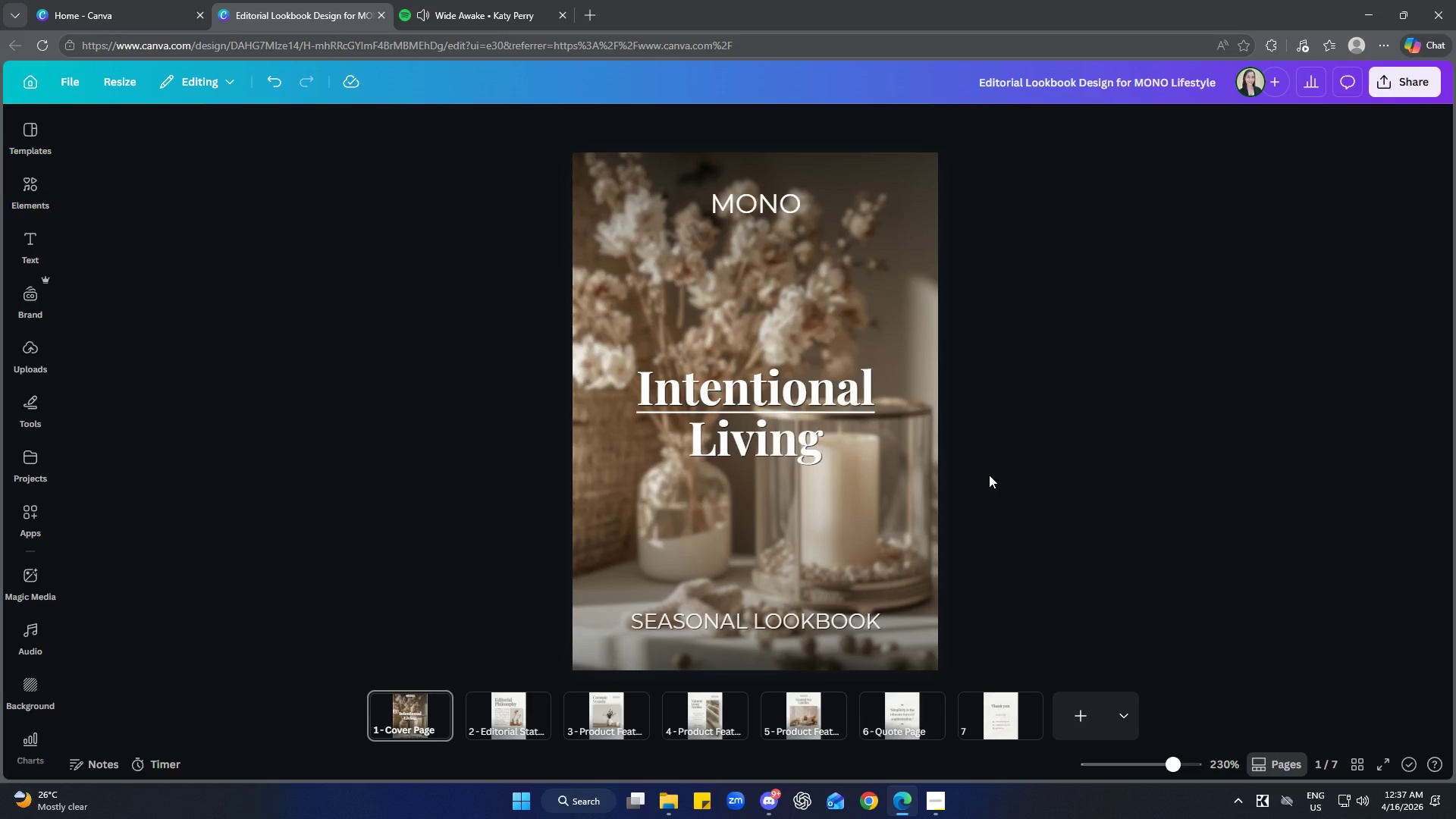 
left_click([849, 412])
 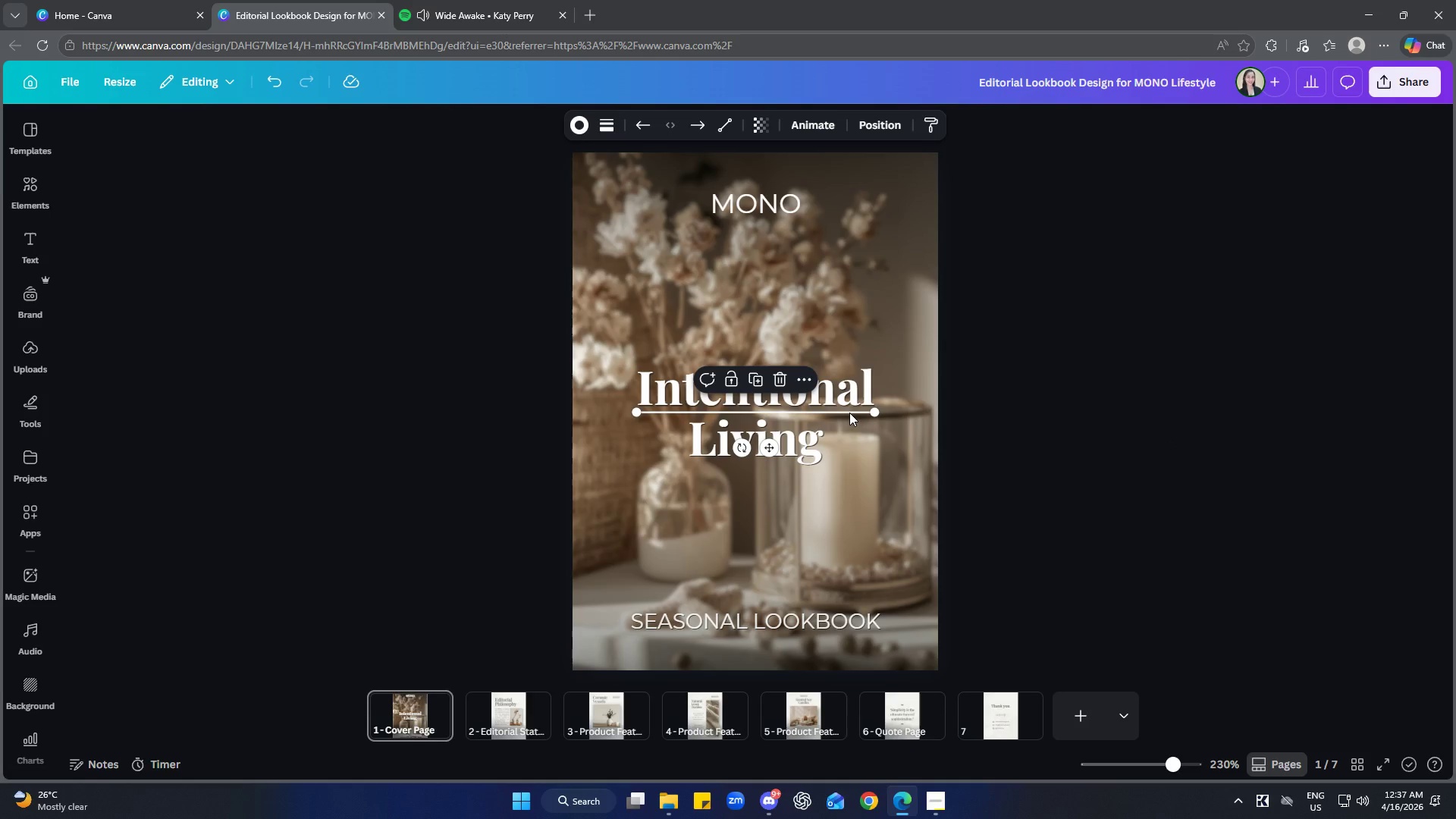 
key(Control+C)
 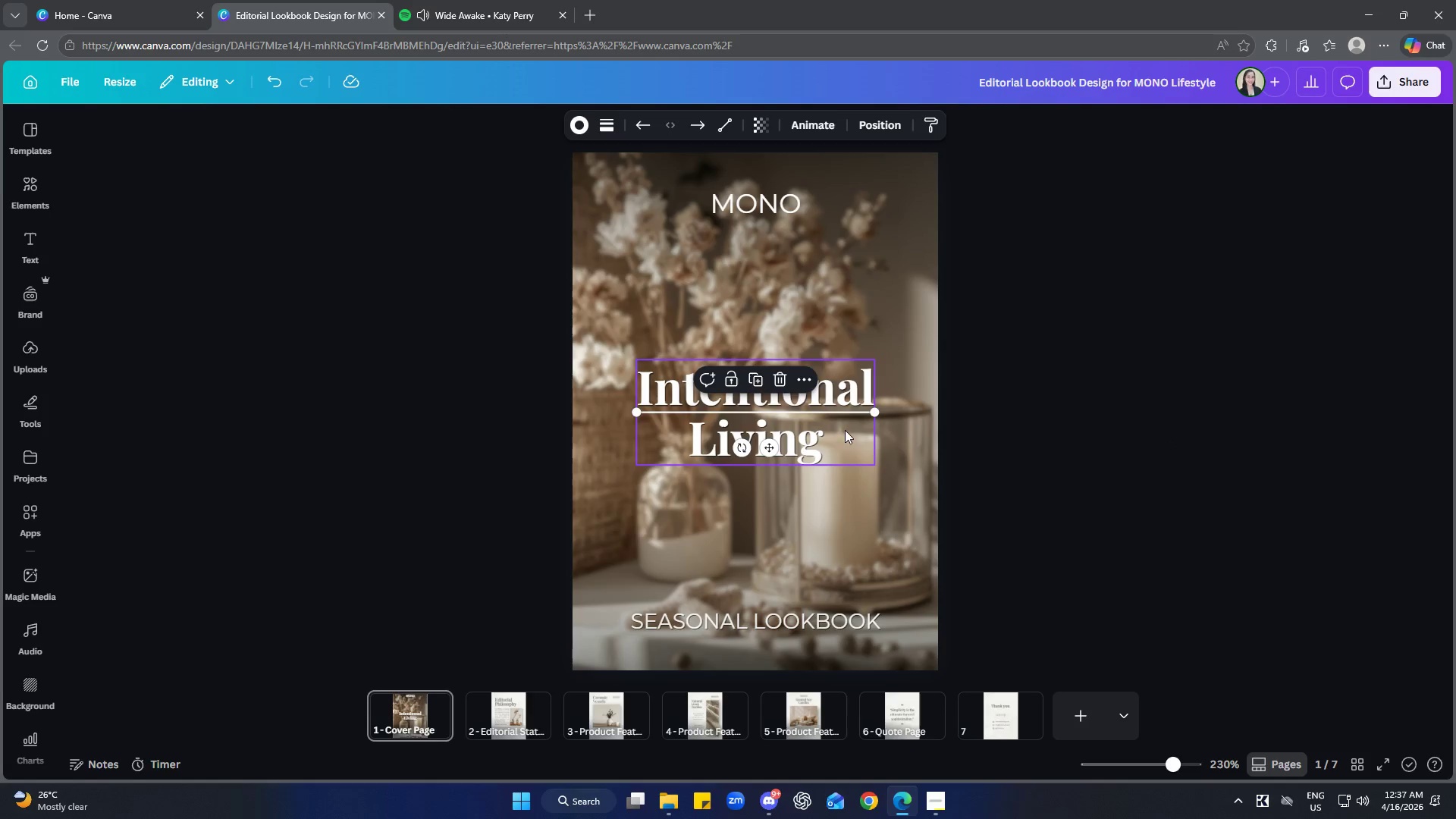 
key(Control+V)
 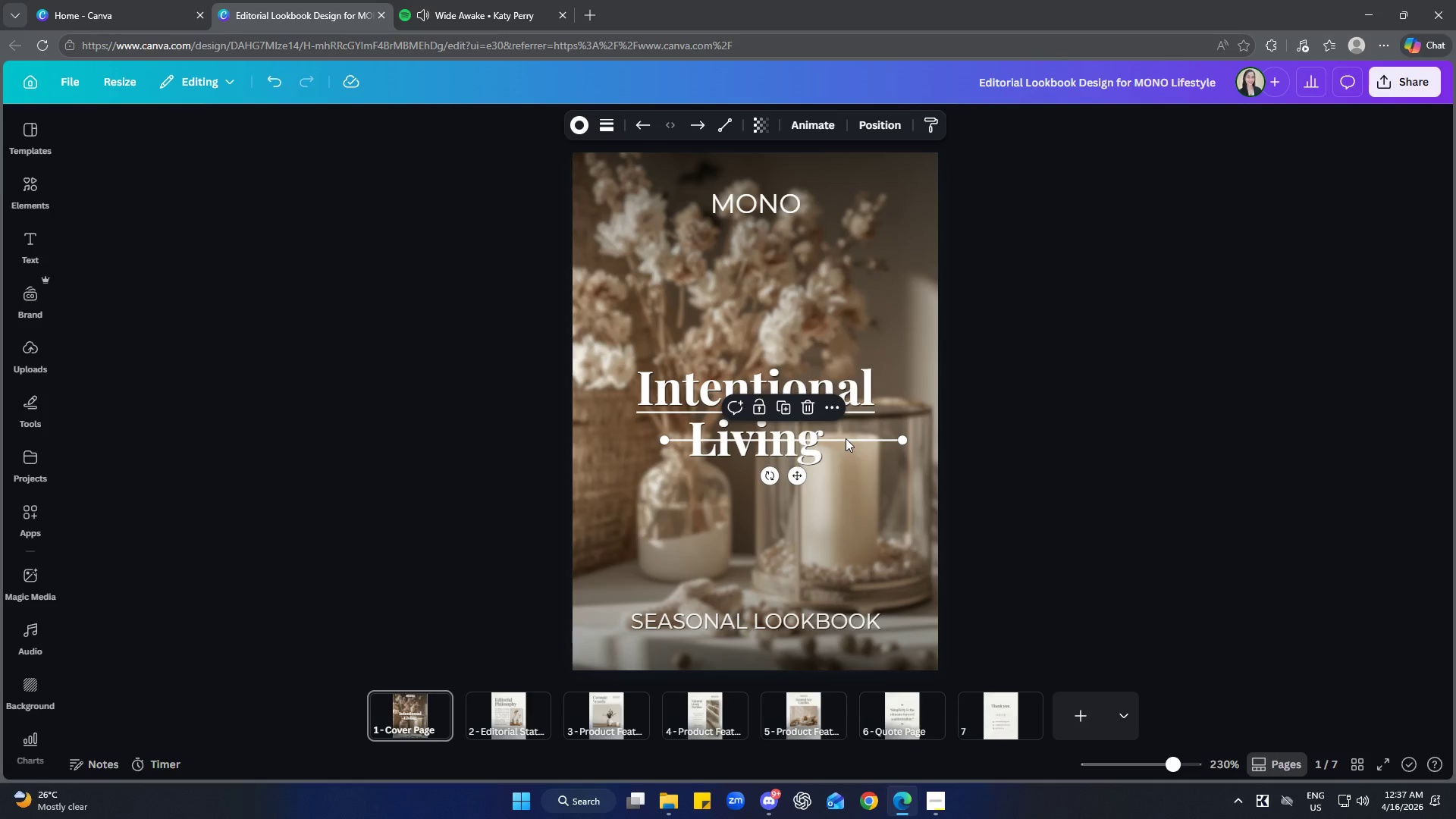 
left_click_drag(start_coordinate=[846, 439], to_coordinate=[867, 461])
 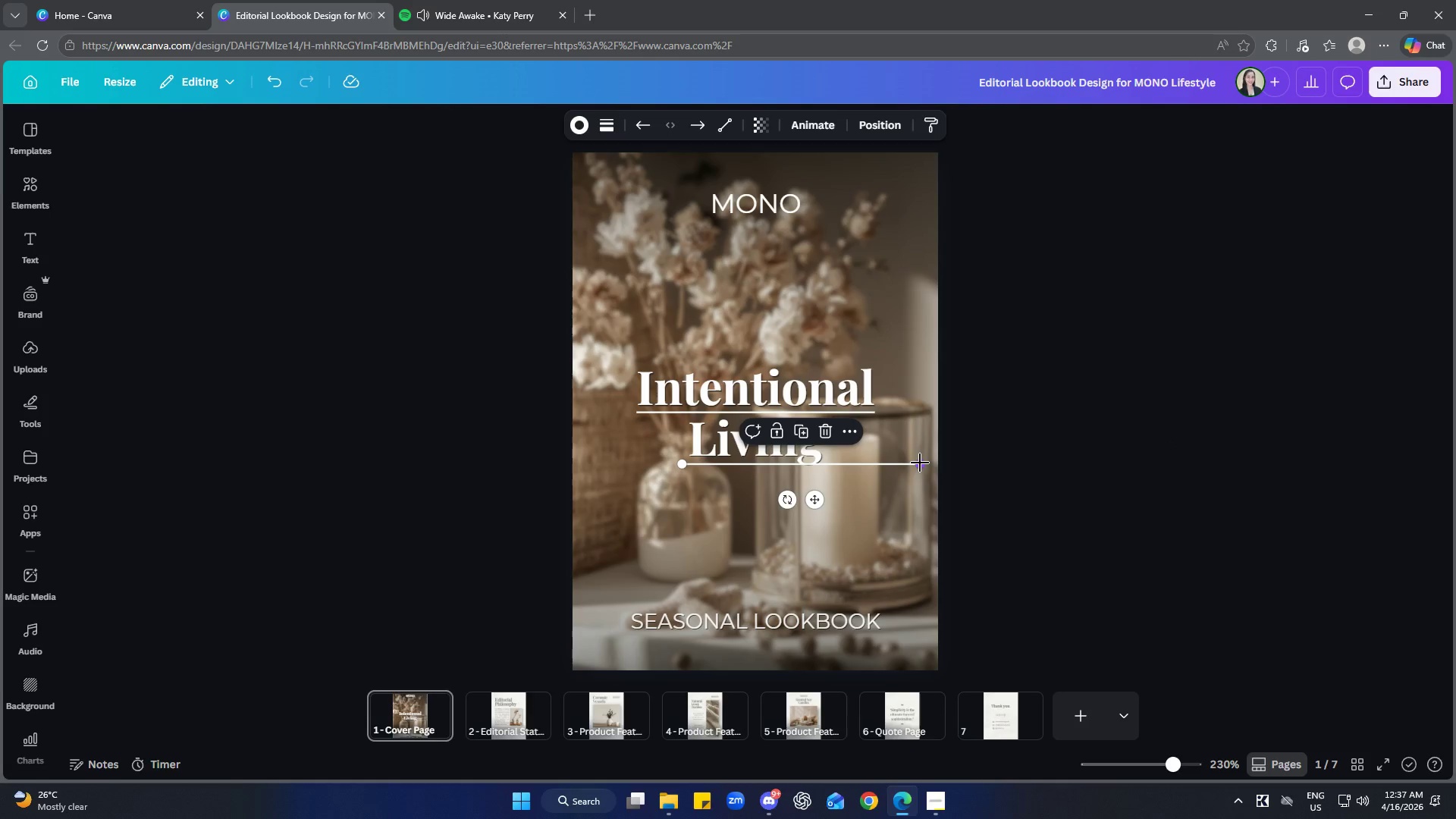 
left_click_drag(start_coordinate=[918, 463], to_coordinate=[823, 467])
 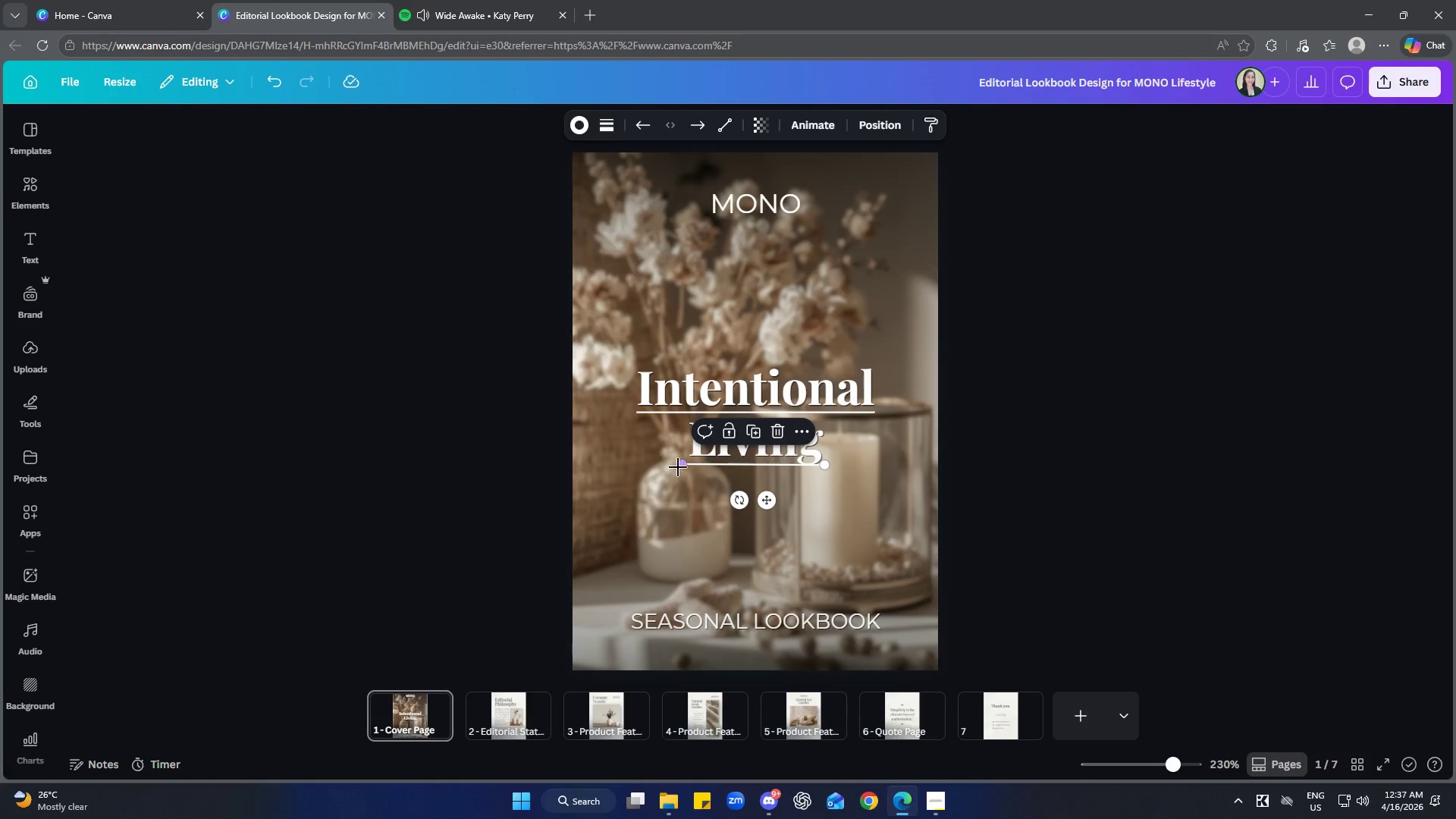 
left_click_drag(start_coordinate=[679, 467], to_coordinate=[689, 463])
 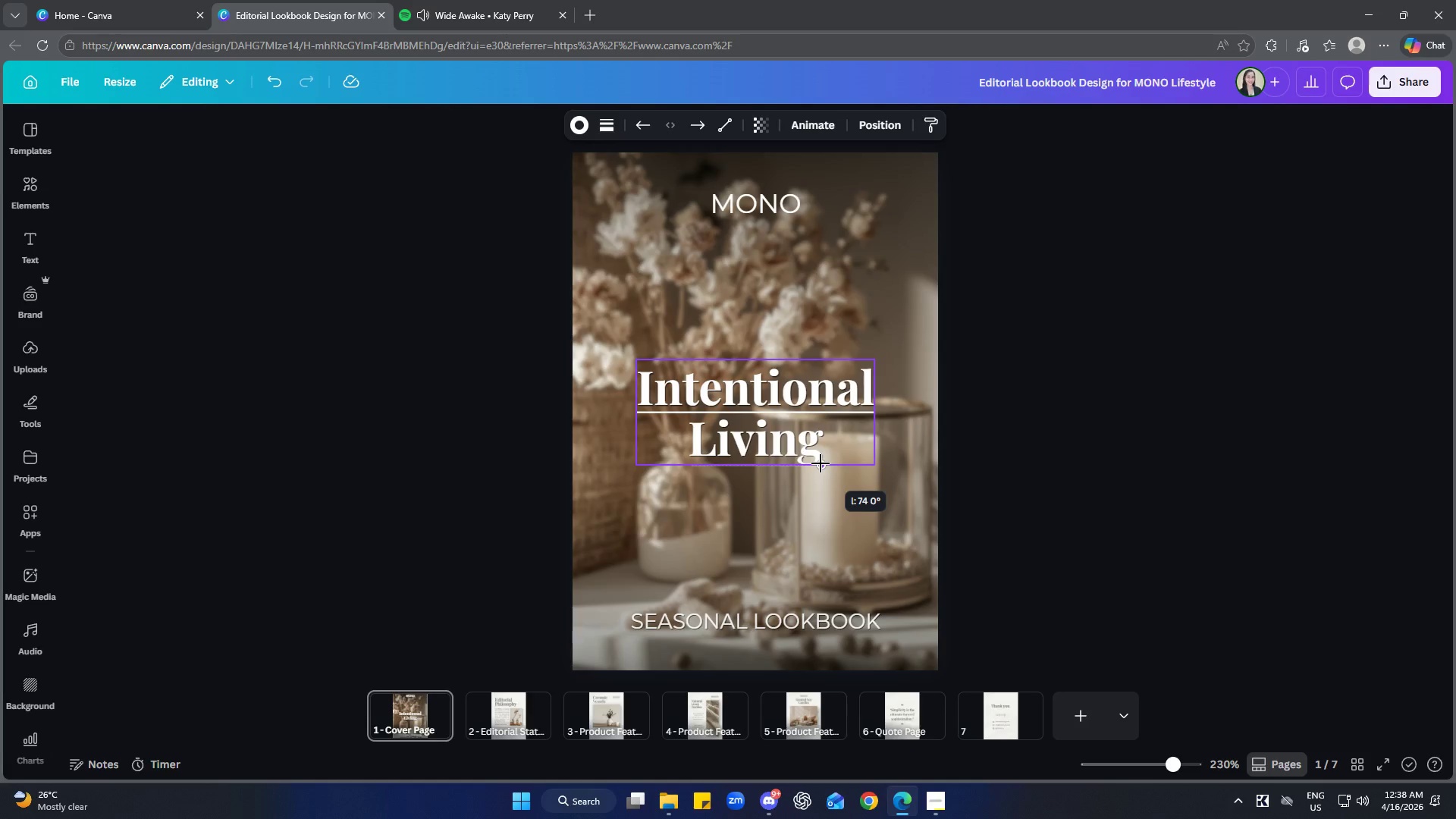 
left_click([971, 475])
 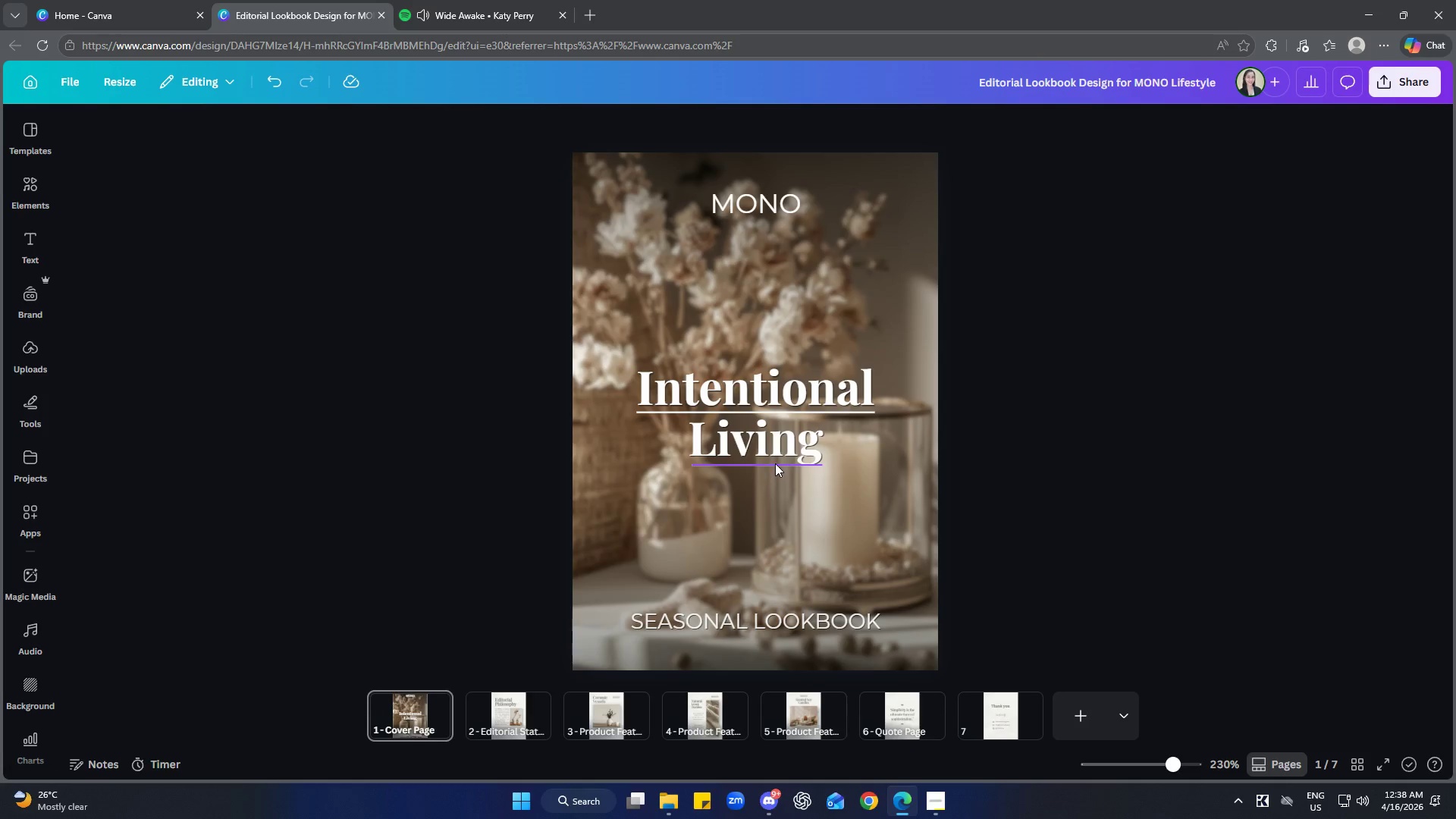 
left_click([775, 463])
 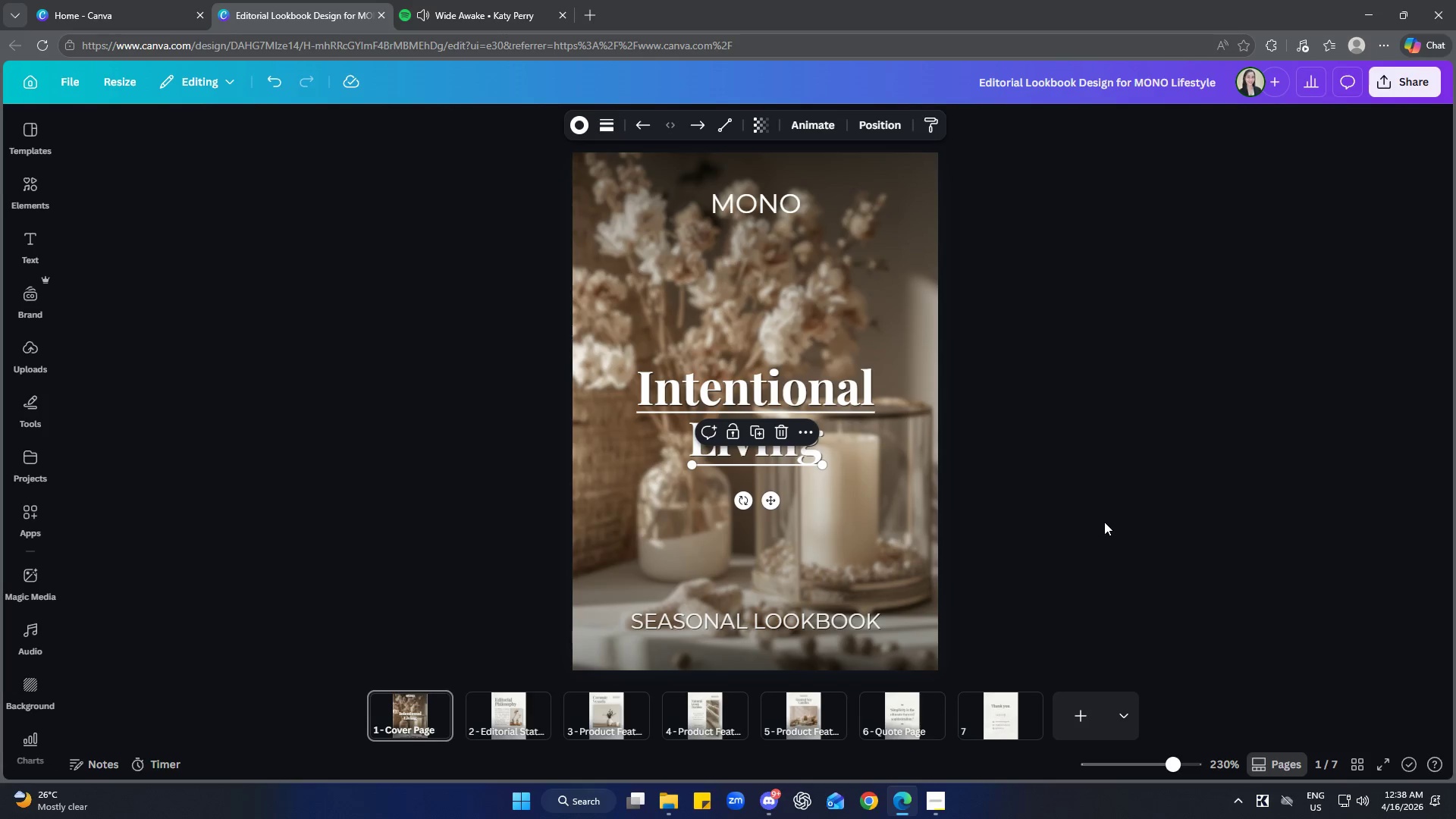 
key(ArrowDown)
 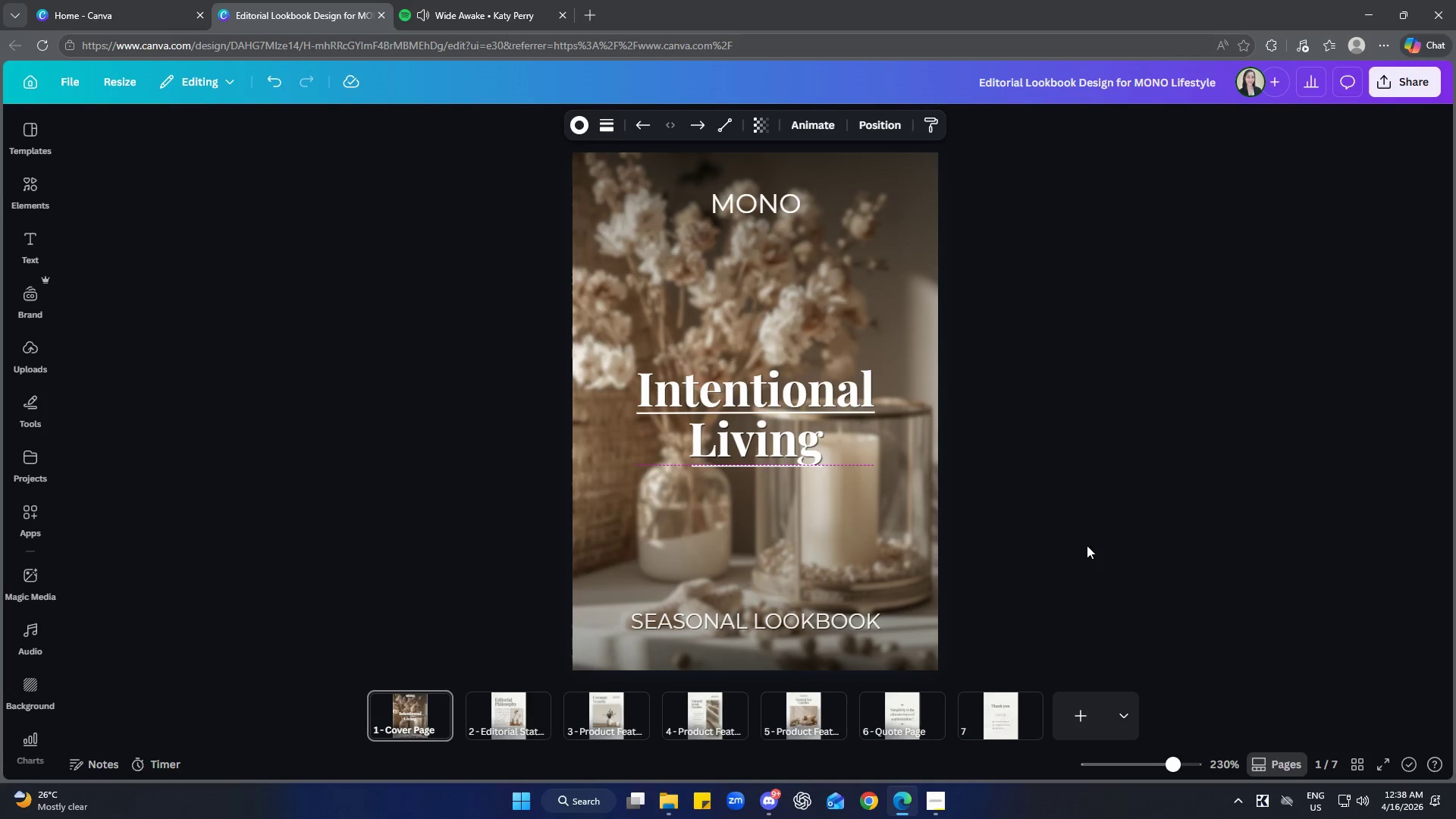 
key(ArrowDown)
 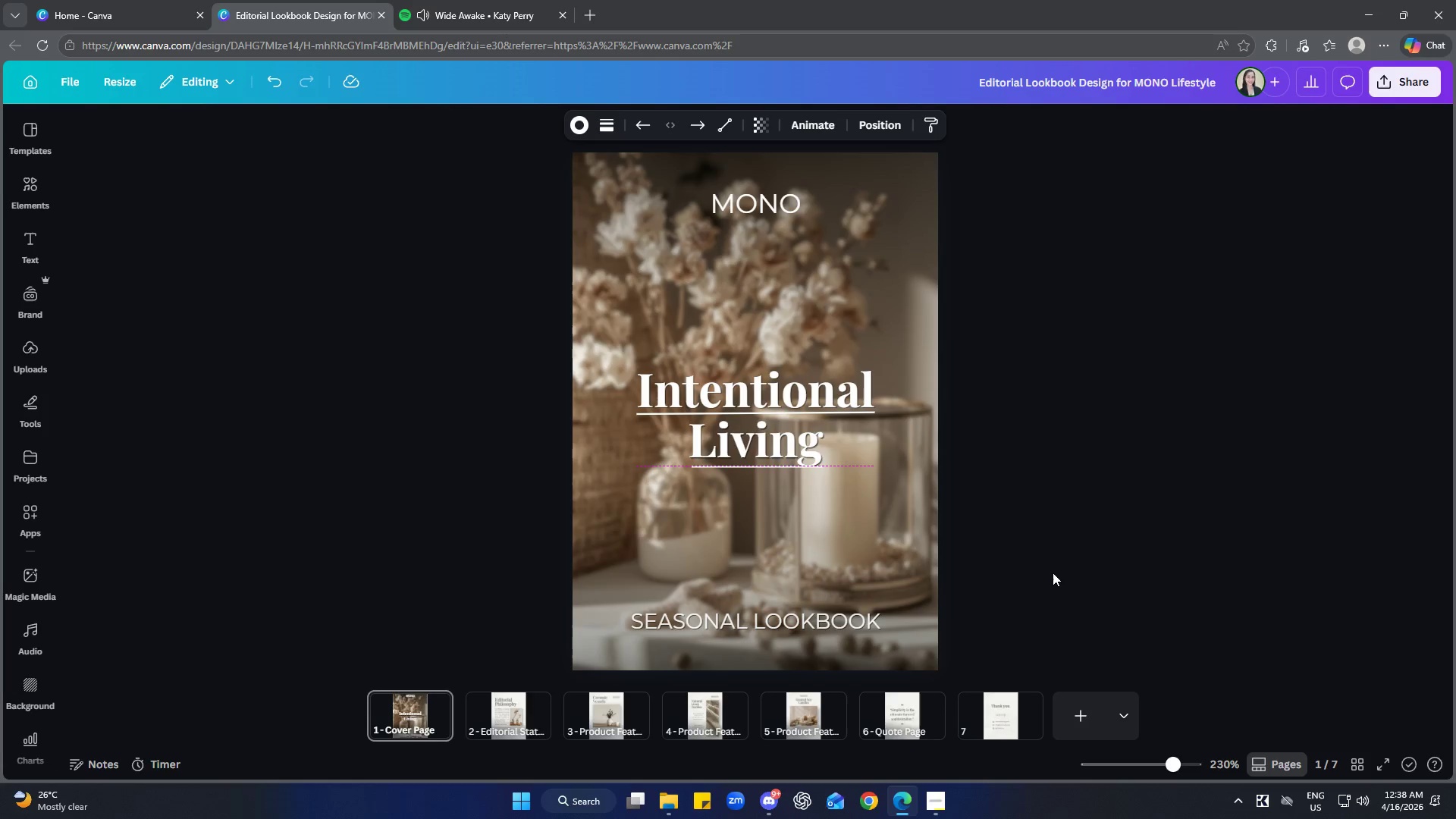 
key(ArrowDown)
 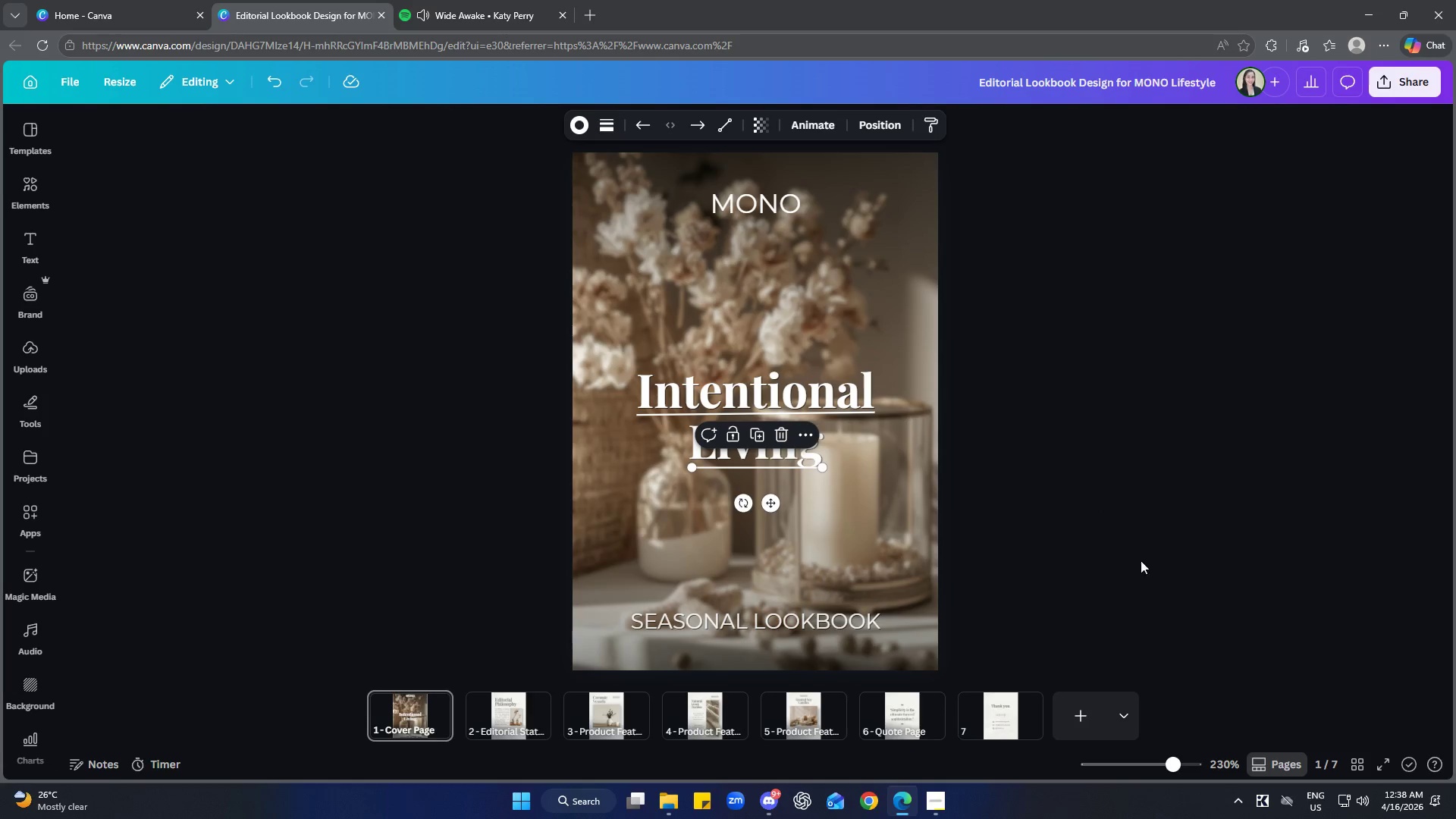 
key(Control+Z)
 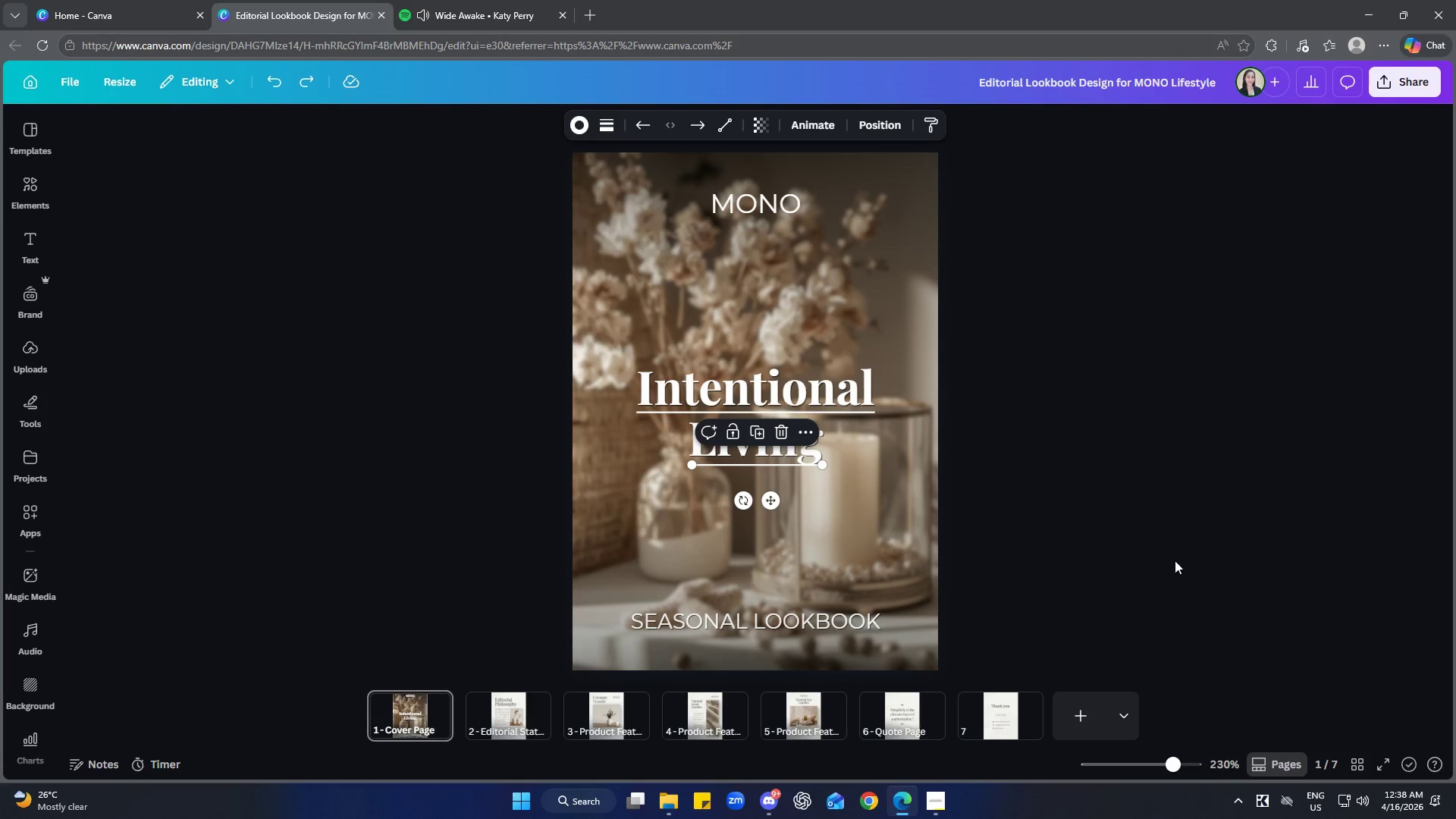 
key(Control+Z)
 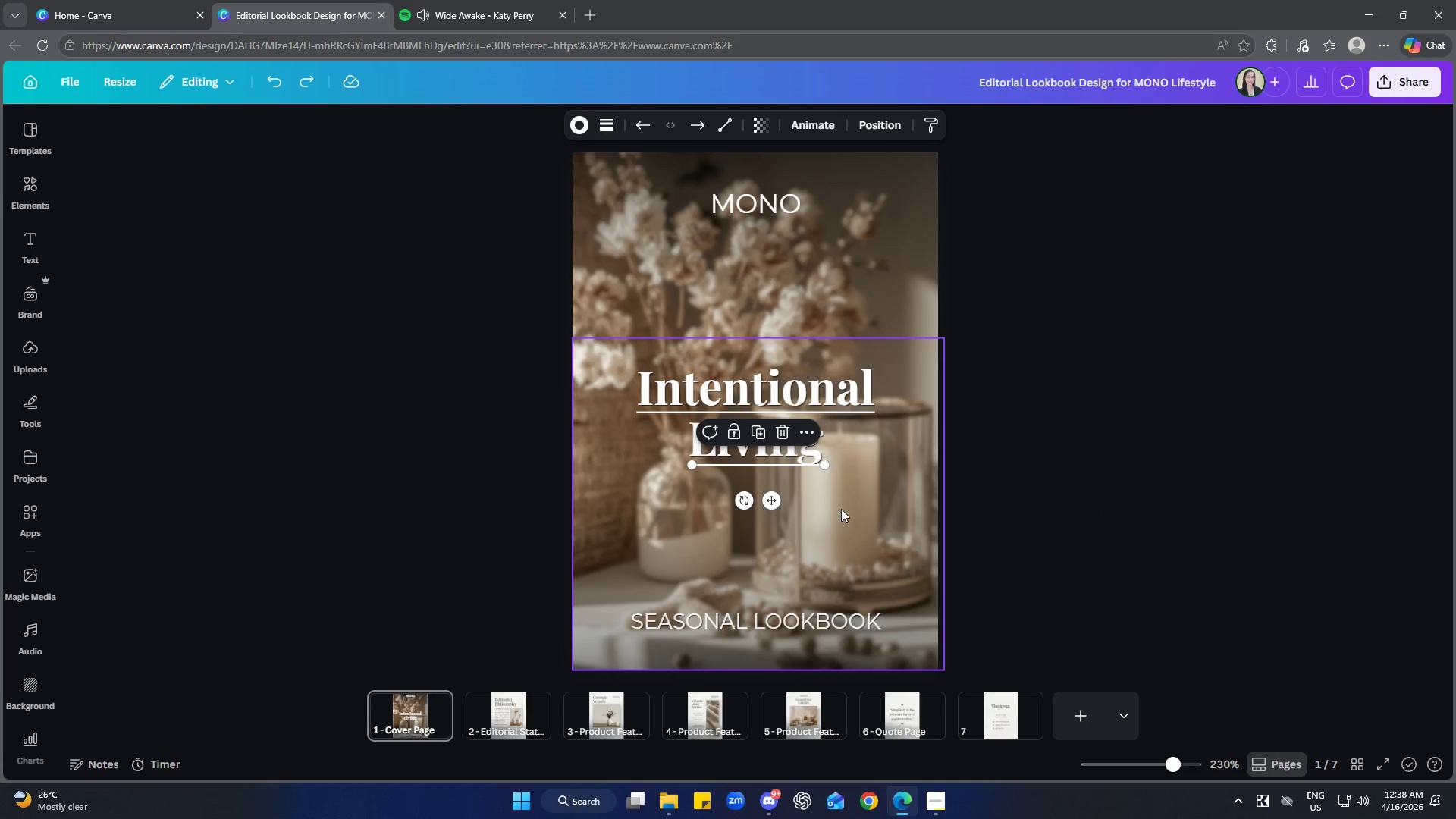 
left_click([817, 504])
 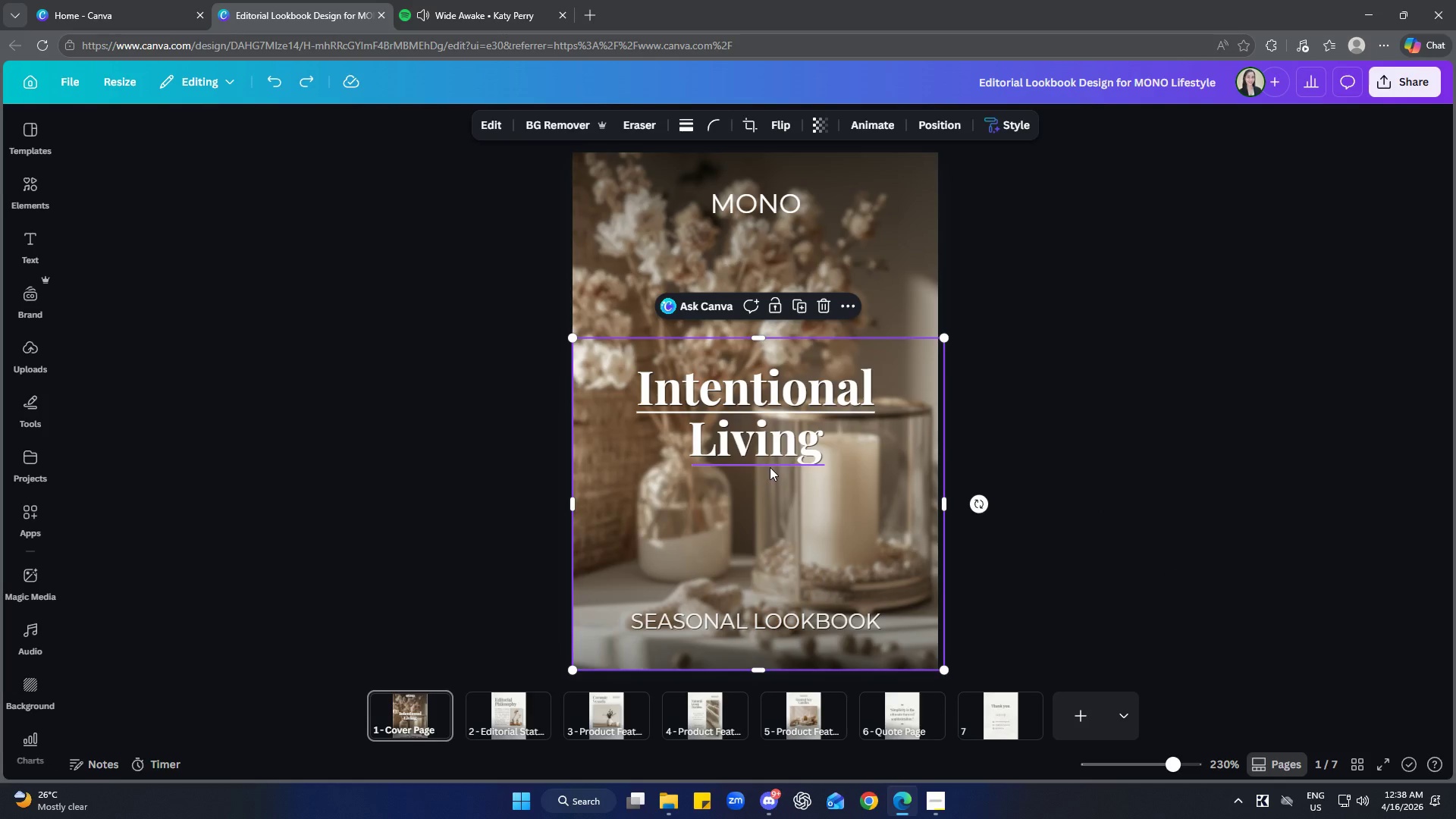 
left_click([770, 467])
 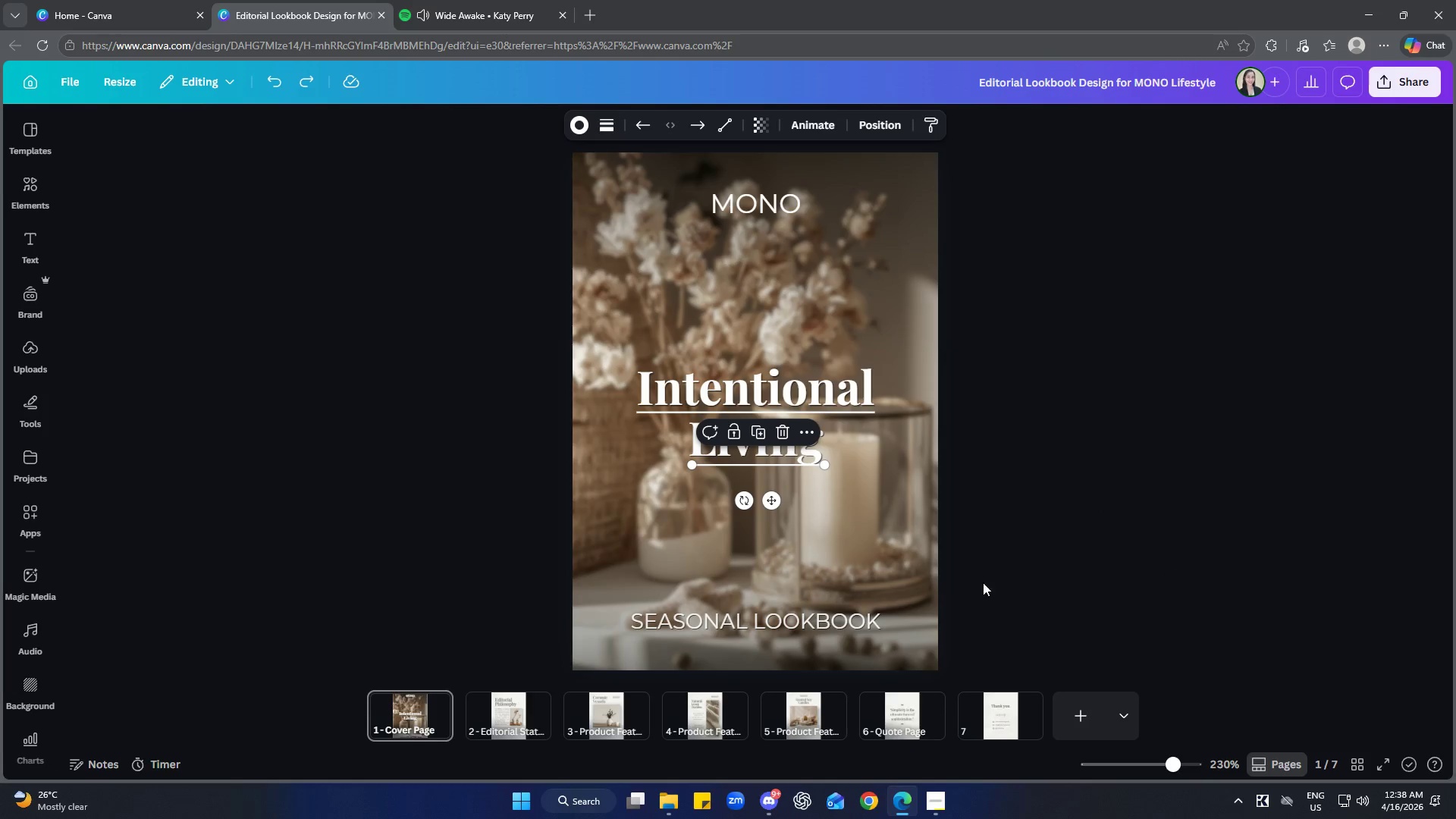 
key(Delete)
 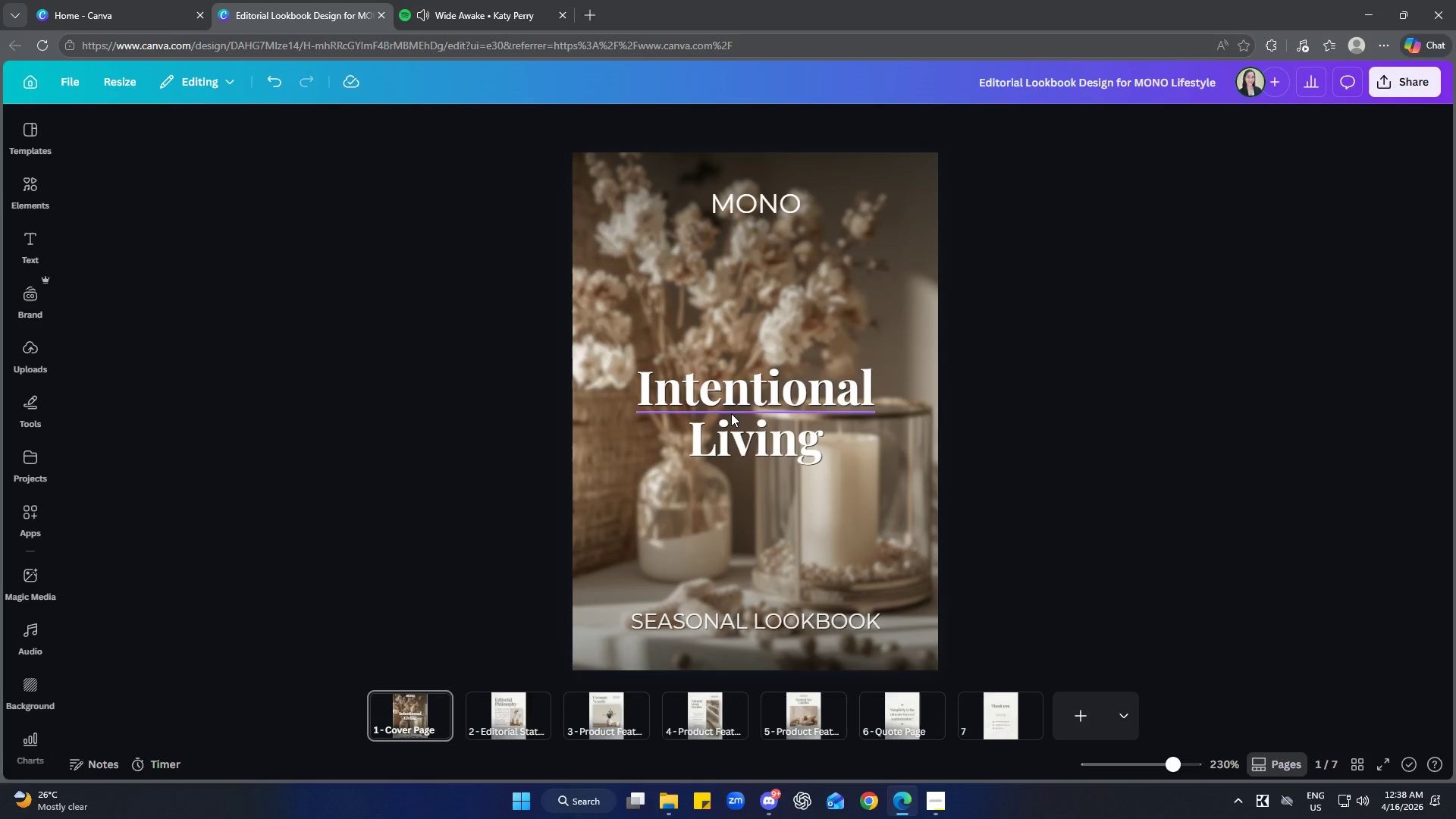 
left_click([731, 413])
 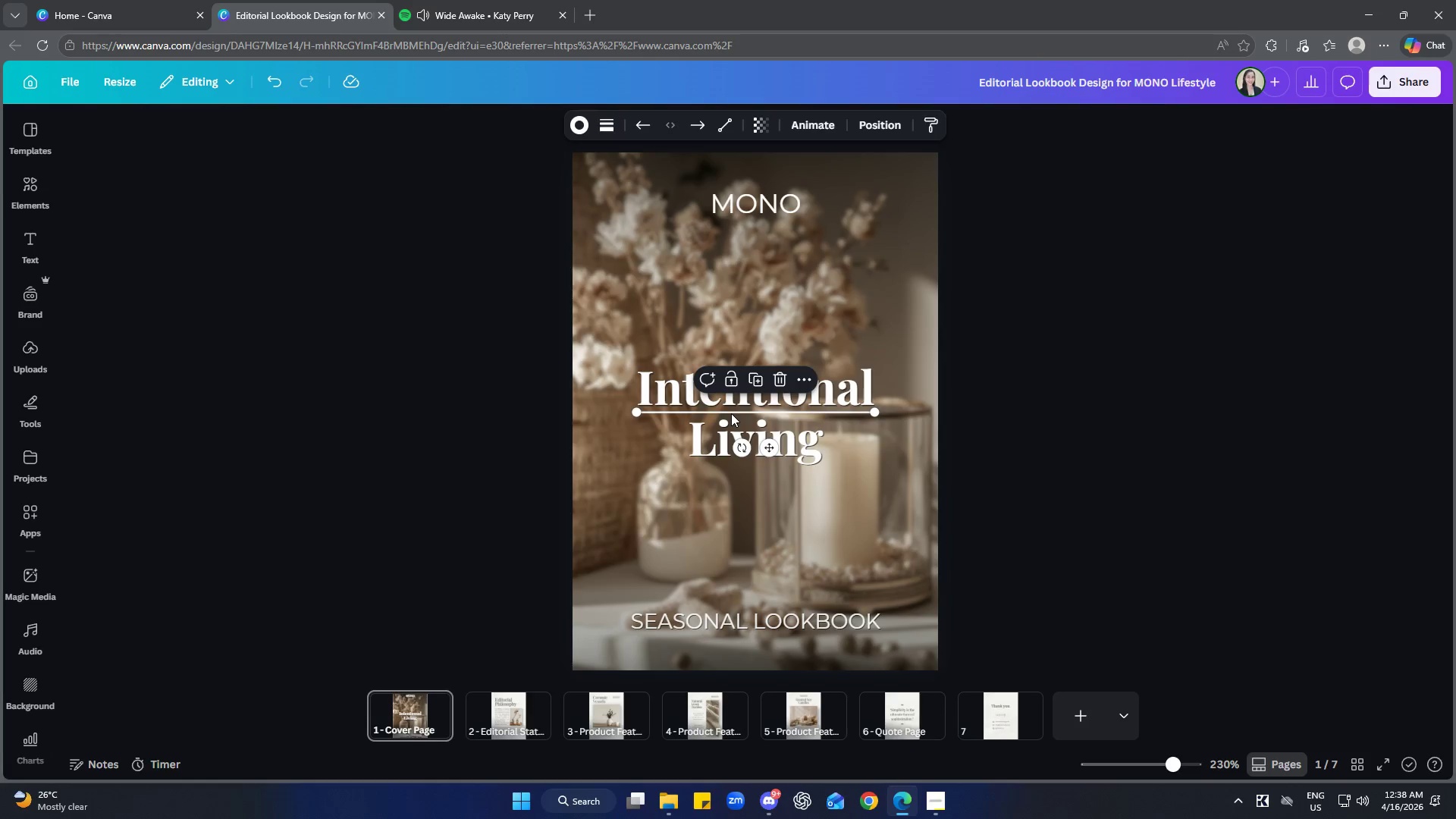 
key(Delete)
 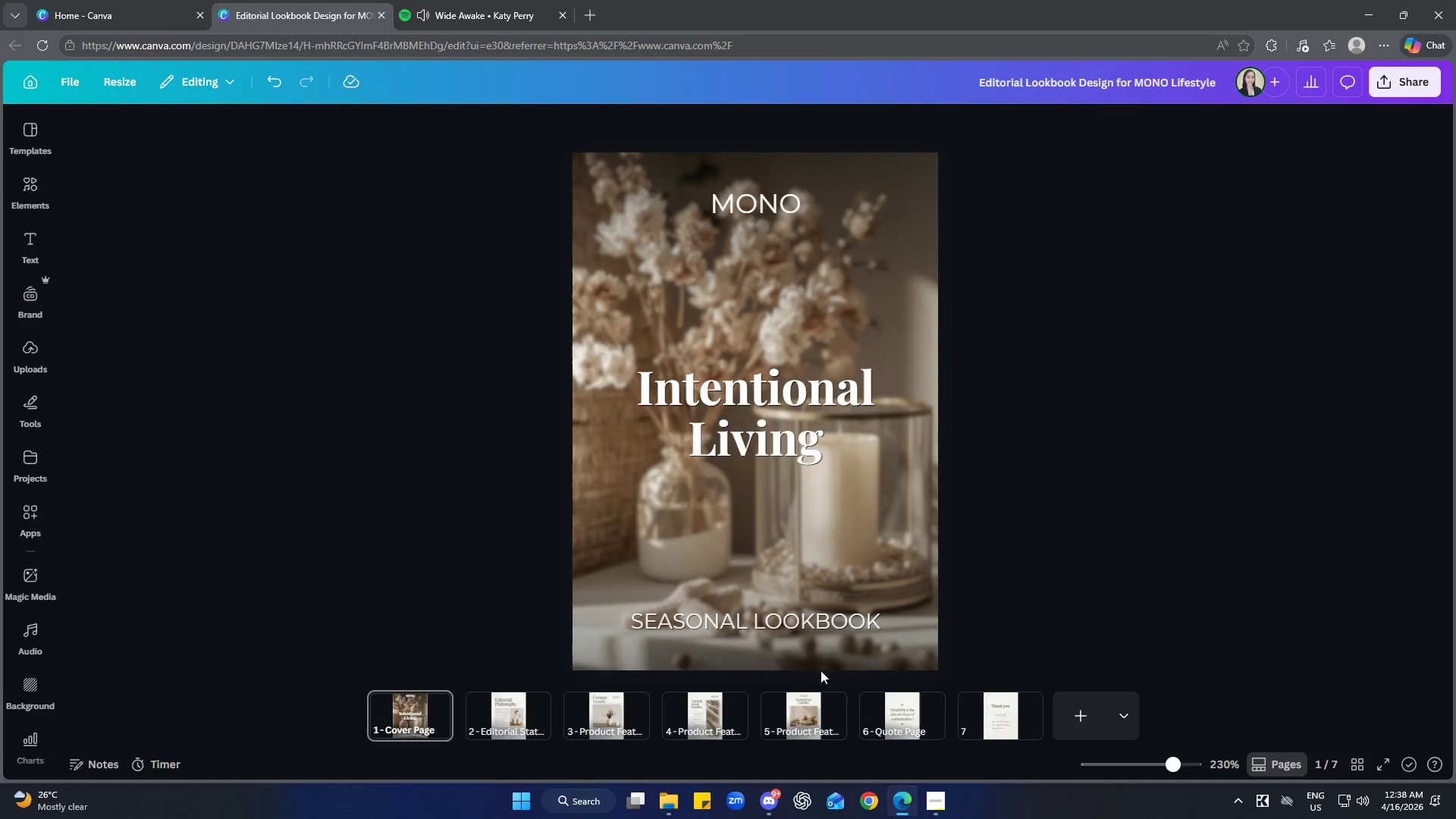 
scroll: coordinate [564, 570], scroll_direction: down, amount: 3.0
 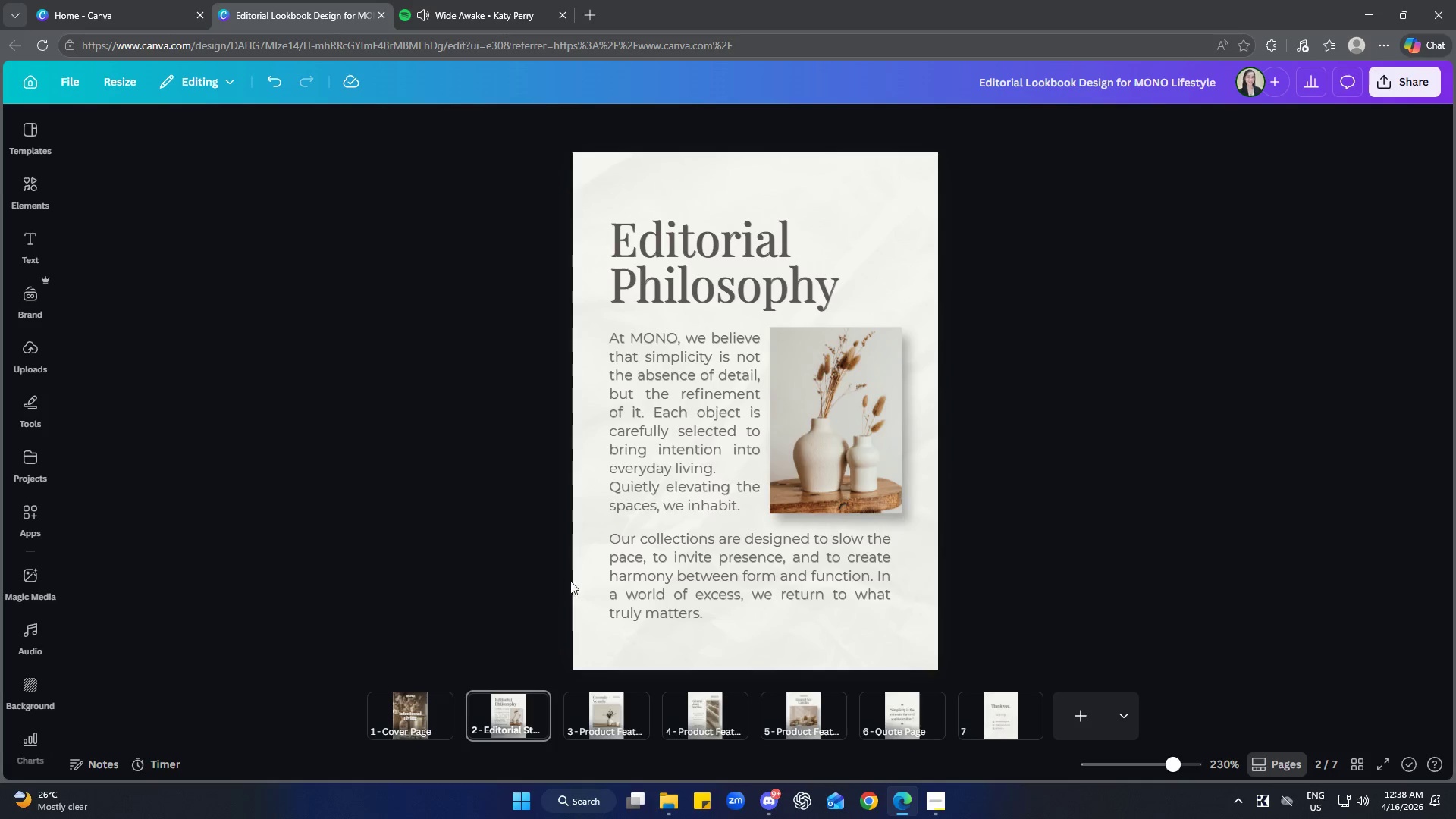 
scroll: coordinate [602, 512], scroll_direction: up, amount: 4.0
 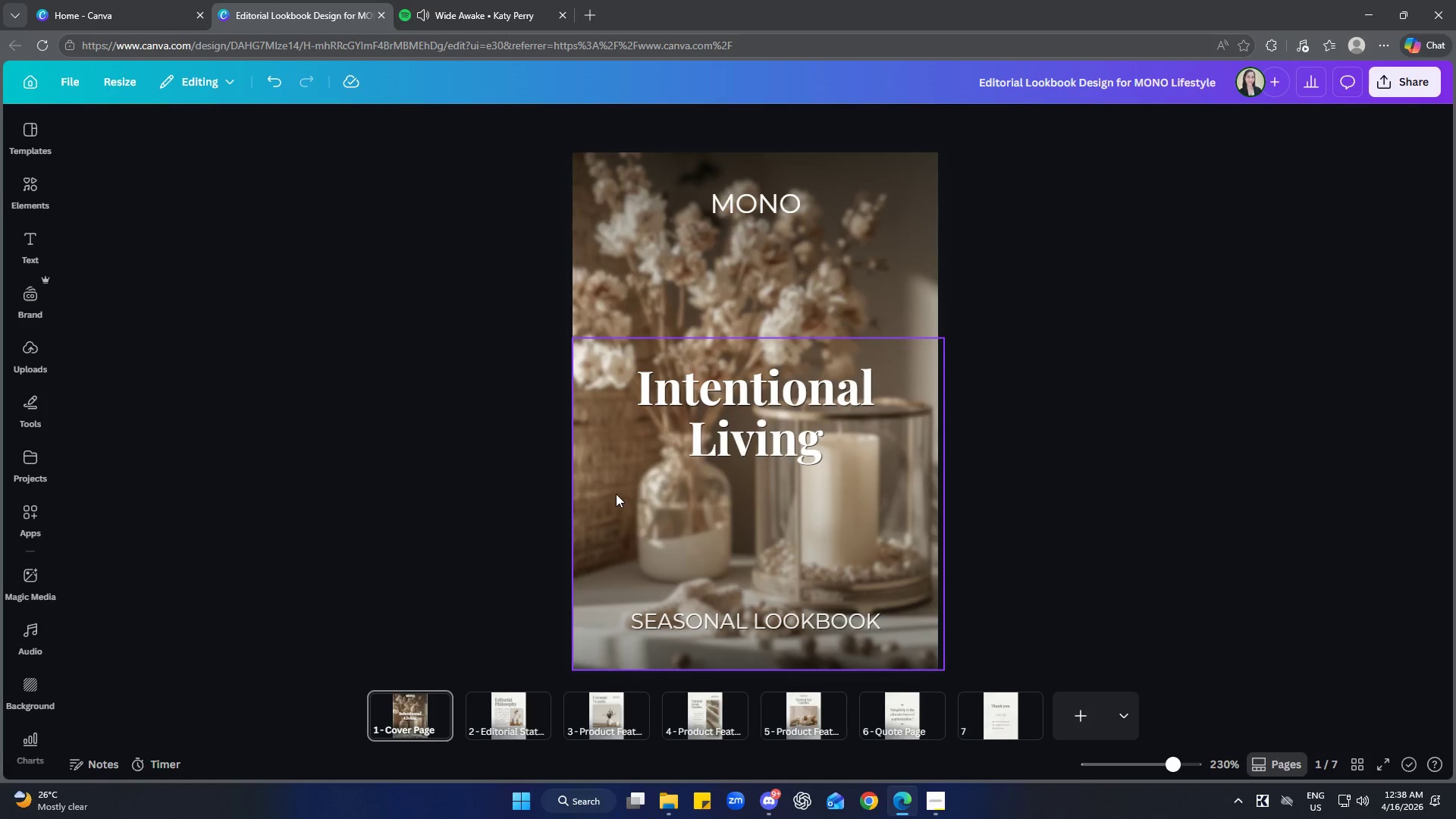 
scroll: coordinate [554, 563], scroll_direction: down, amount: 4.0
 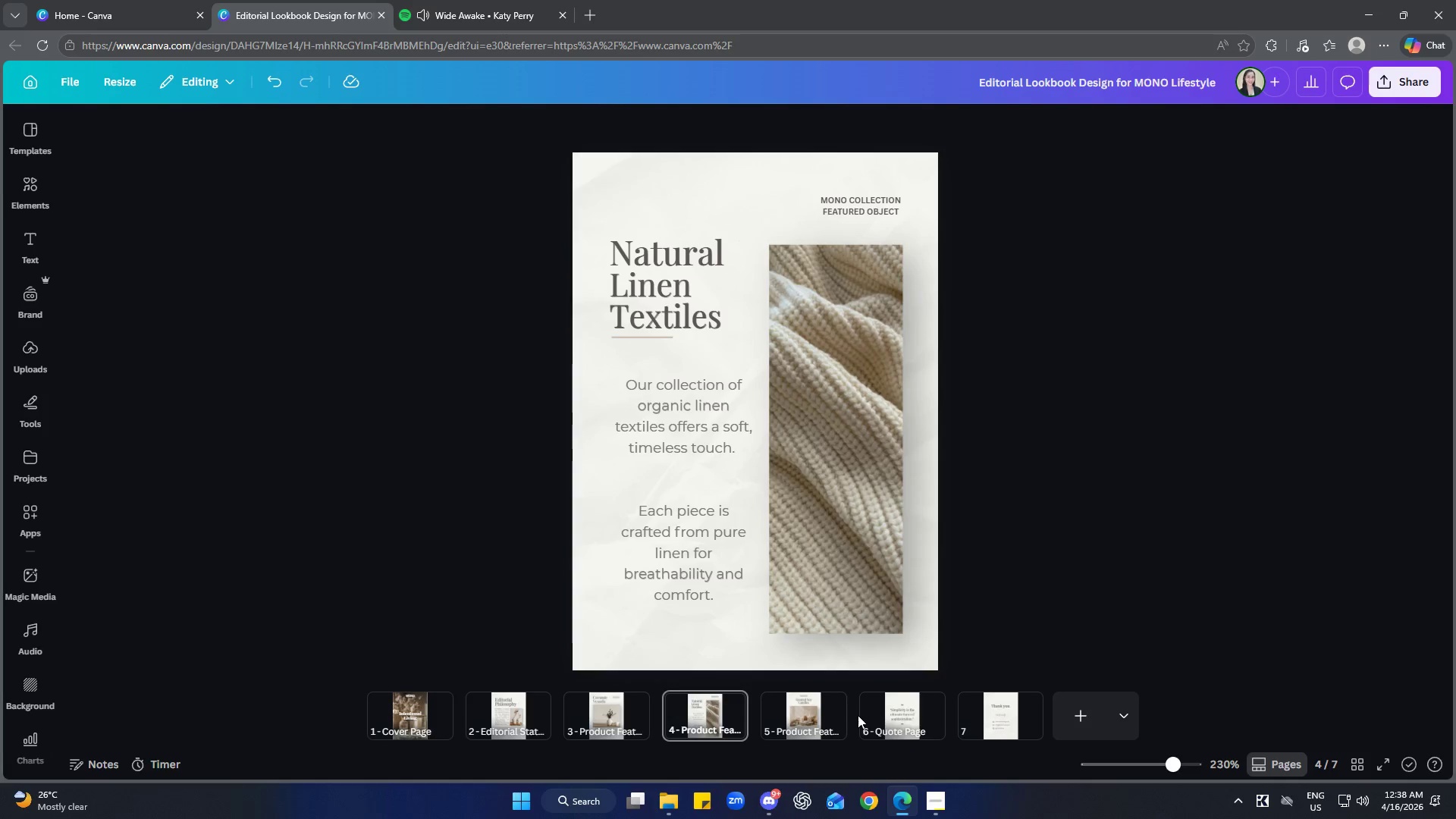 
mouse_move([922, 780])
 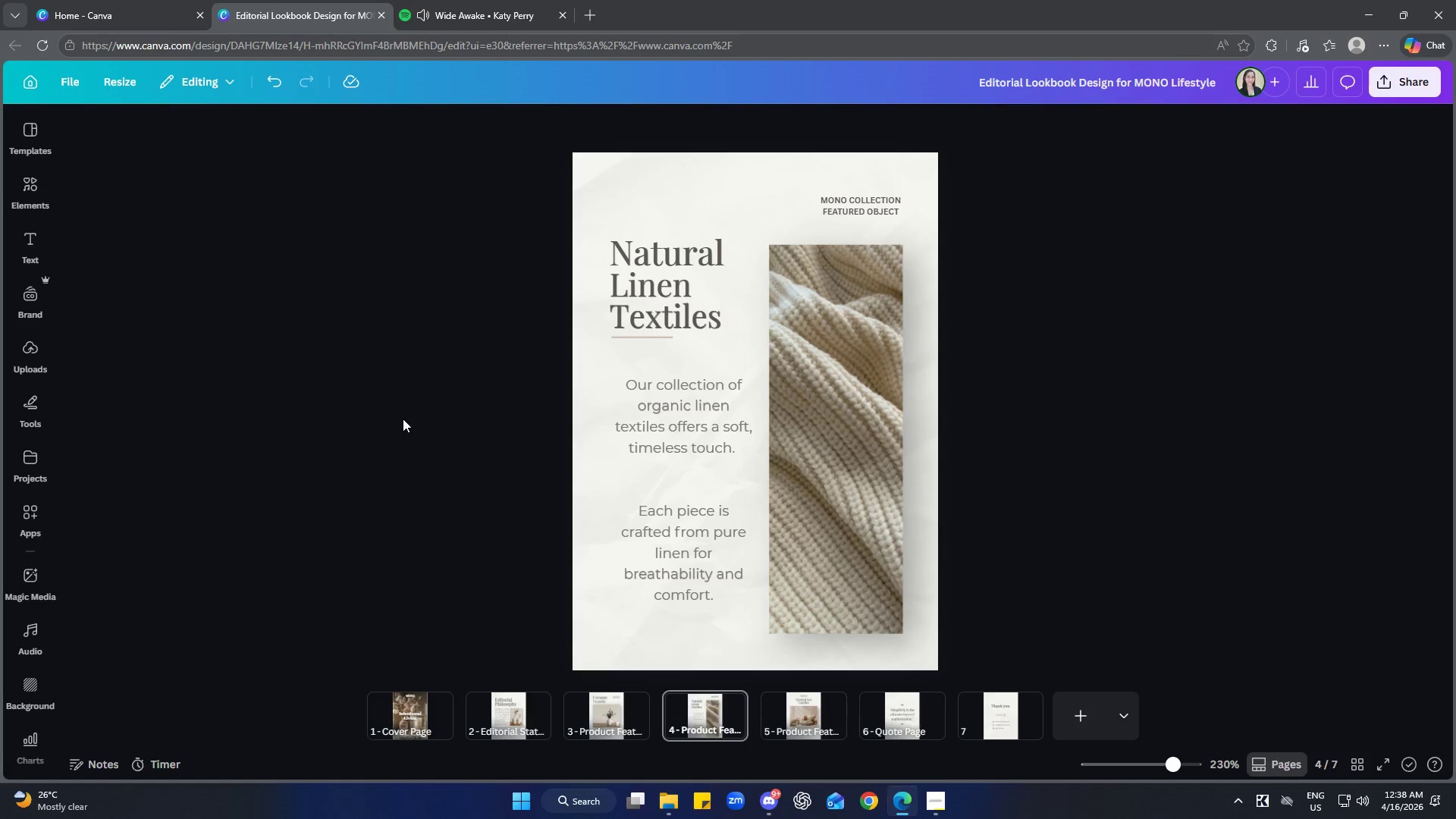 
scroll: coordinate [415, 420], scroll_direction: down, amount: 2.0
 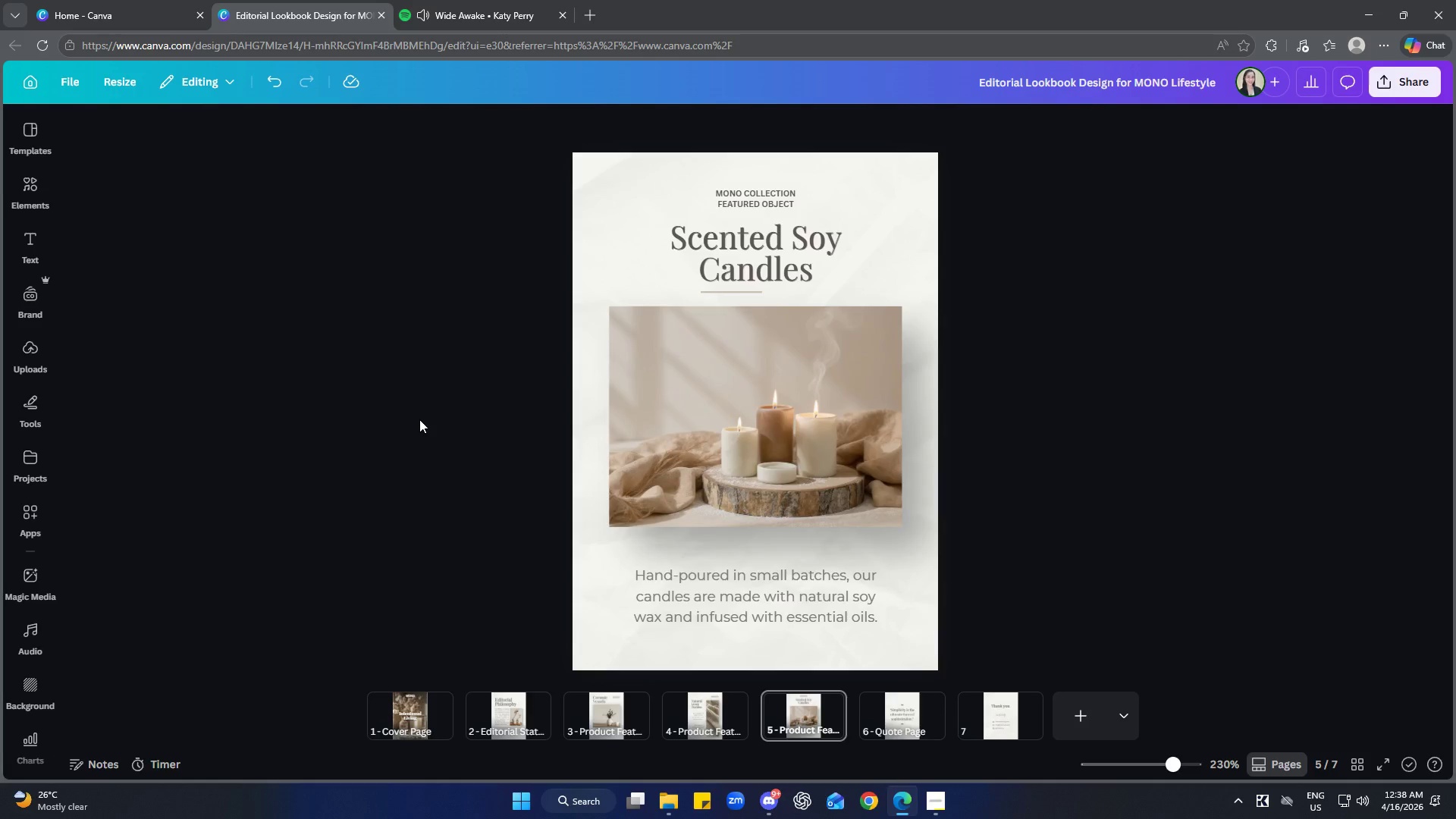 
scroll: coordinate [450, 413], scroll_direction: up, amount: 5.0
 